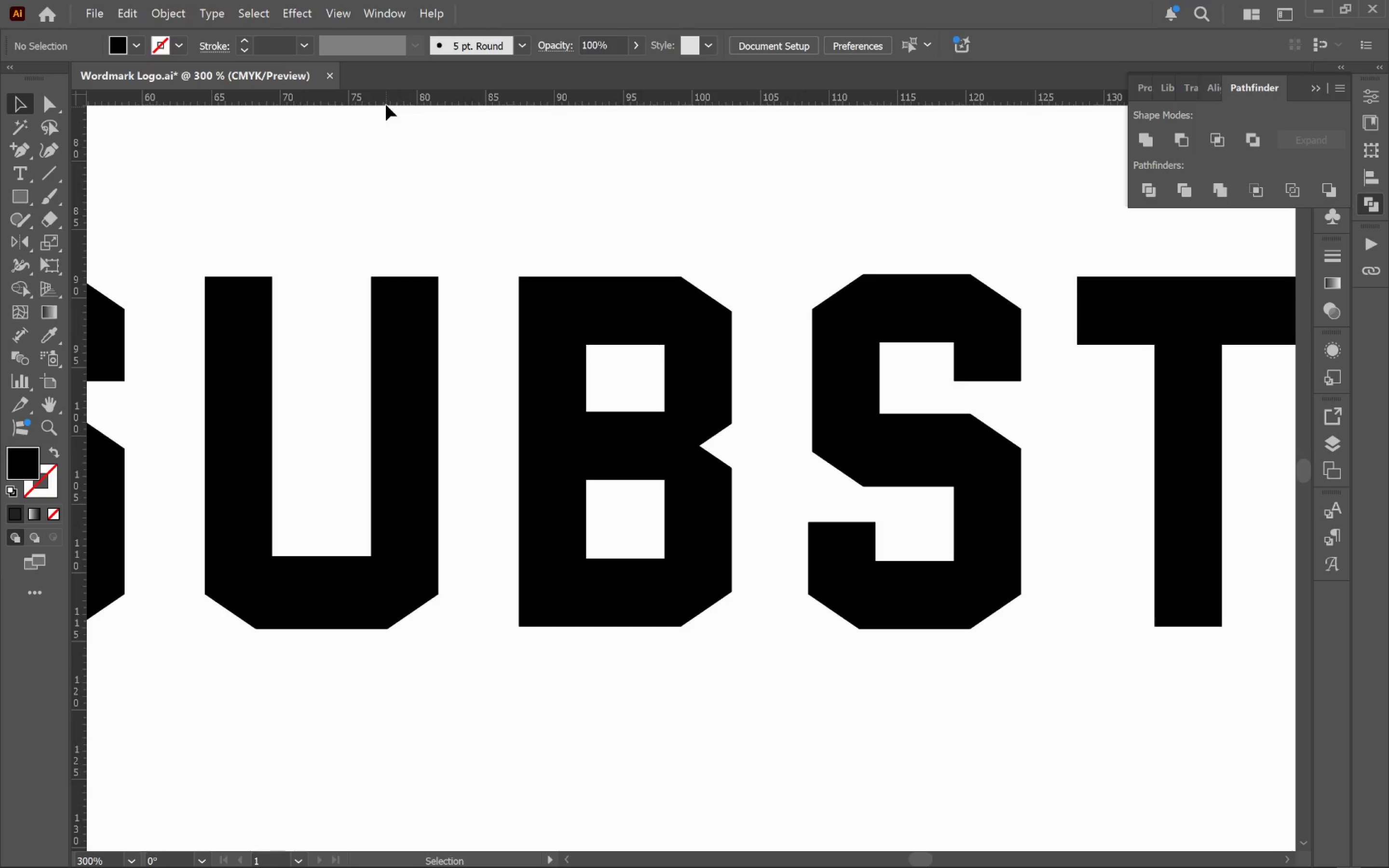 
left_click_drag(start_coordinate=[386, 105], to_coordinate=[377, 560])
 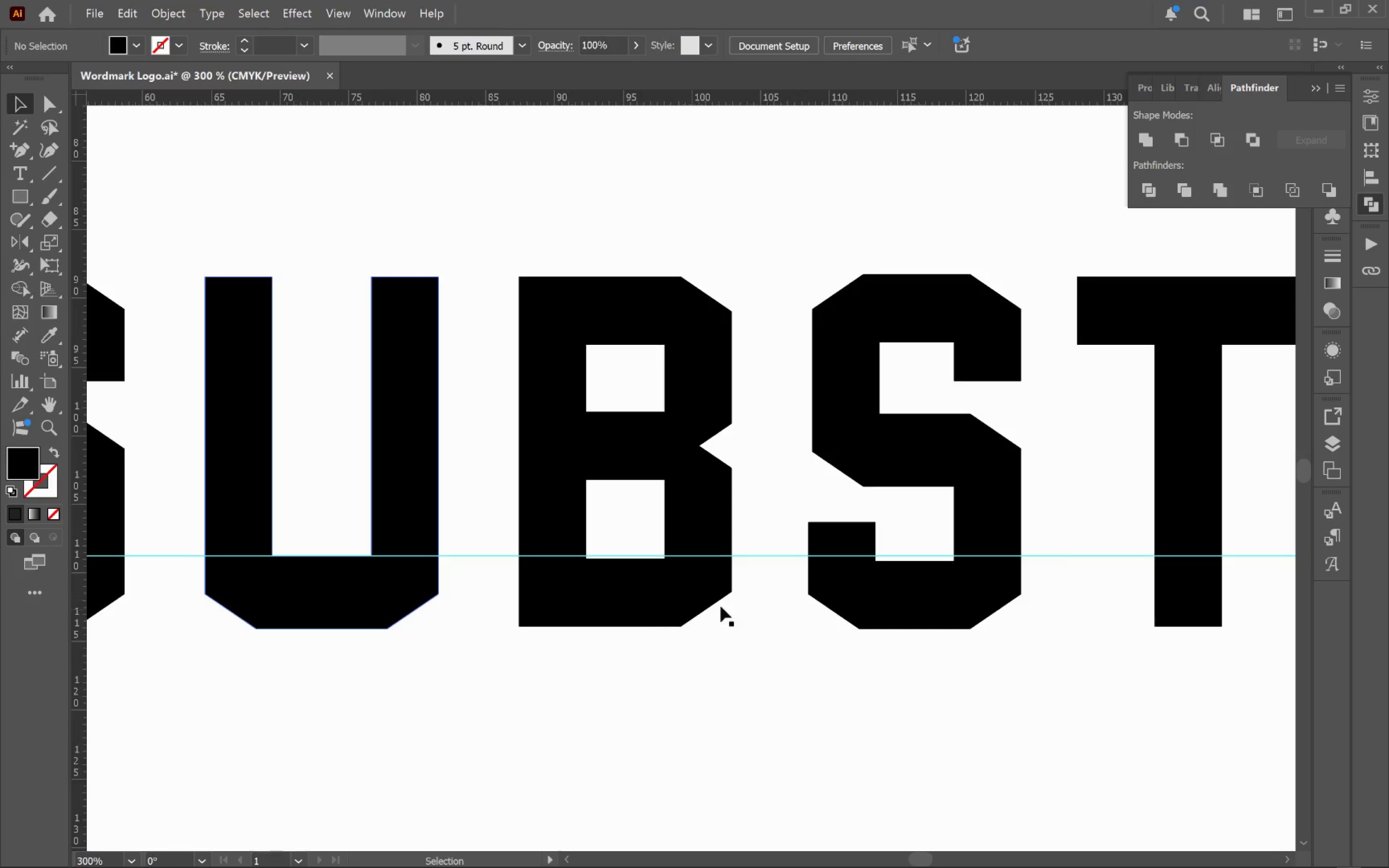 
hold_key(key=AltLeft, duration=0.62)
scroll: coordinate [764, 601], scroll_direction: down, amount: 2.0
 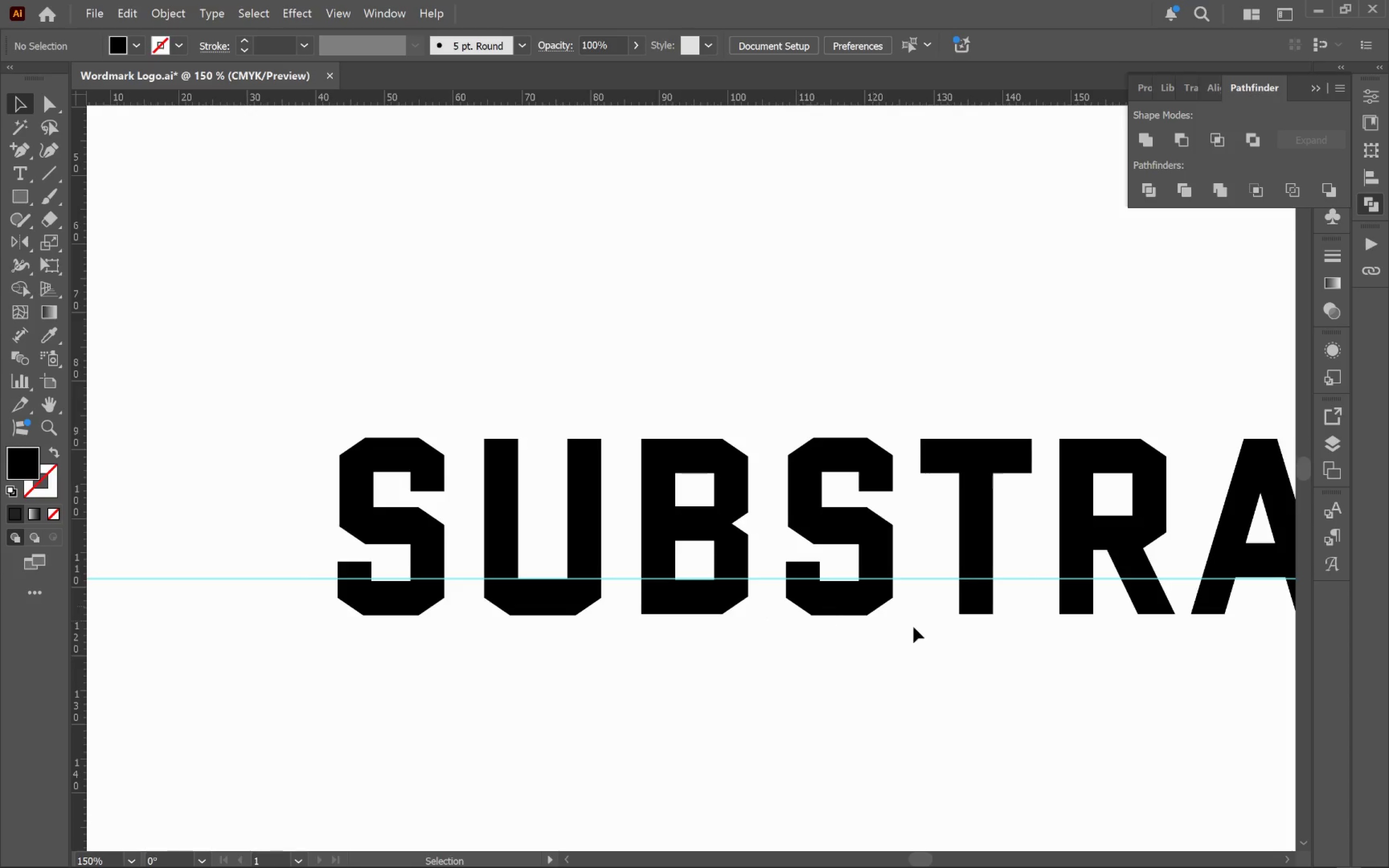 
hold_key(key=Space, duration=1.5)
 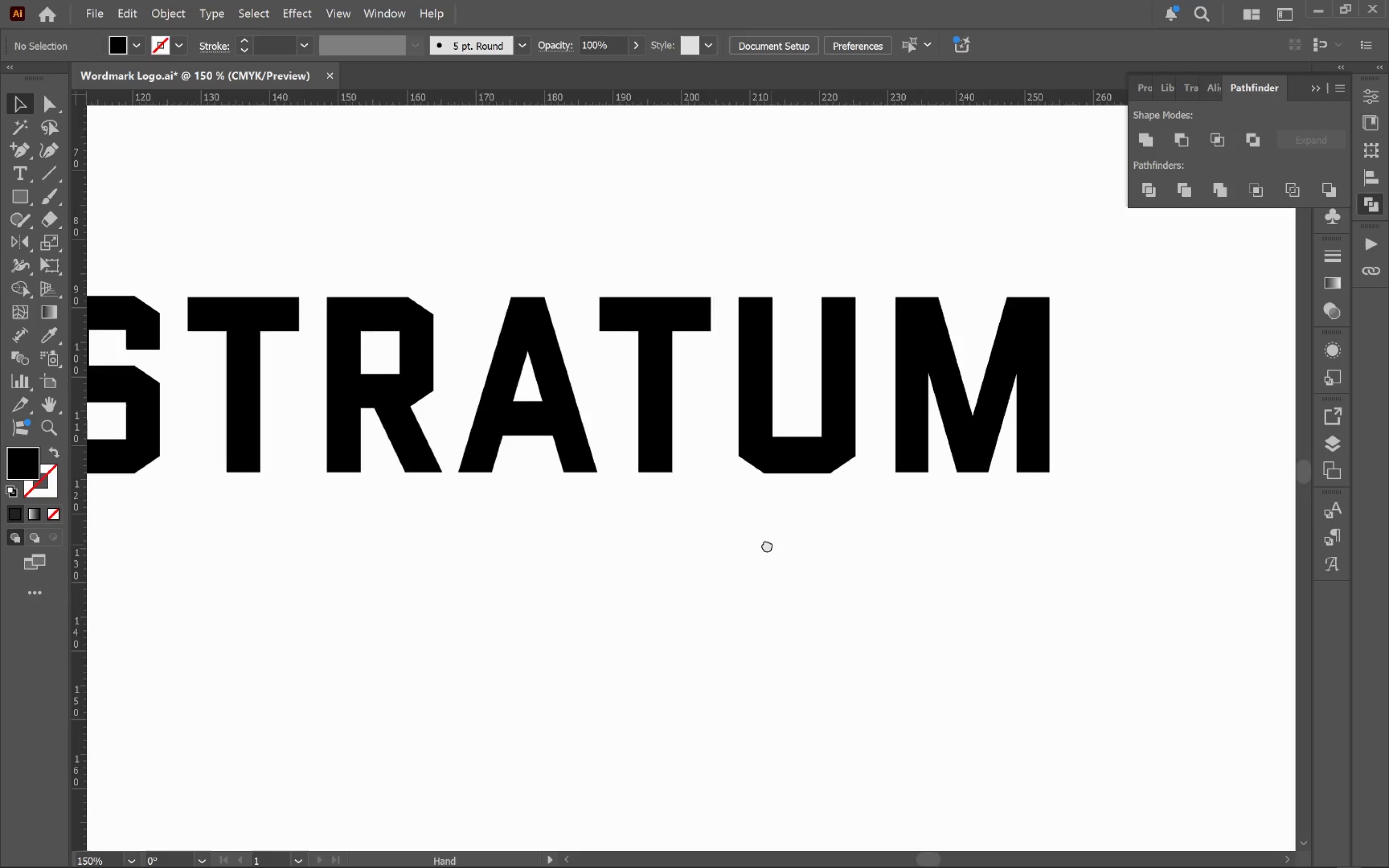 
left_click_drag(start_coordinate=[948, 627], to_coordinate=[510, 484])
 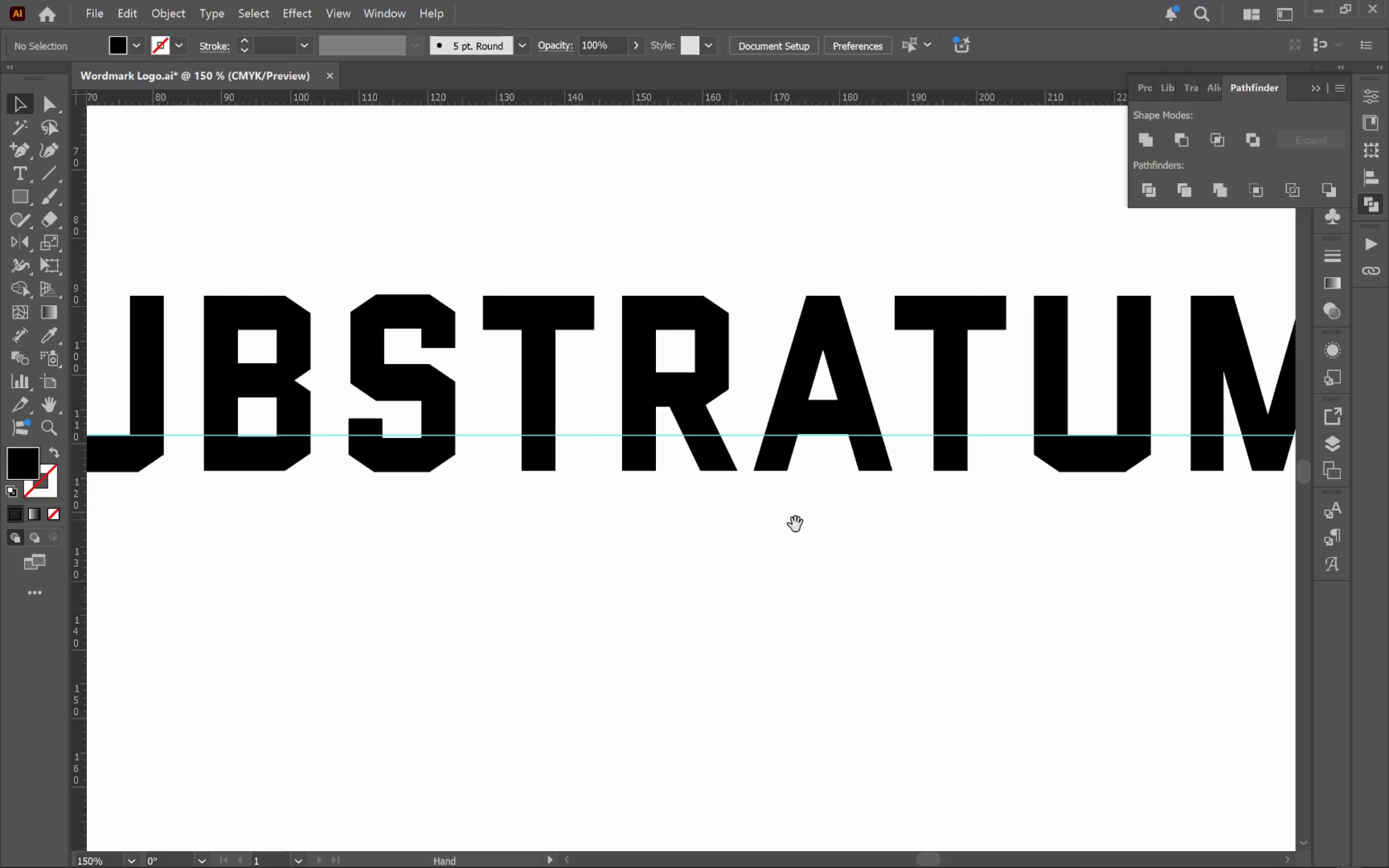 
hold_key(key=Space, duration=1.52)
 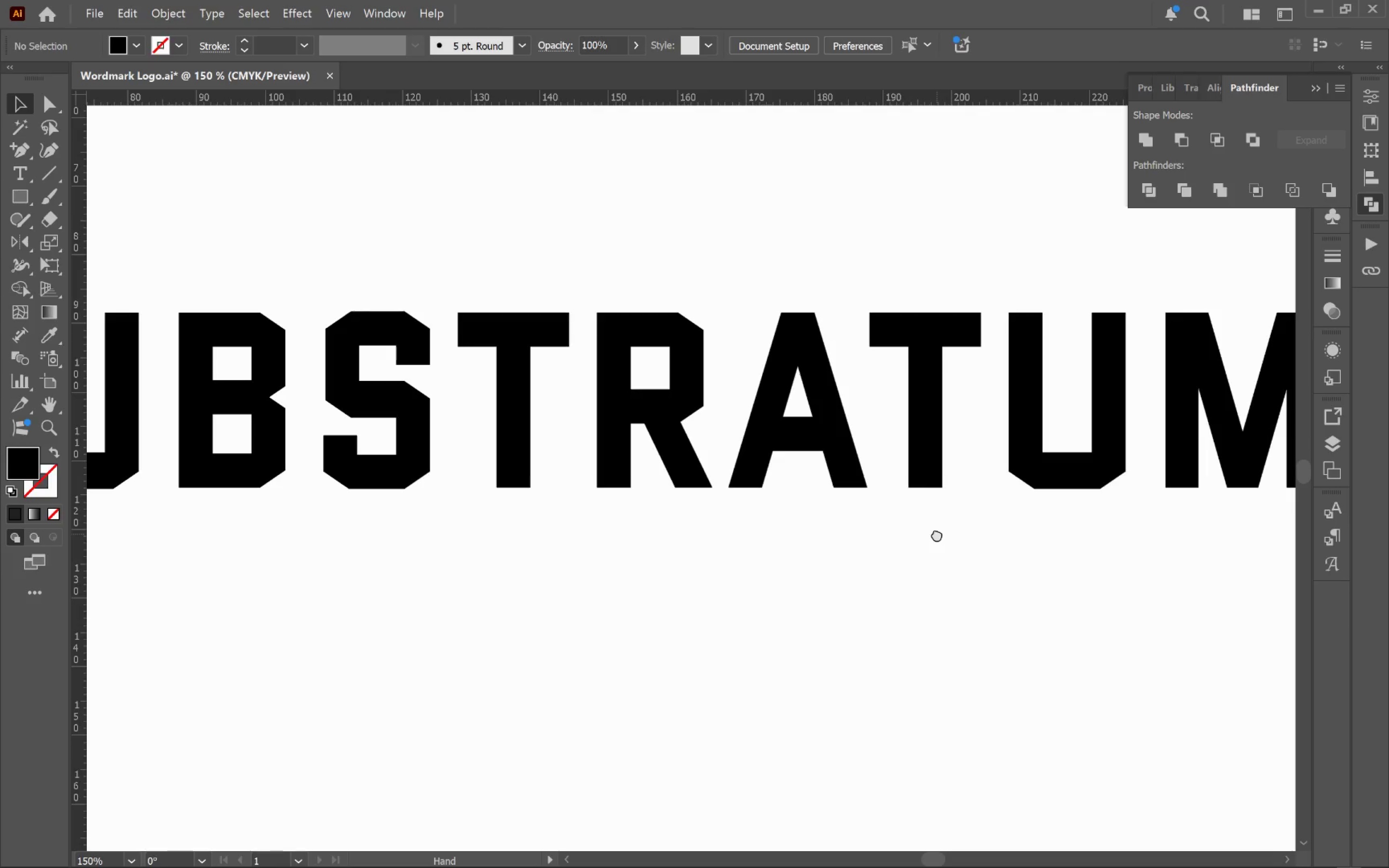 
left_click_drag(start_coordinate=[1065, 542], to_coordinate=[766, 544])
 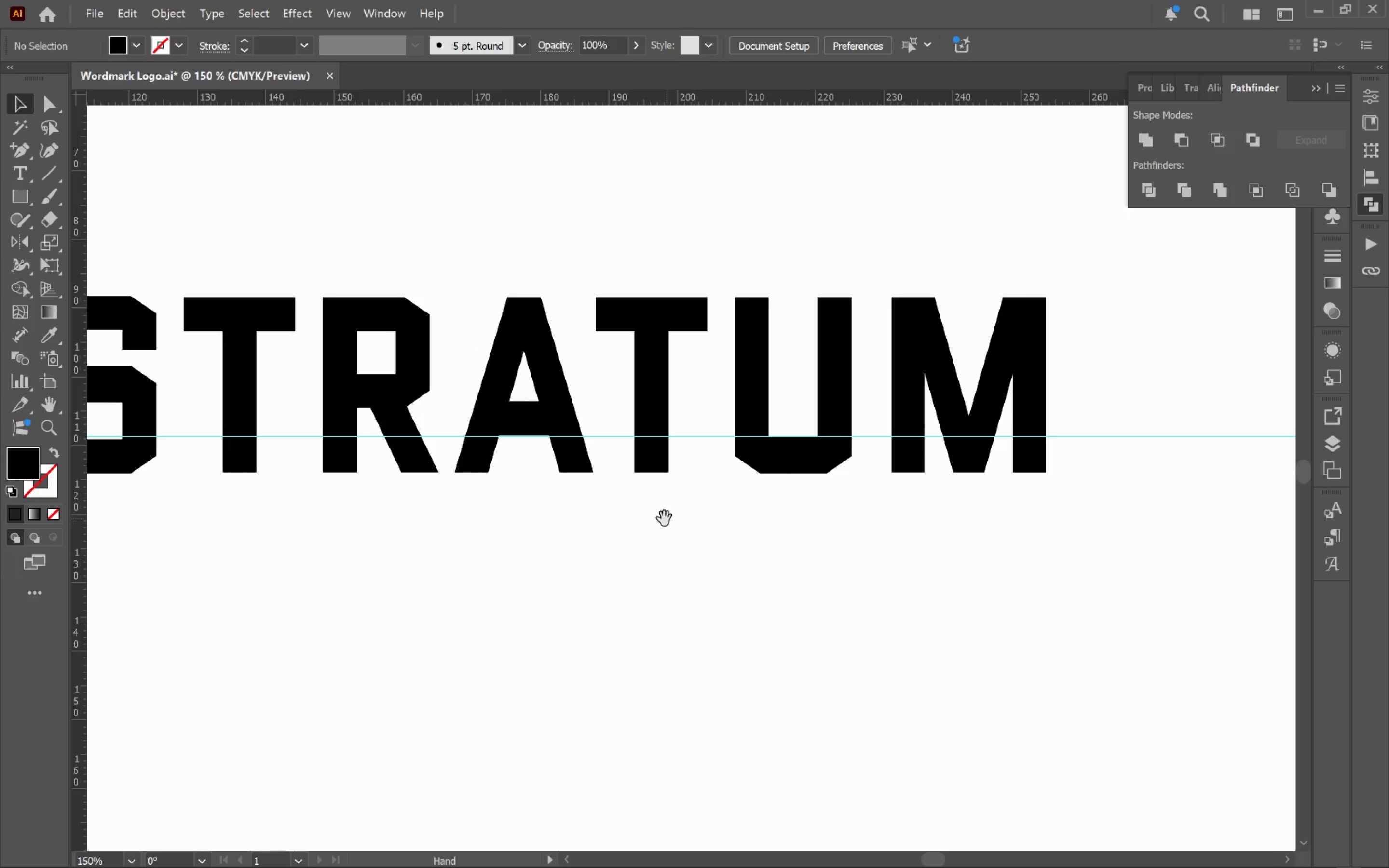 
left_click_drag(start_coordinate=[663, 518], to_coordinate=[937, 534])
 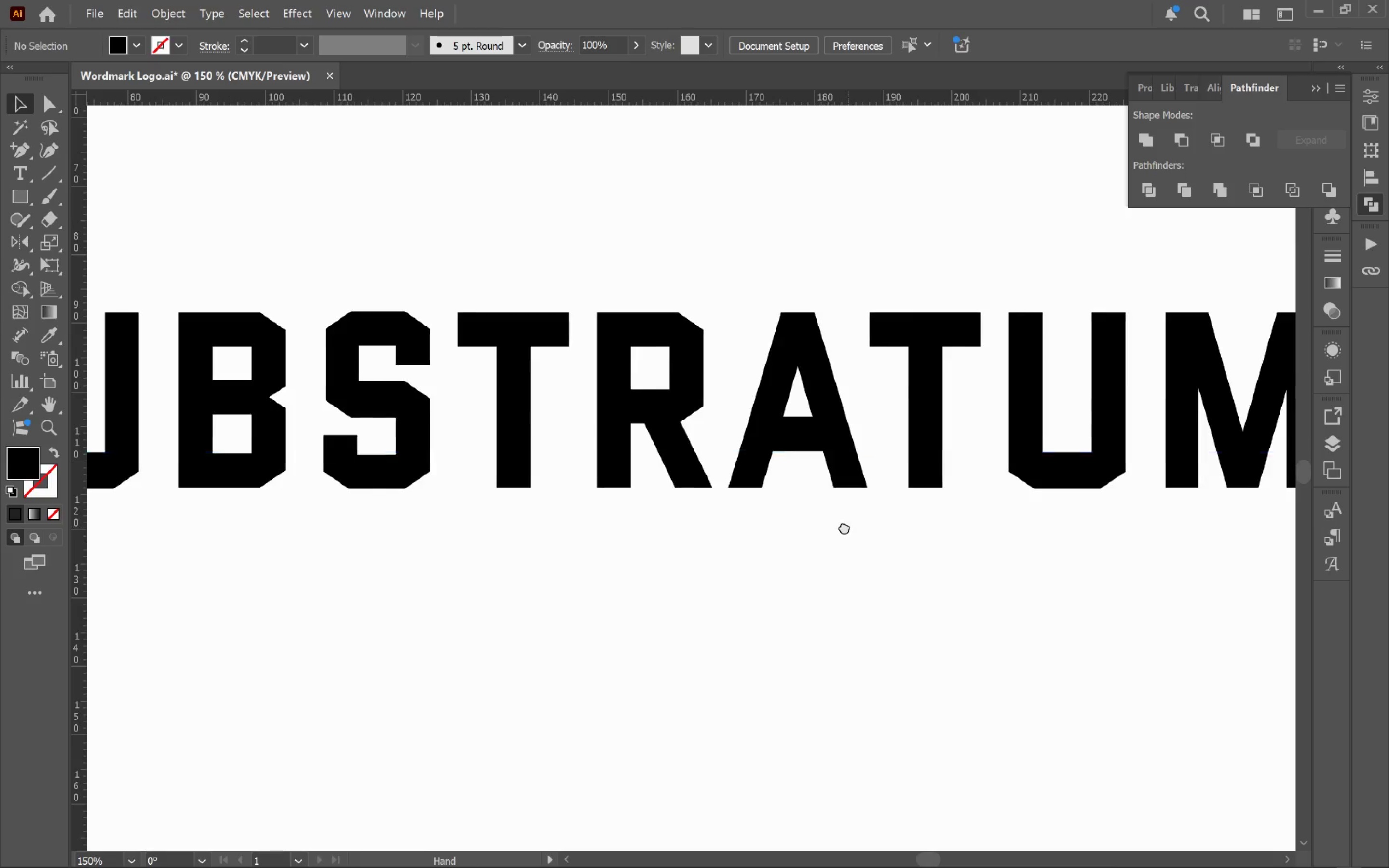 
hold_key(key=Space, duration=1.51)
 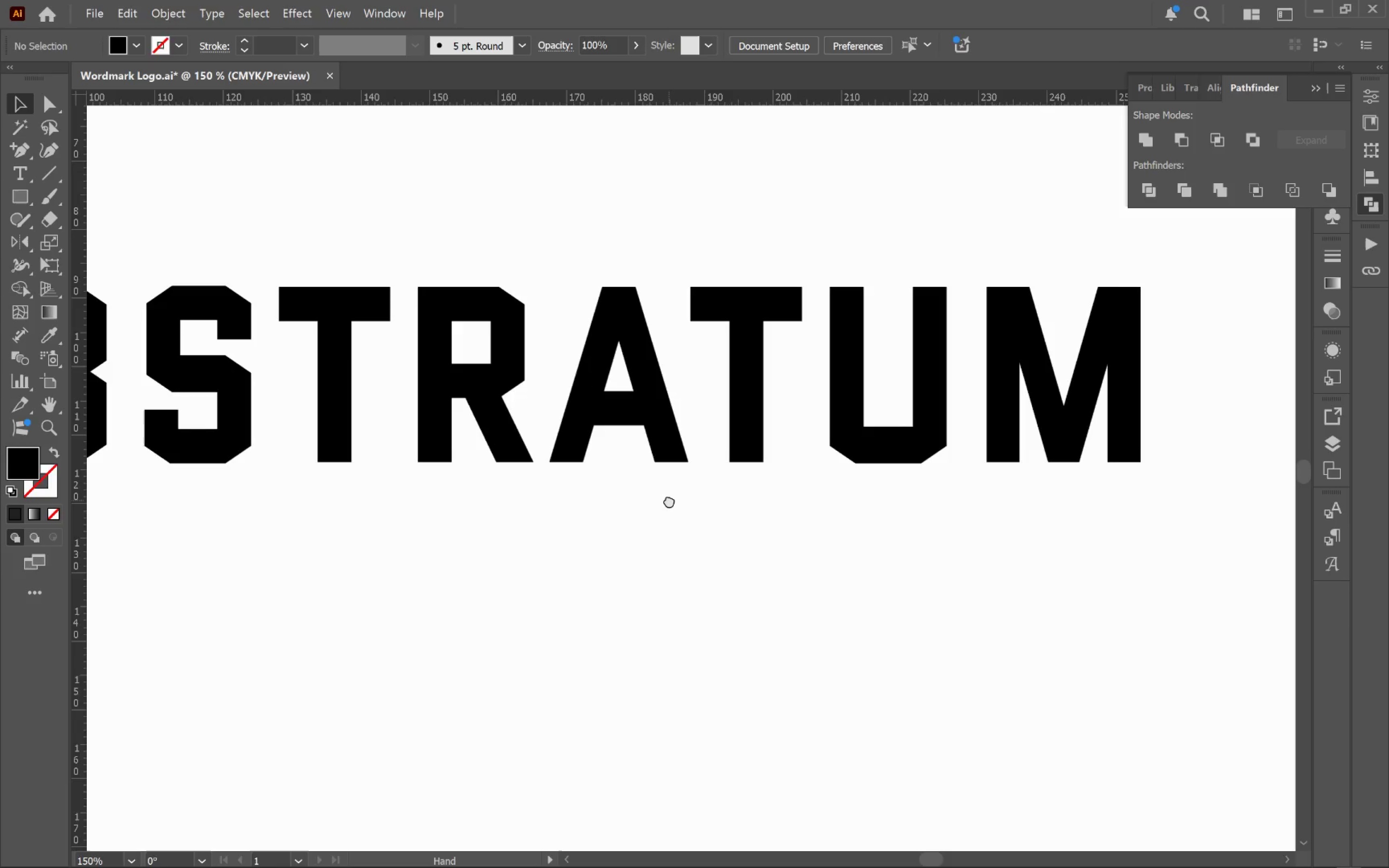 
left_click_drag(start_coordinate=[848, 527], to_coordinate=[668, 500])
 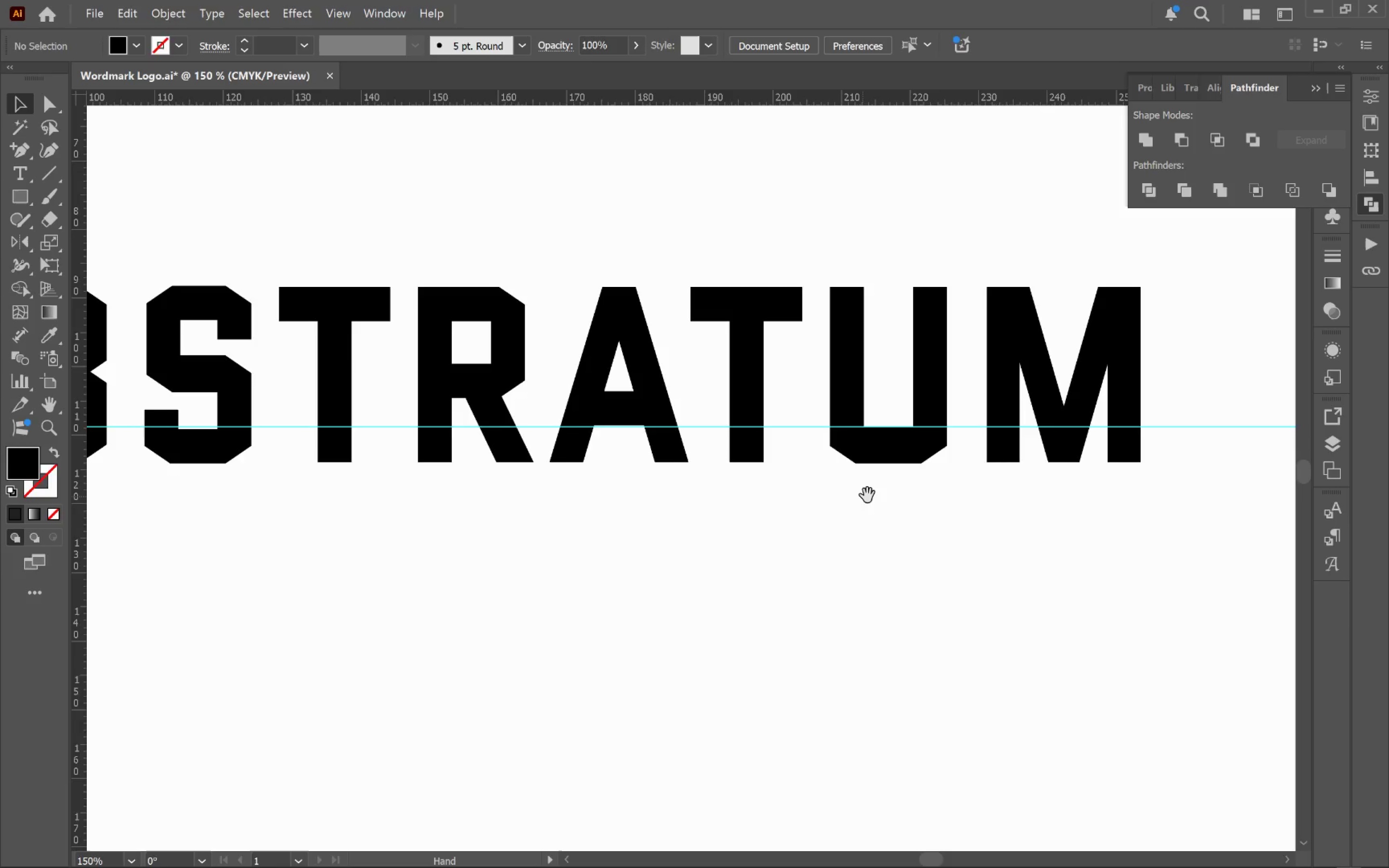 
hold_key(key=Space, duration=1.5)
 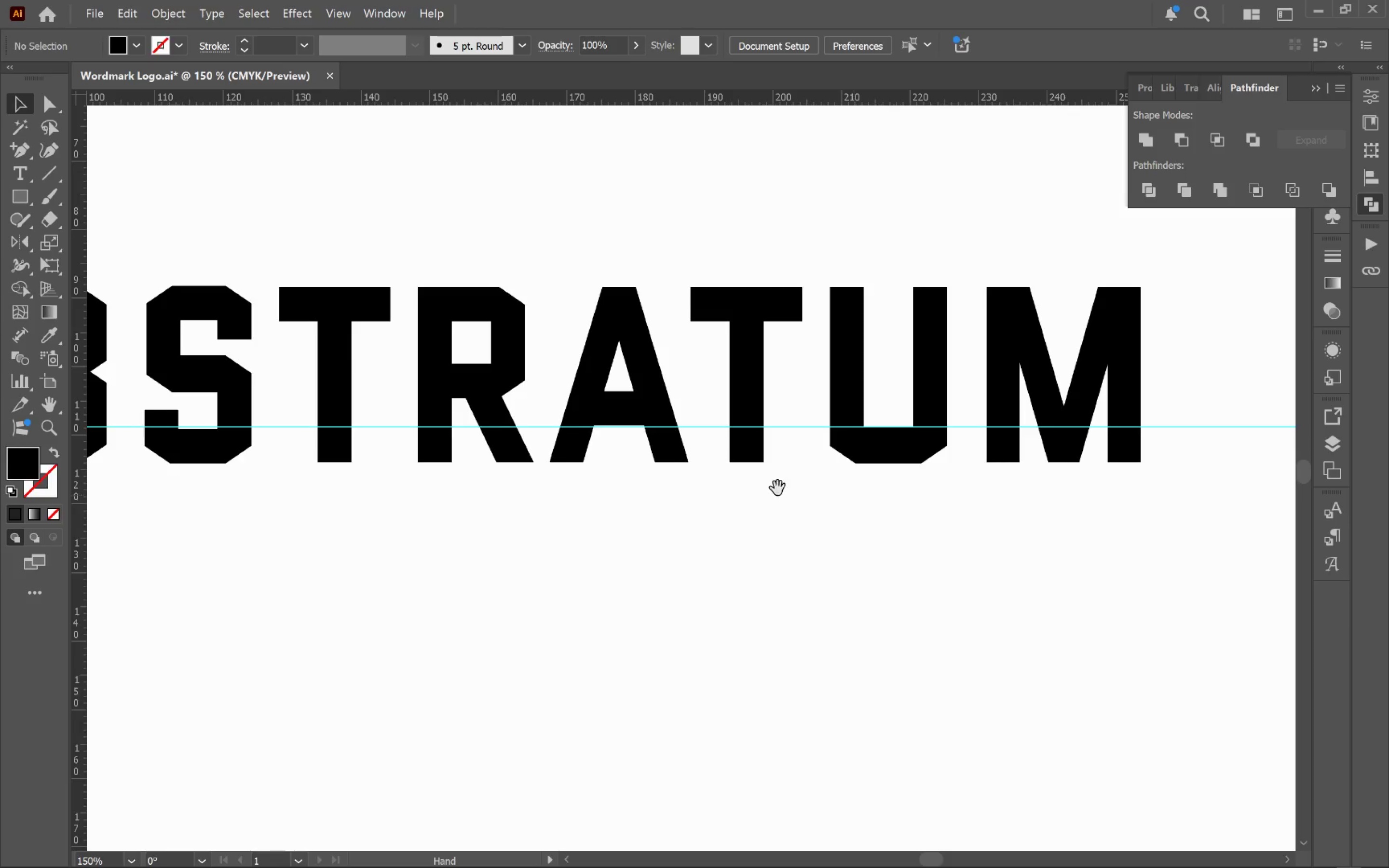 
hold_key(key=Space, duration=1.52)
 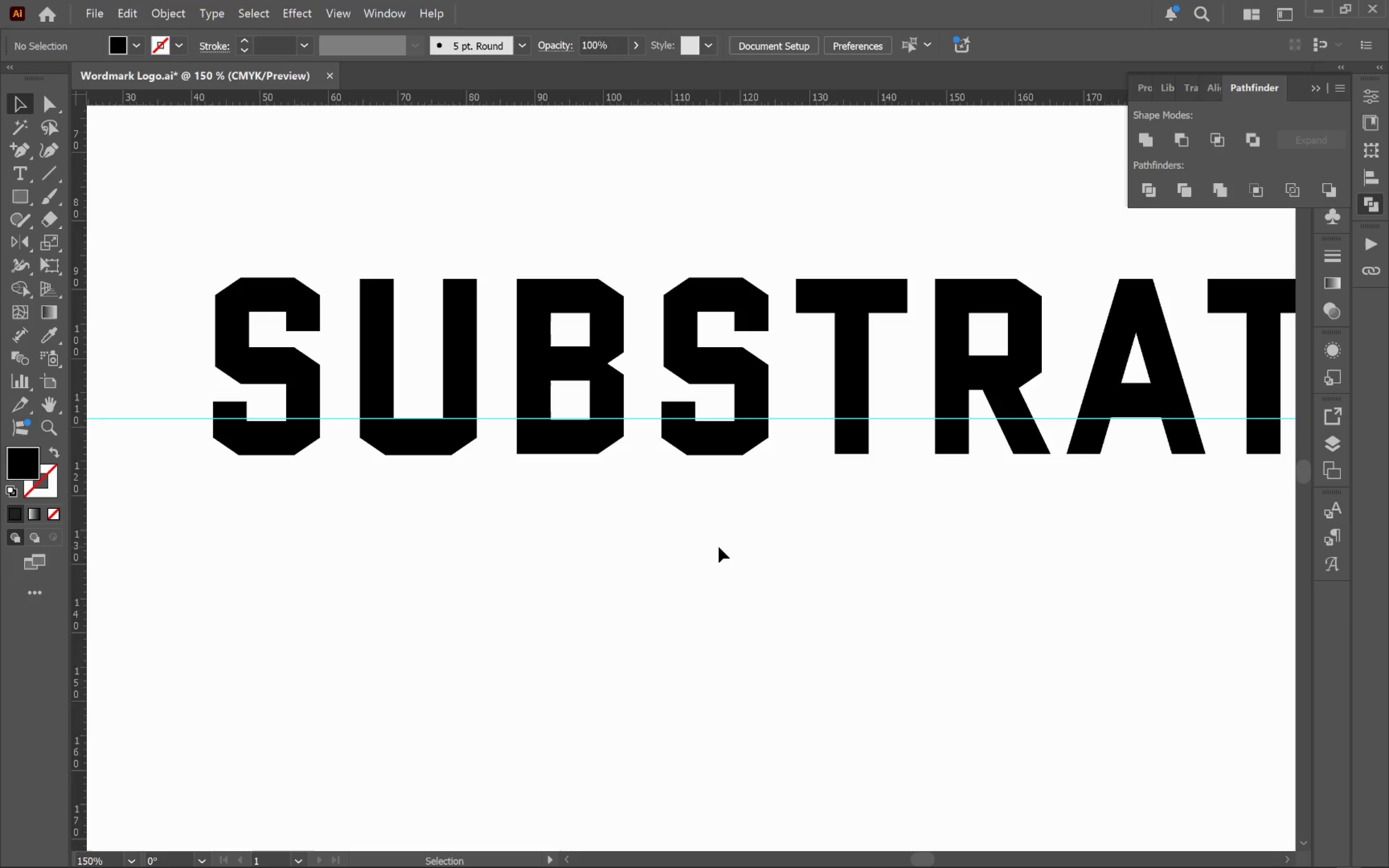 
left_click_drag(start_coordinate=[574, 455], to_coordinate=[1091, 447])
 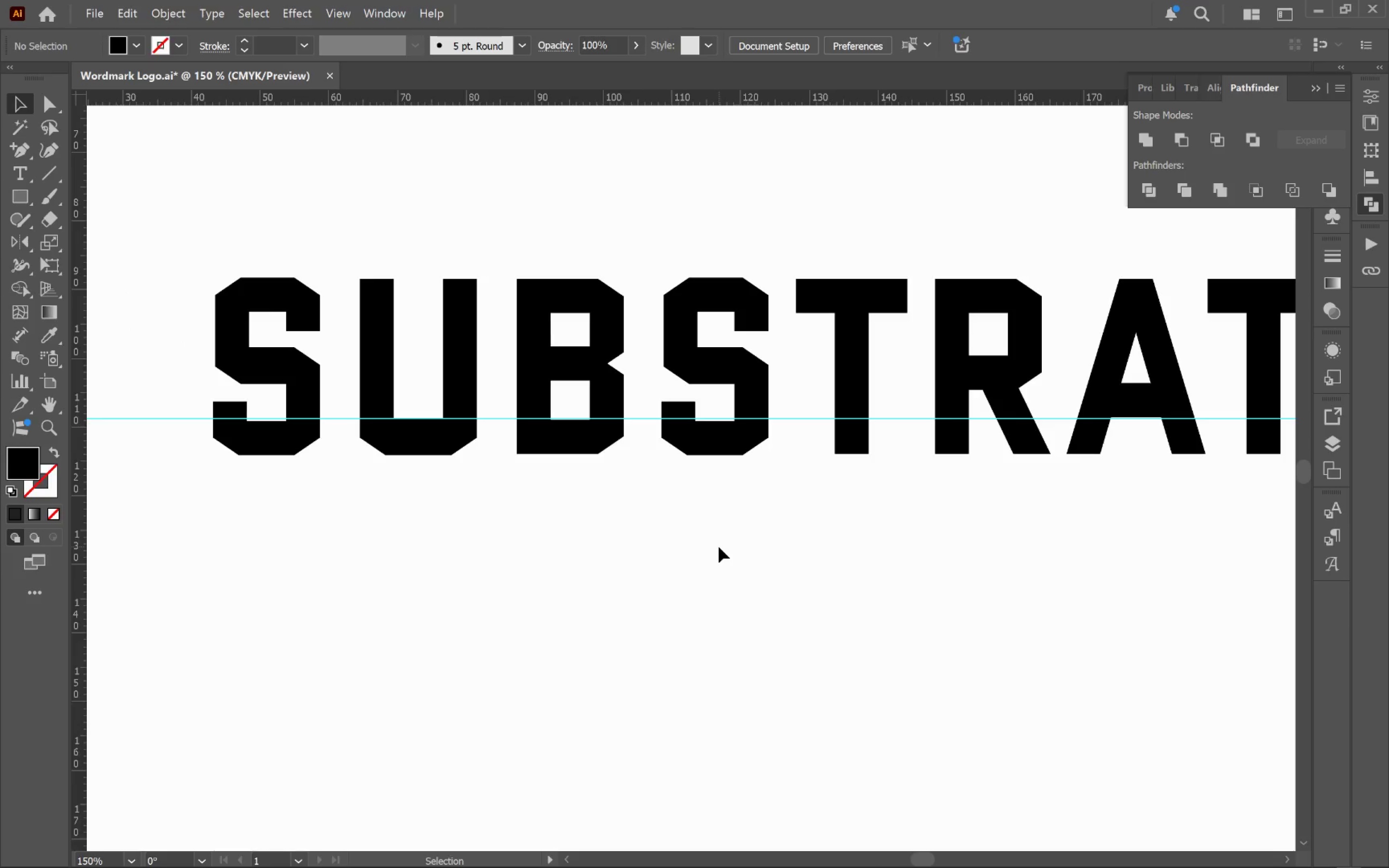 
hold_key(key=Space, duration=0.34)
 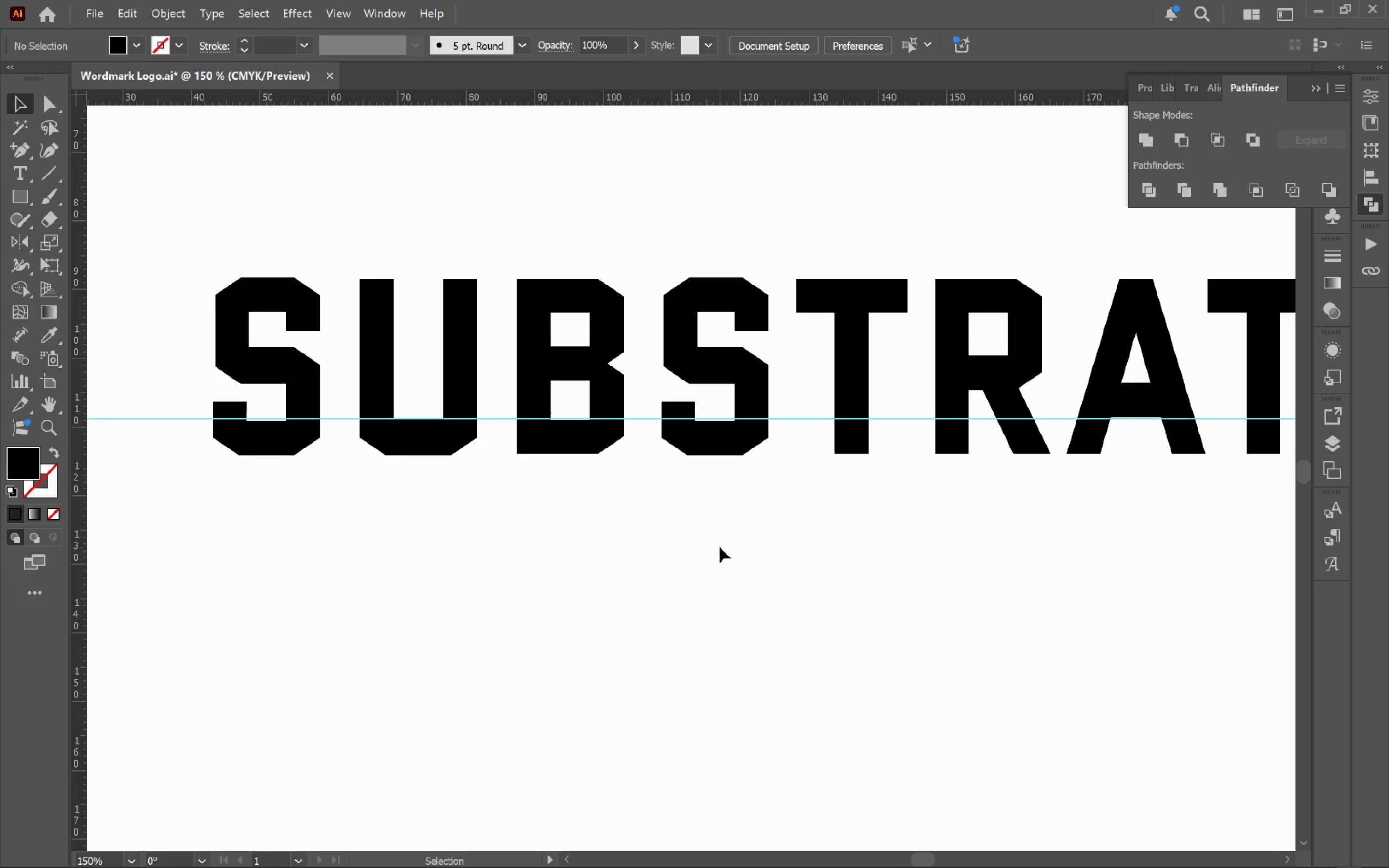 
left_click([719, 547])
 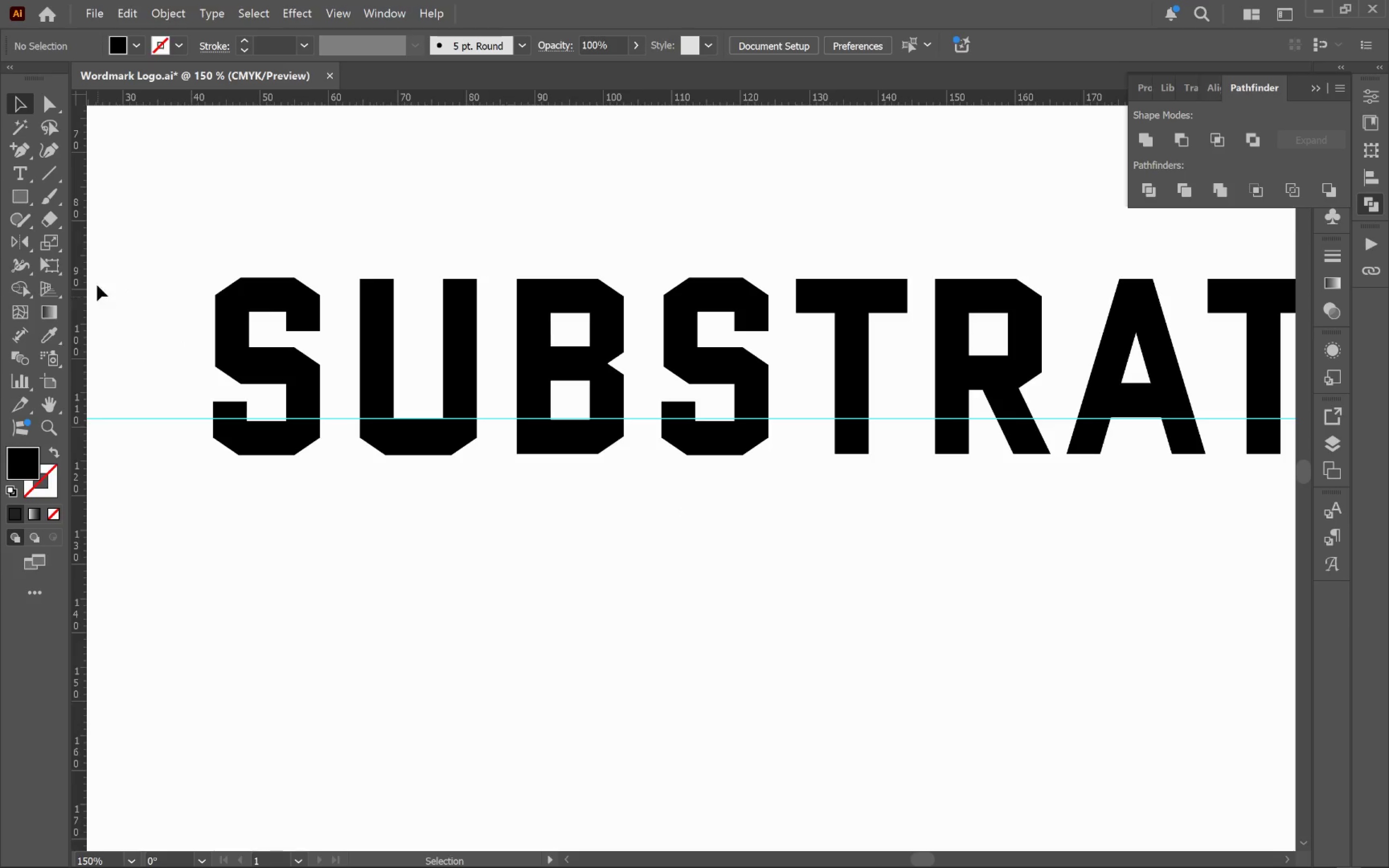 
left_click([21, 203])
 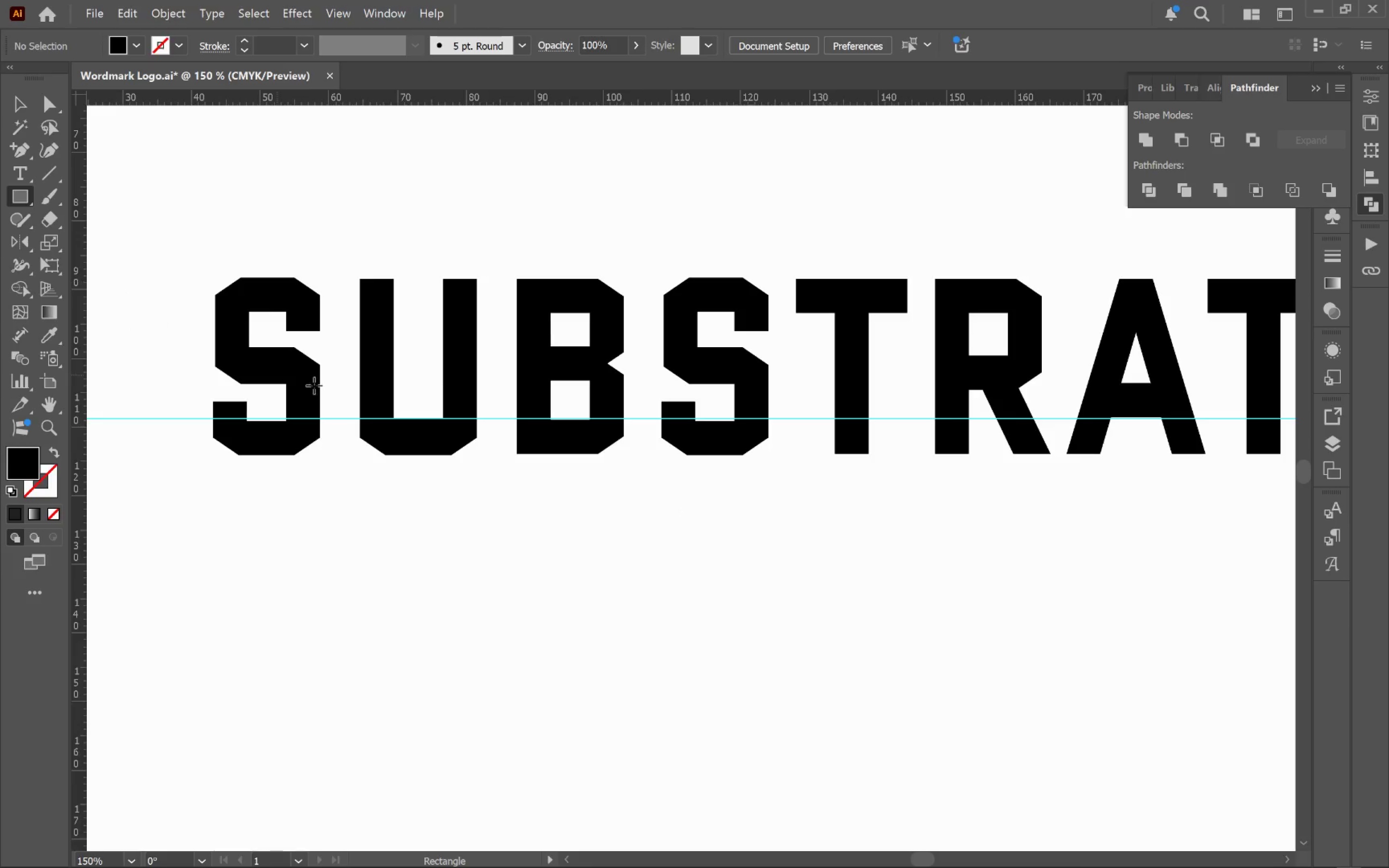 
hold_key(key=AltLeft, duration=0.83)
scroll: coordinate [490, 407], scroll_direction: up, amount: 3.0
 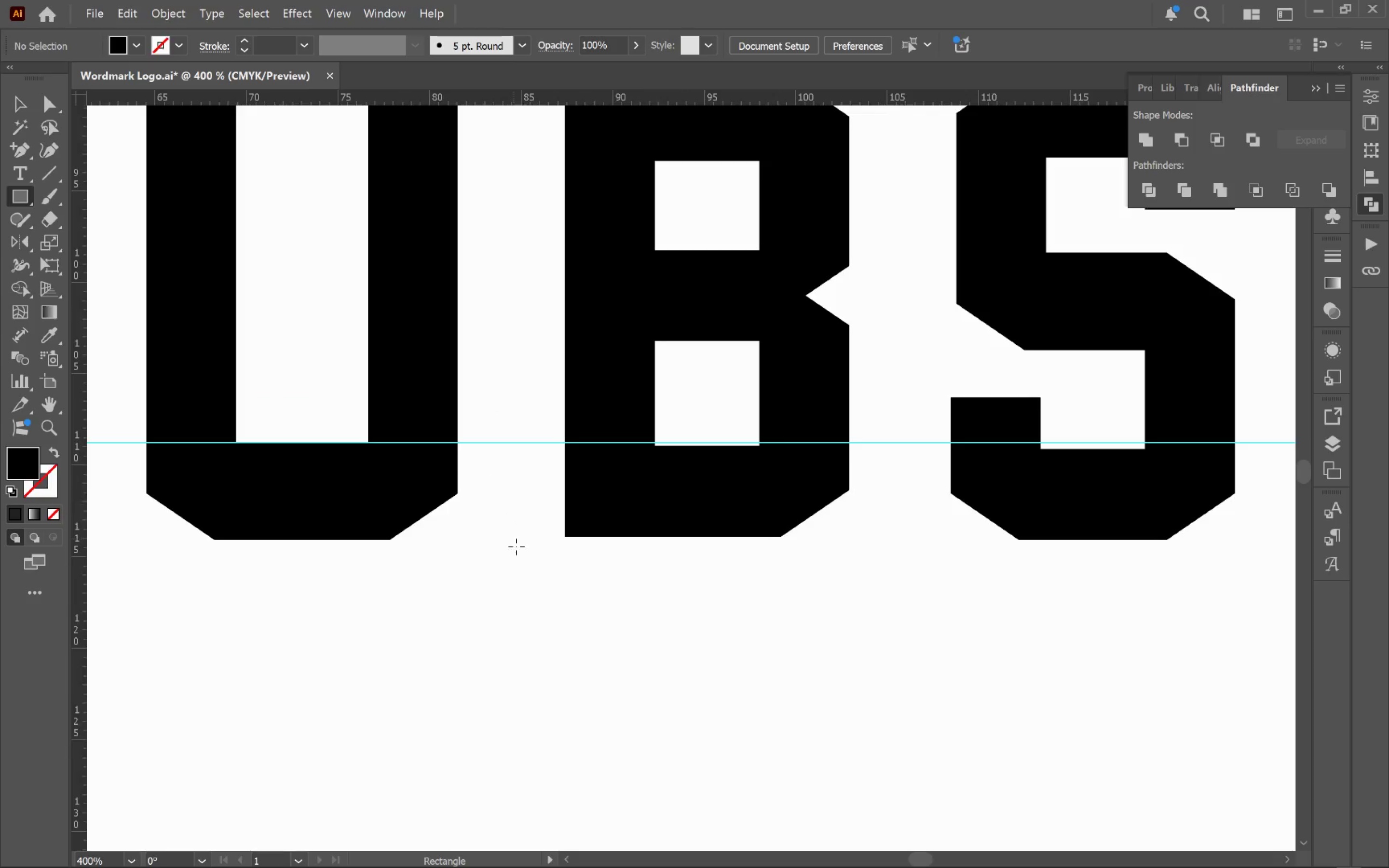 
hold_key(key=Space, duration=0.61)
 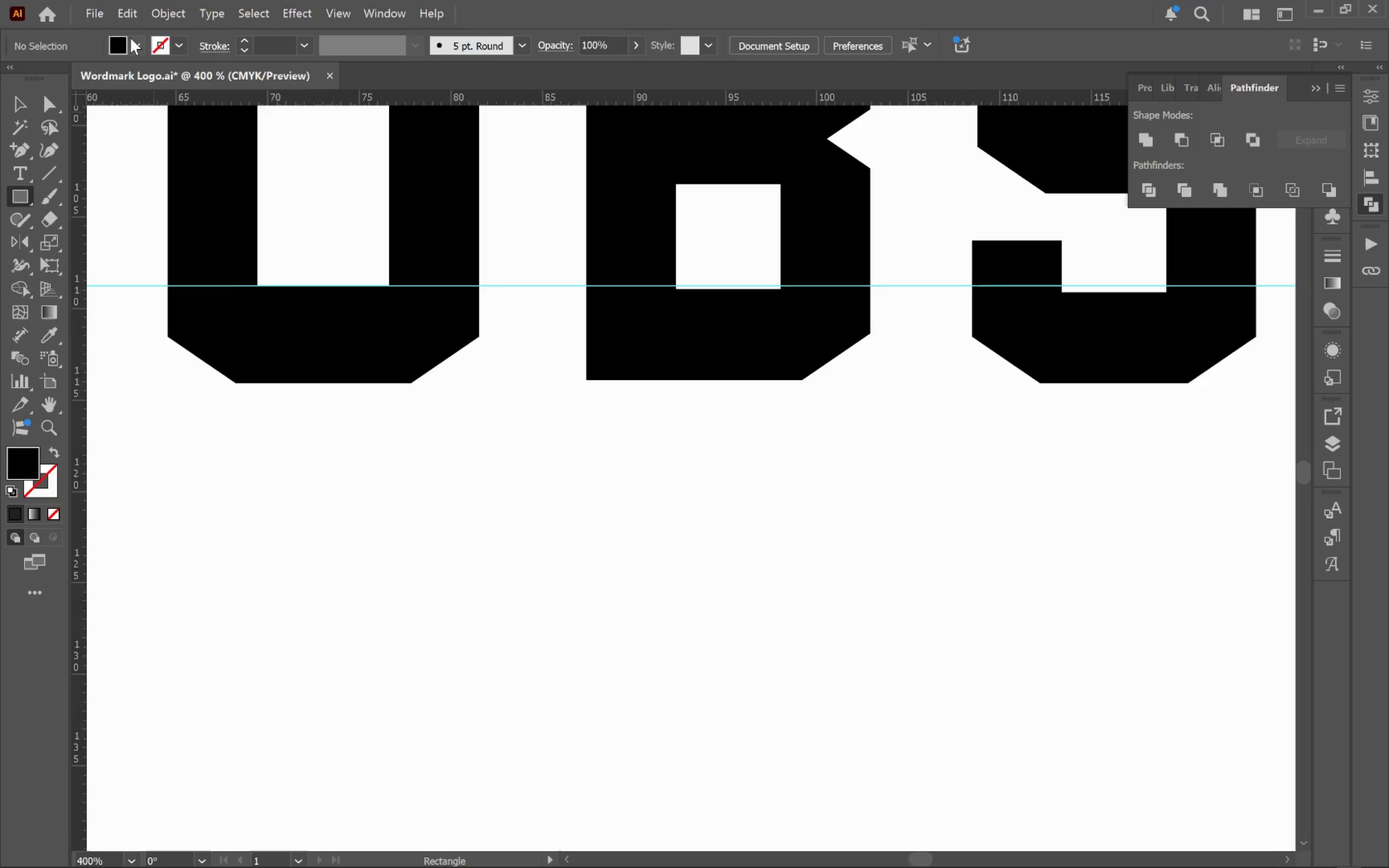 
left_click_drag(start_coordinate=[518, 609], to_coordinate=[540, 451])
 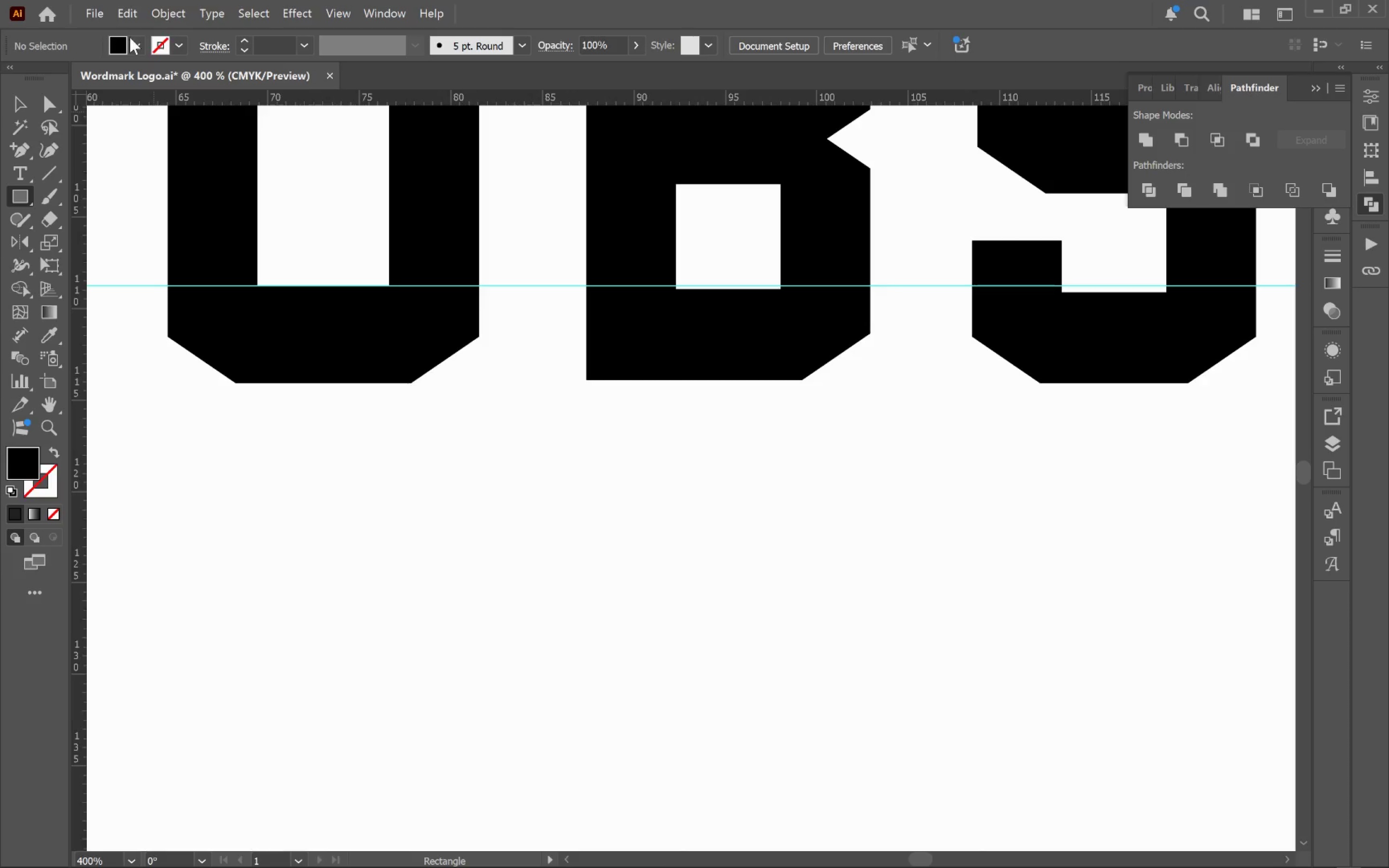 
left_click([130, 38])
 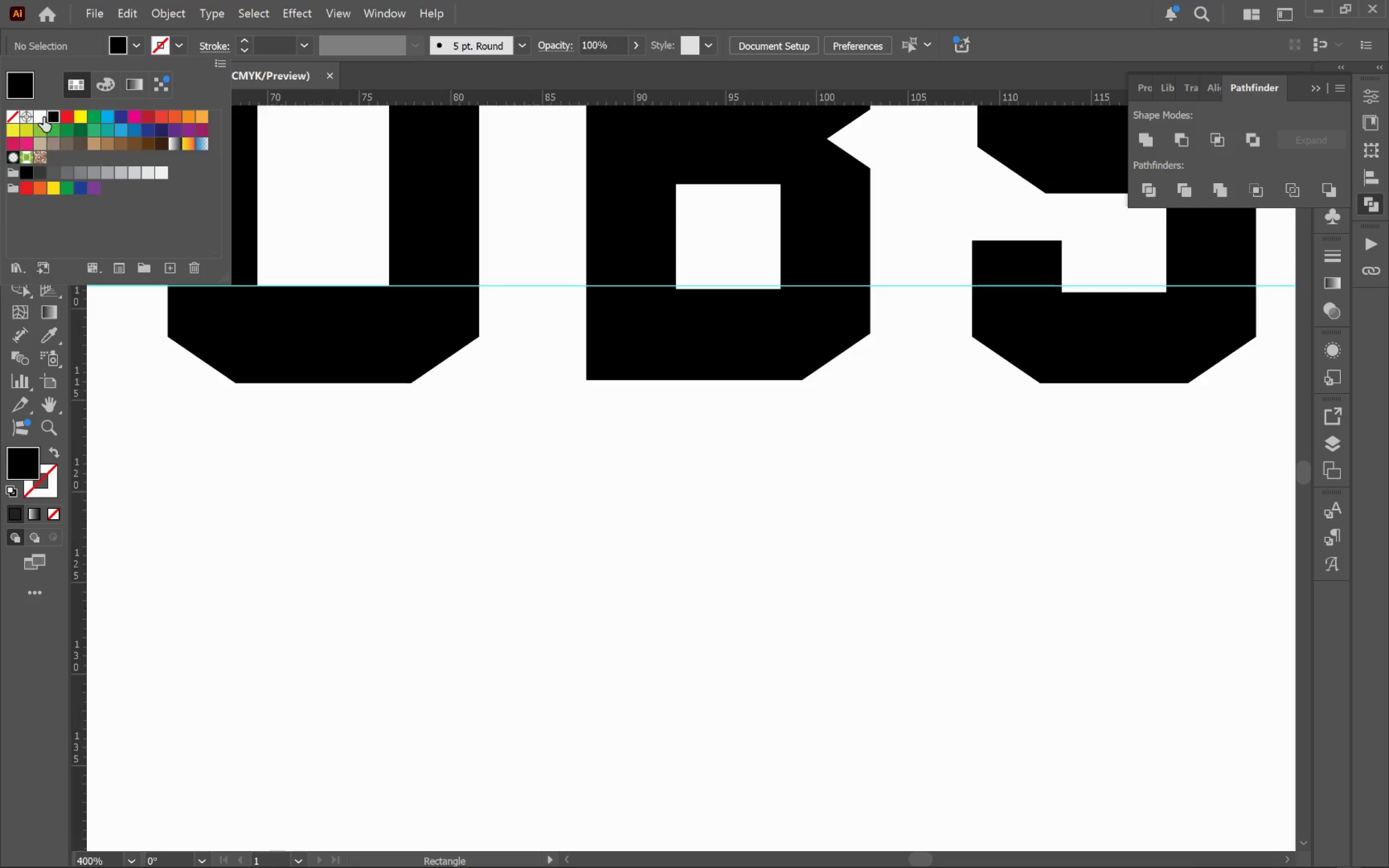 
left_click([40, 109])
 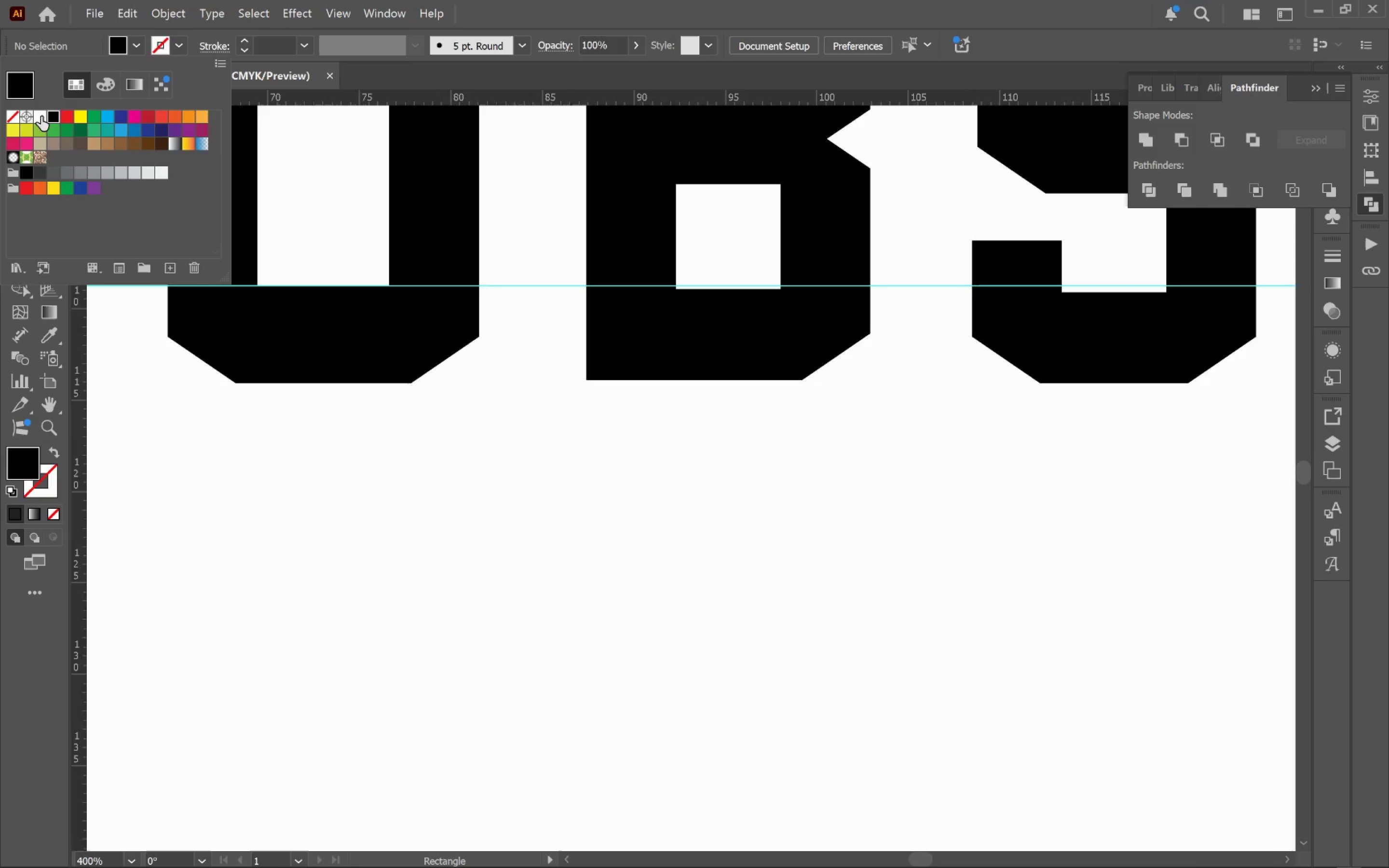 
left_click([41, 116])
 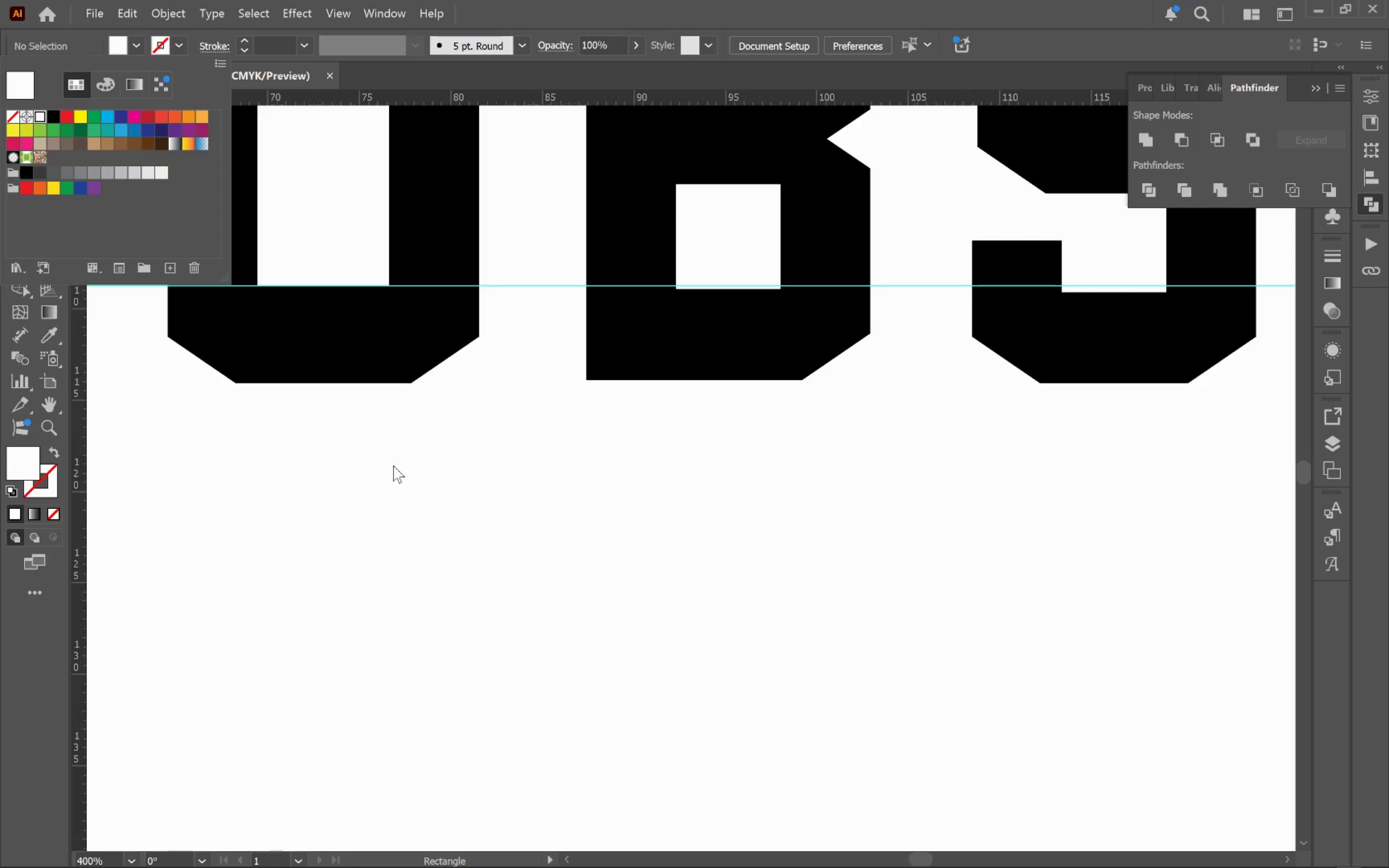 
left_click([394, 466])
 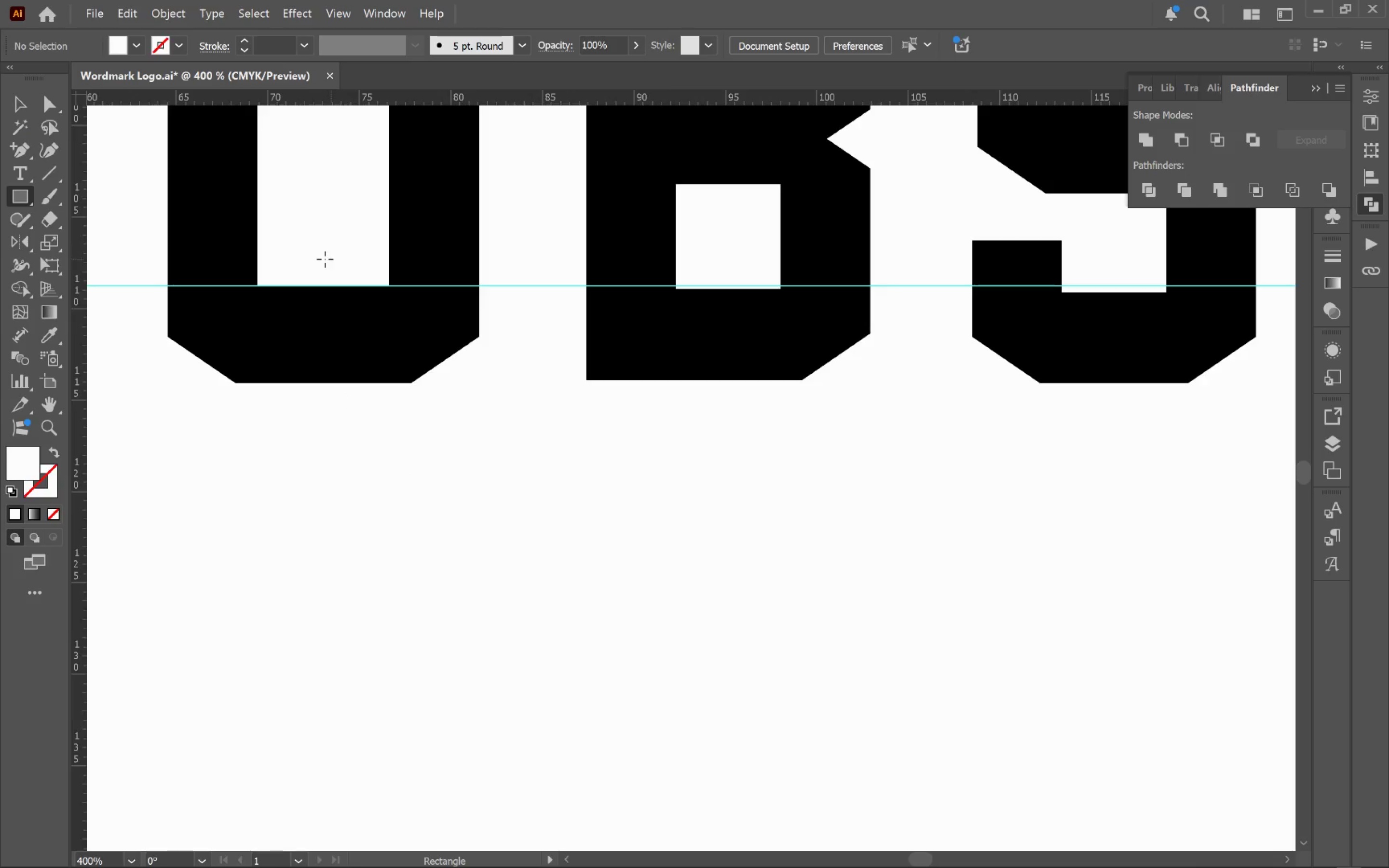 
left_click_drag(start_coordinate=[300, 258], to_coordinate=[728, 285])
 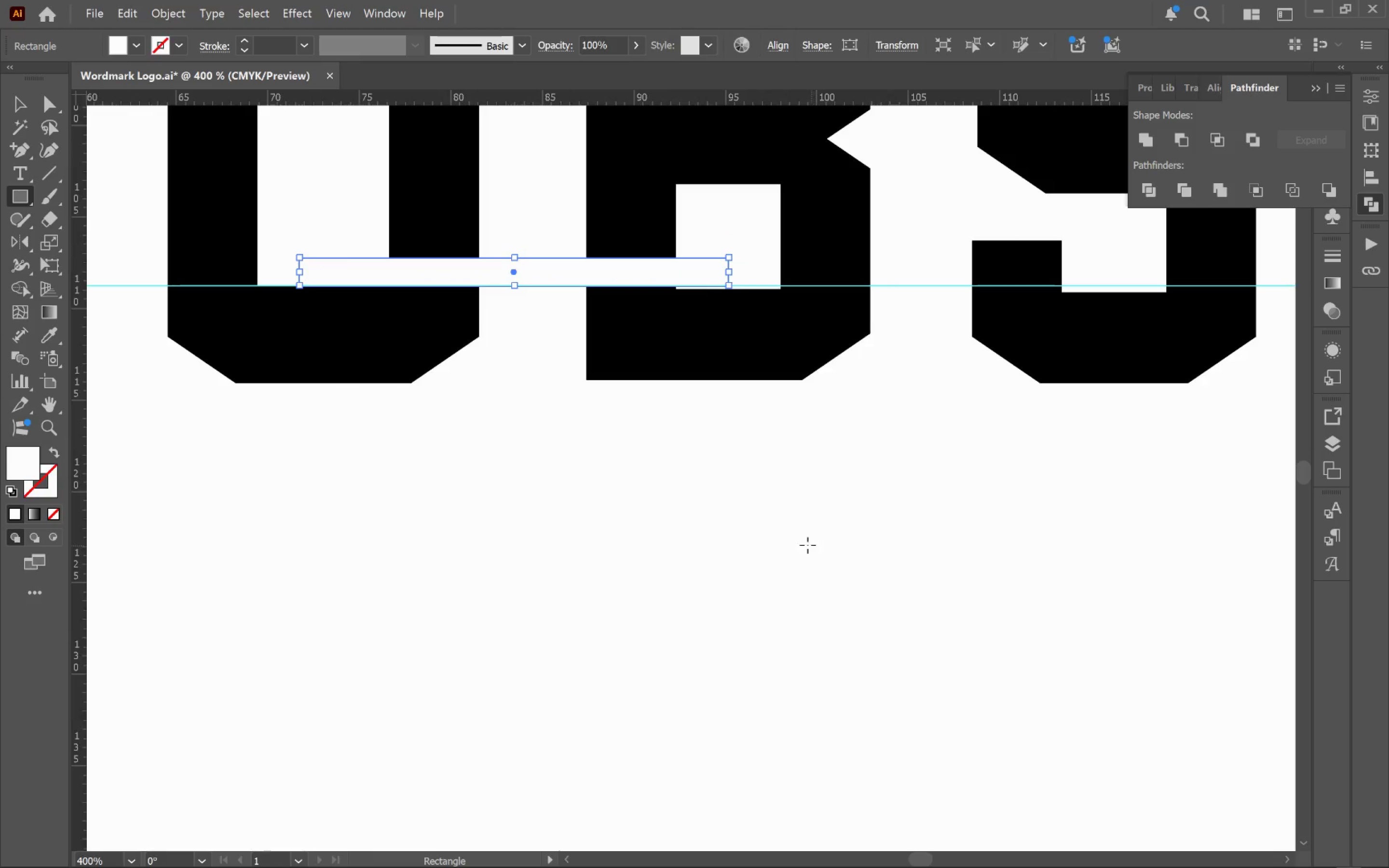 
hold_key(key=ControlLeft, duration=0.47)
left_click([787, 544])
 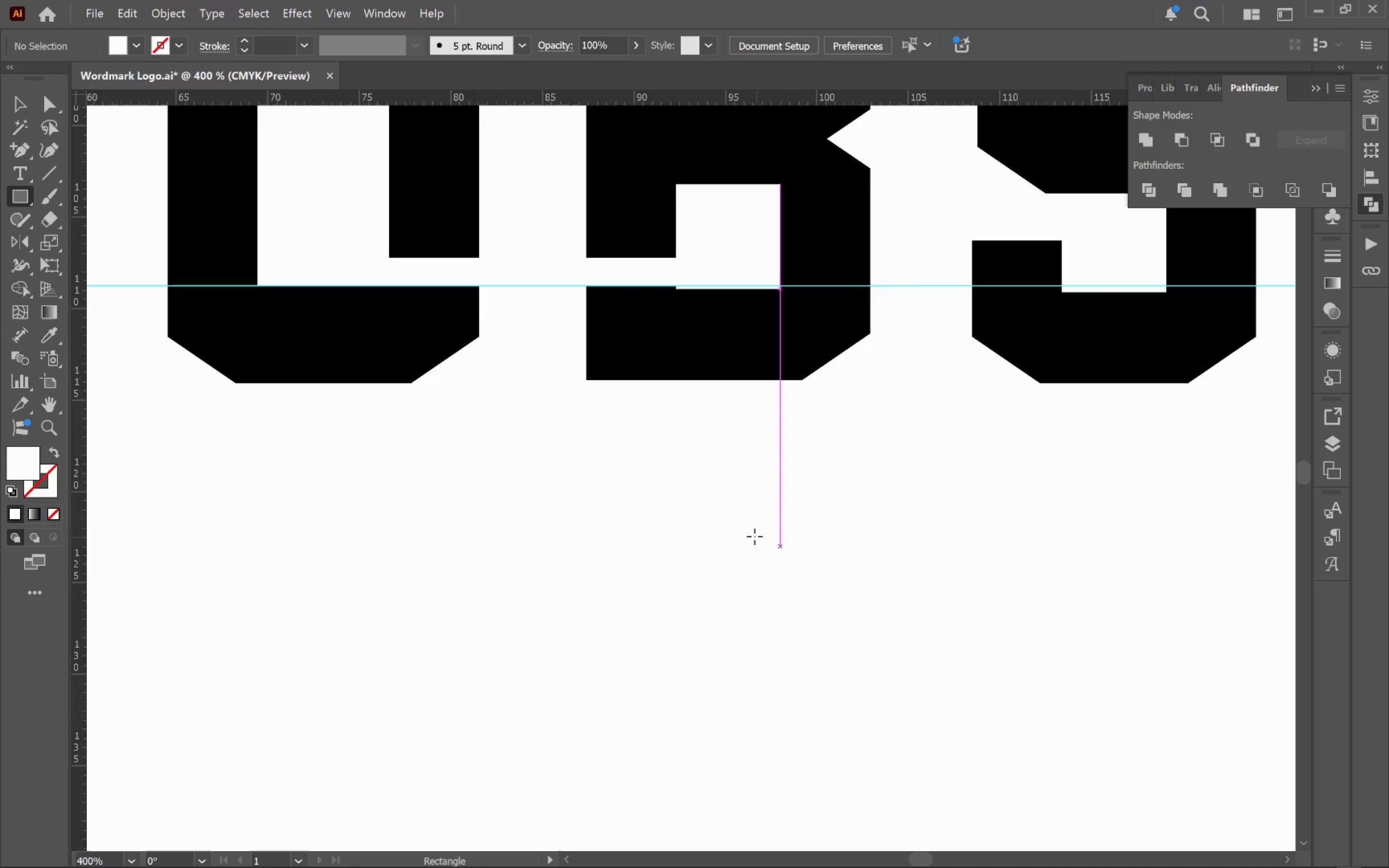 
key(W)
 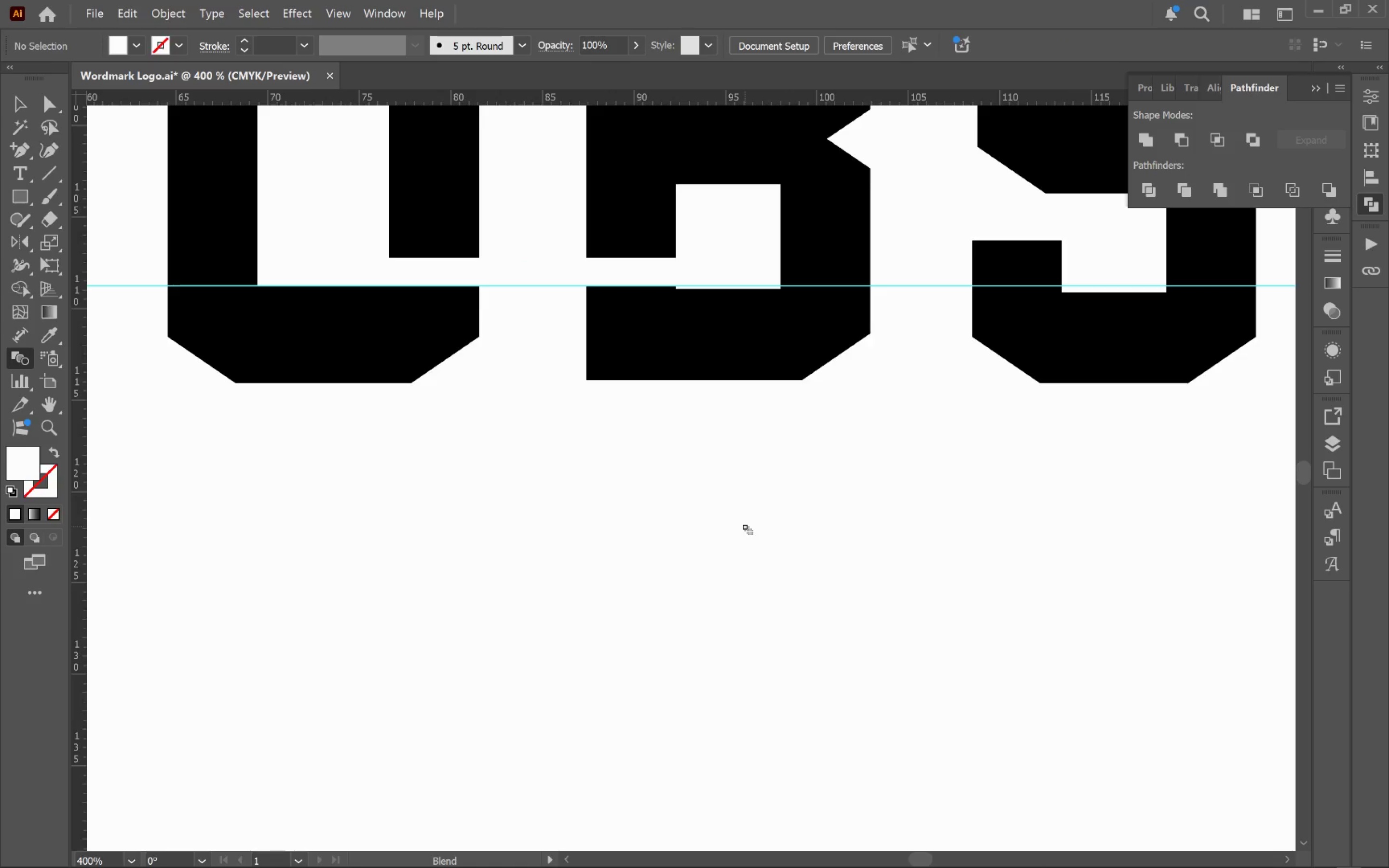 
hold_key(key=AltLeft, duration=1.0)
scroll: coordinate [738, 316], scroll_direction: up, amount: 4.0
 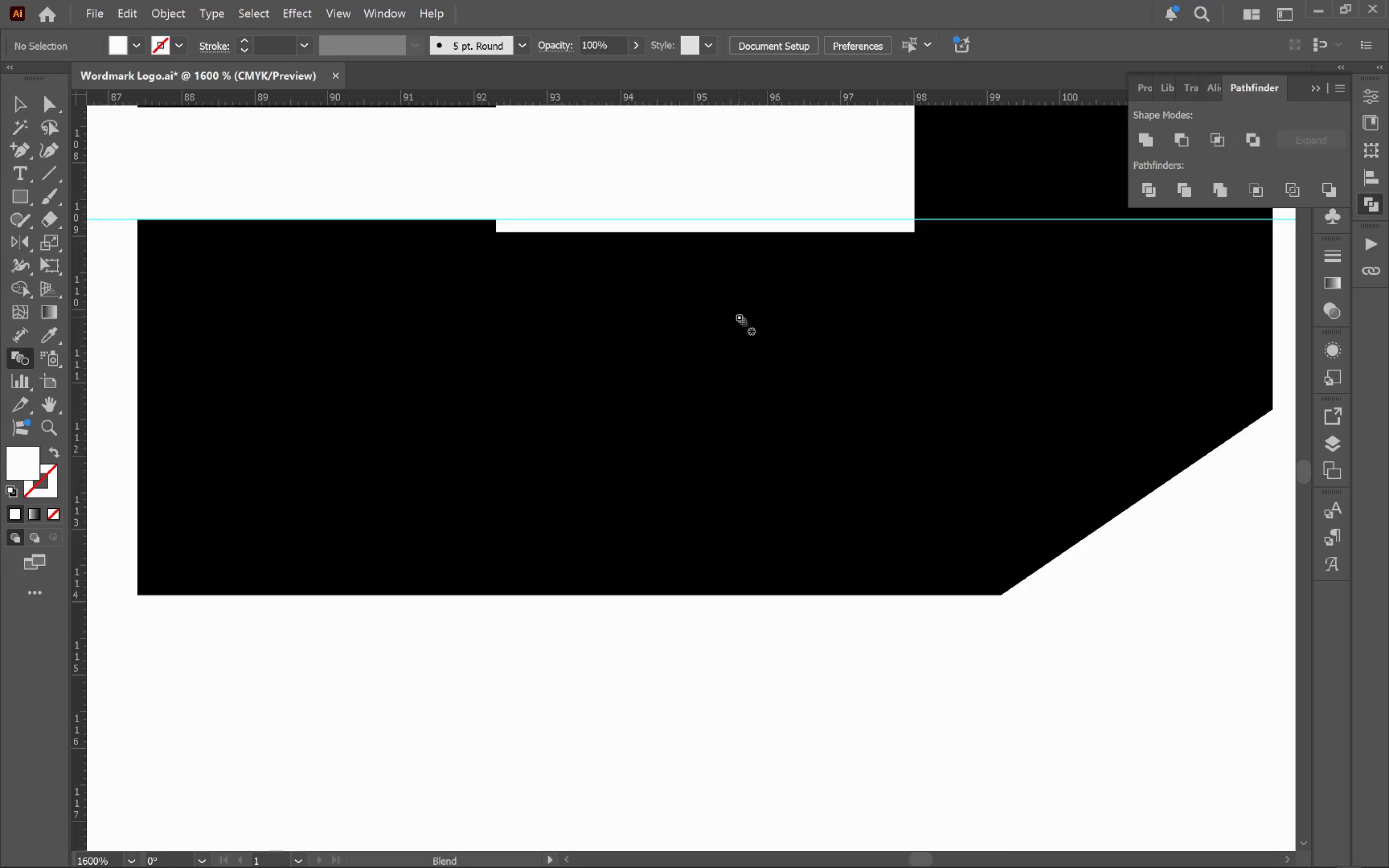 
key(V)
 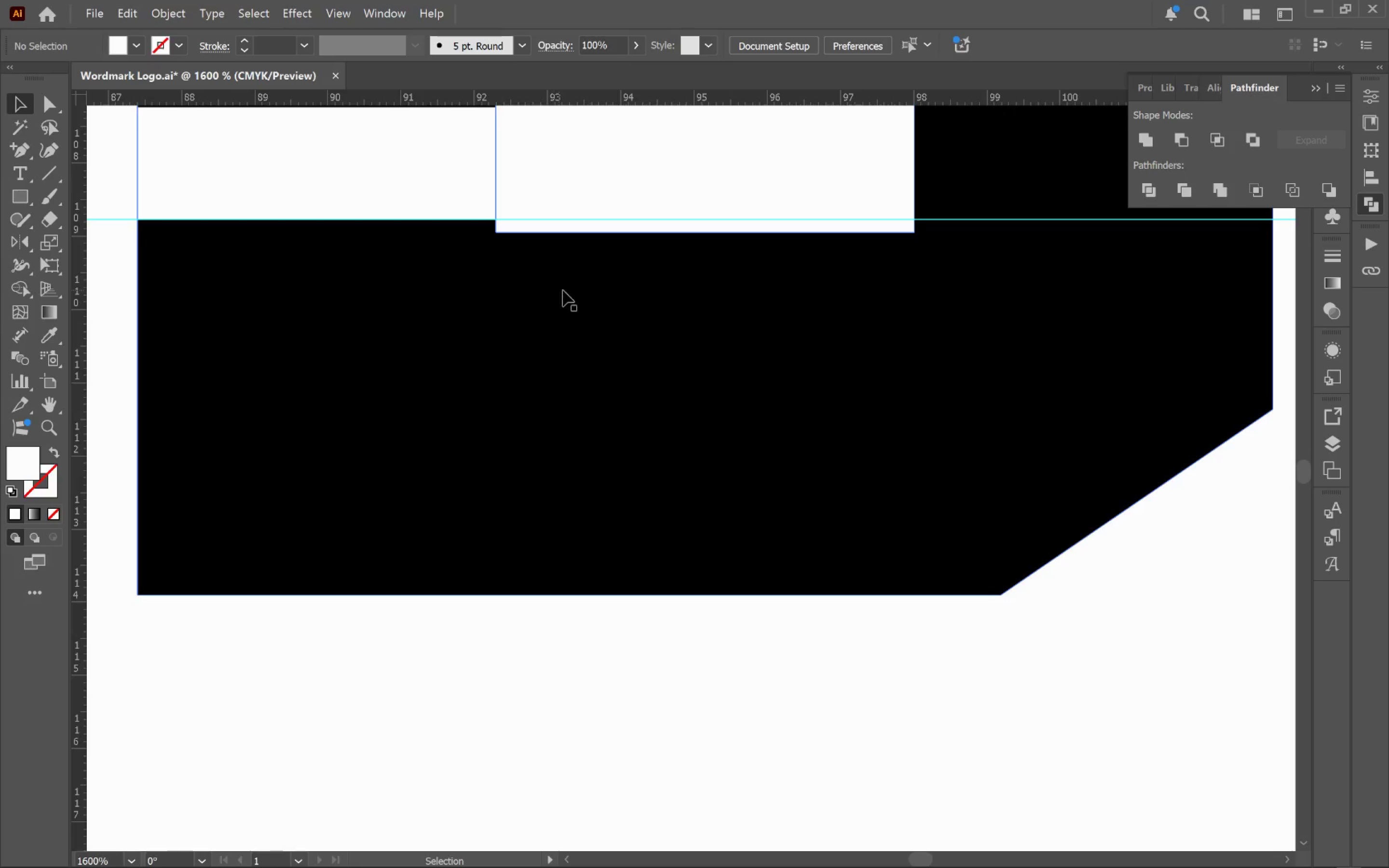 
left_click([622, 290])
 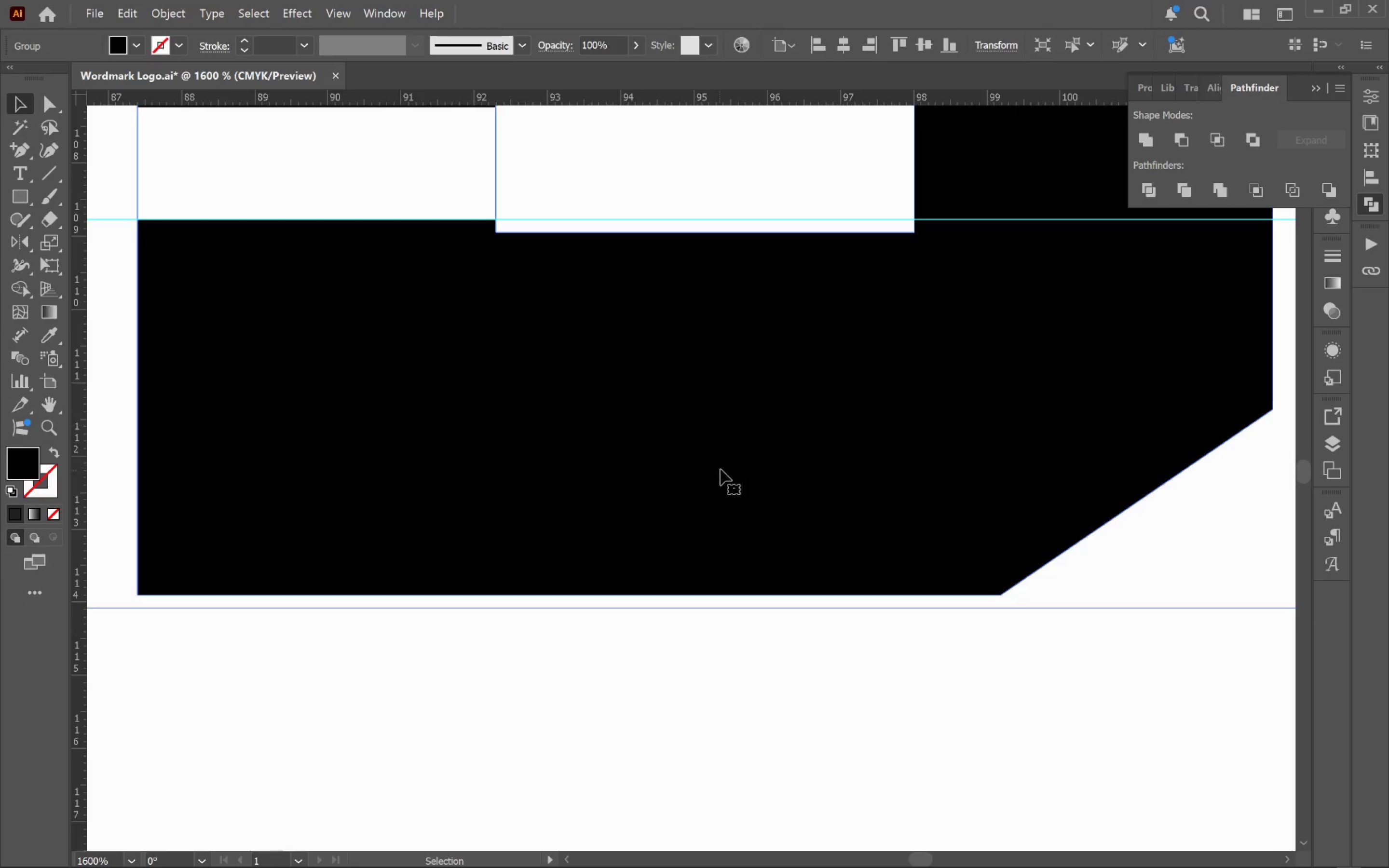 
hold_key(key=AltLeft, duration=0.69)
scroll: coordinate [722, 466], scroll_direction: down, amount: 2.0
 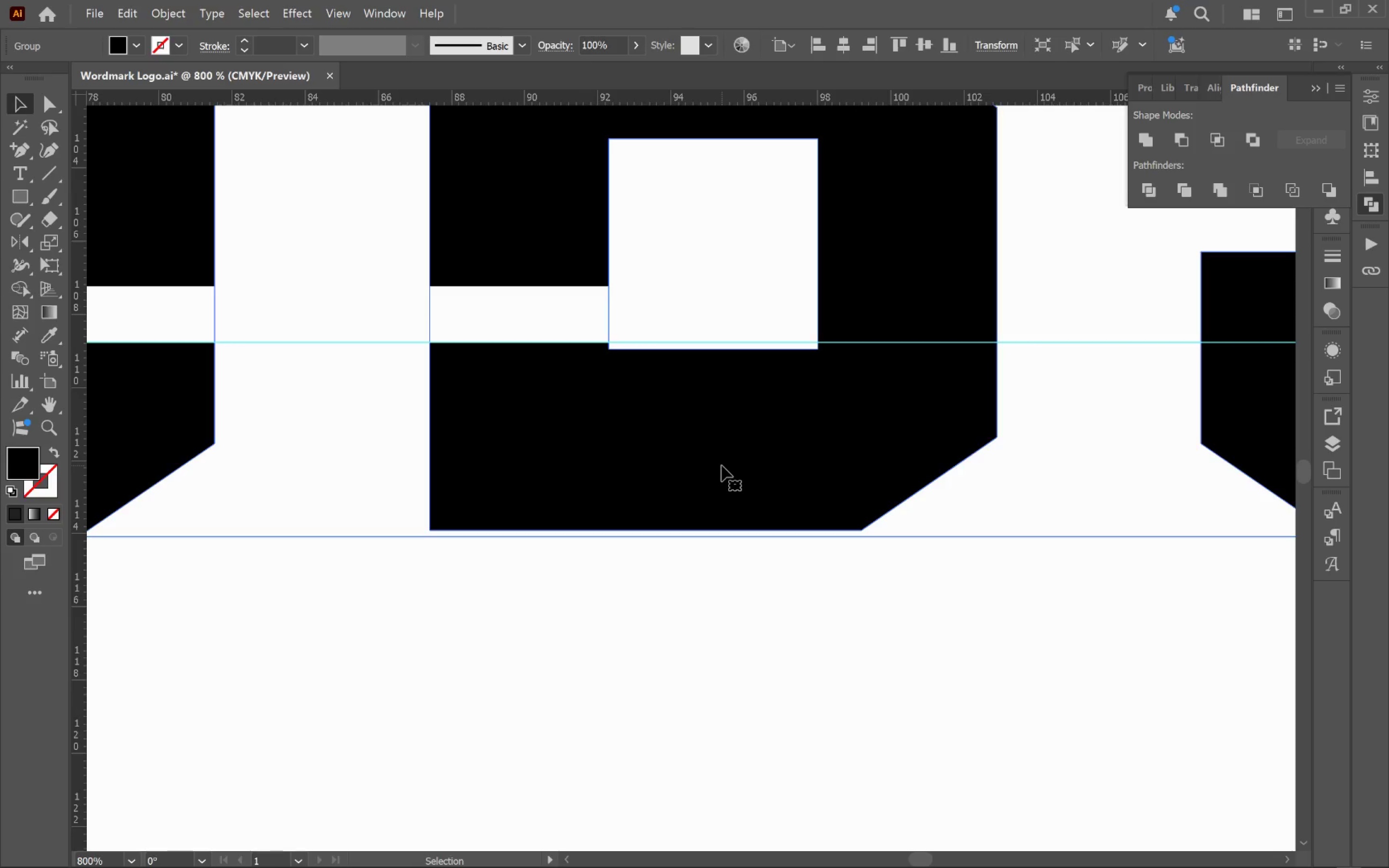 
hold_key(key=AltLeft, duration=0.75)
scroll: coordinate [722, 465], scroll_direction: down, amount: 2.0
 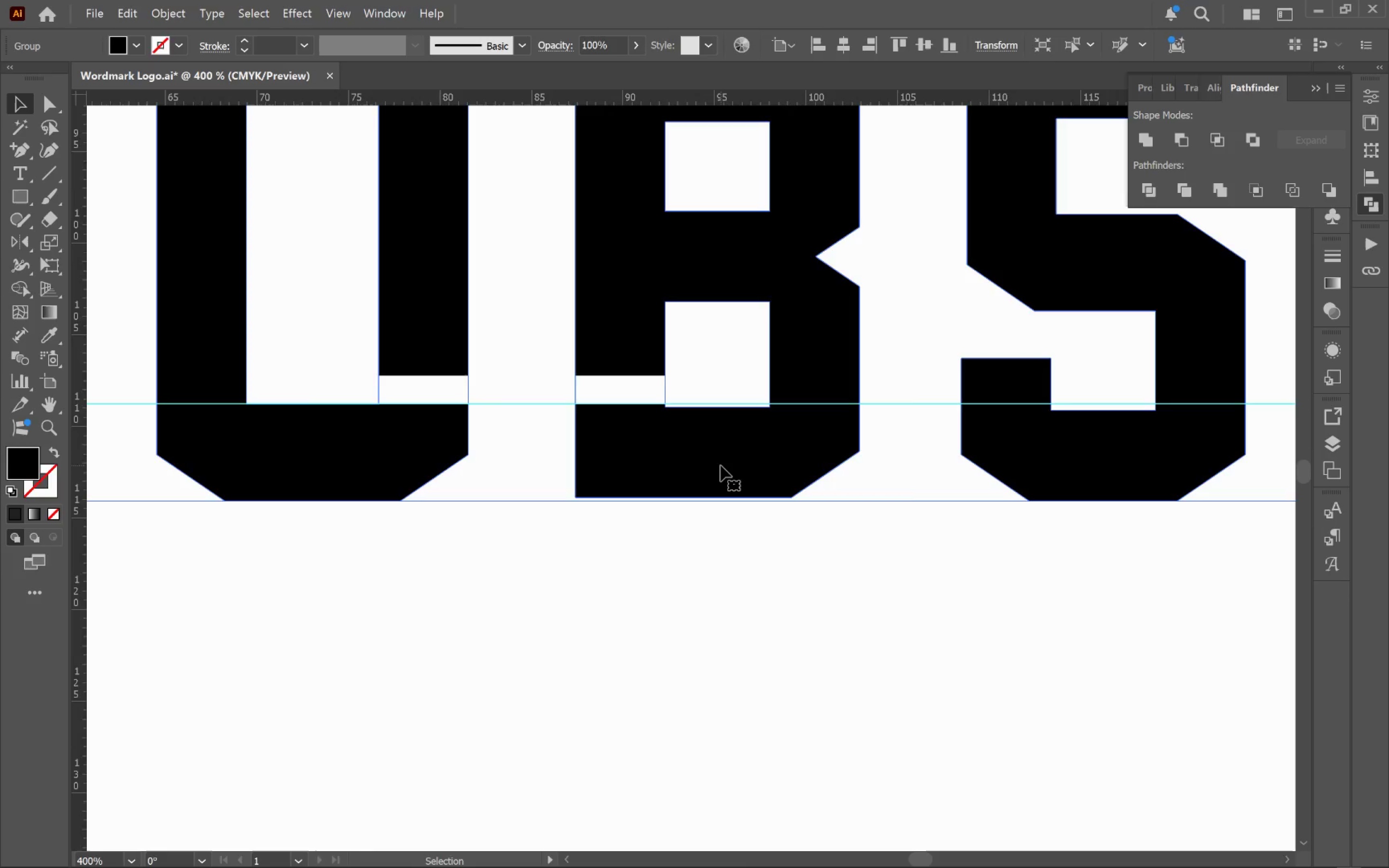 
right_click([721, 465])
 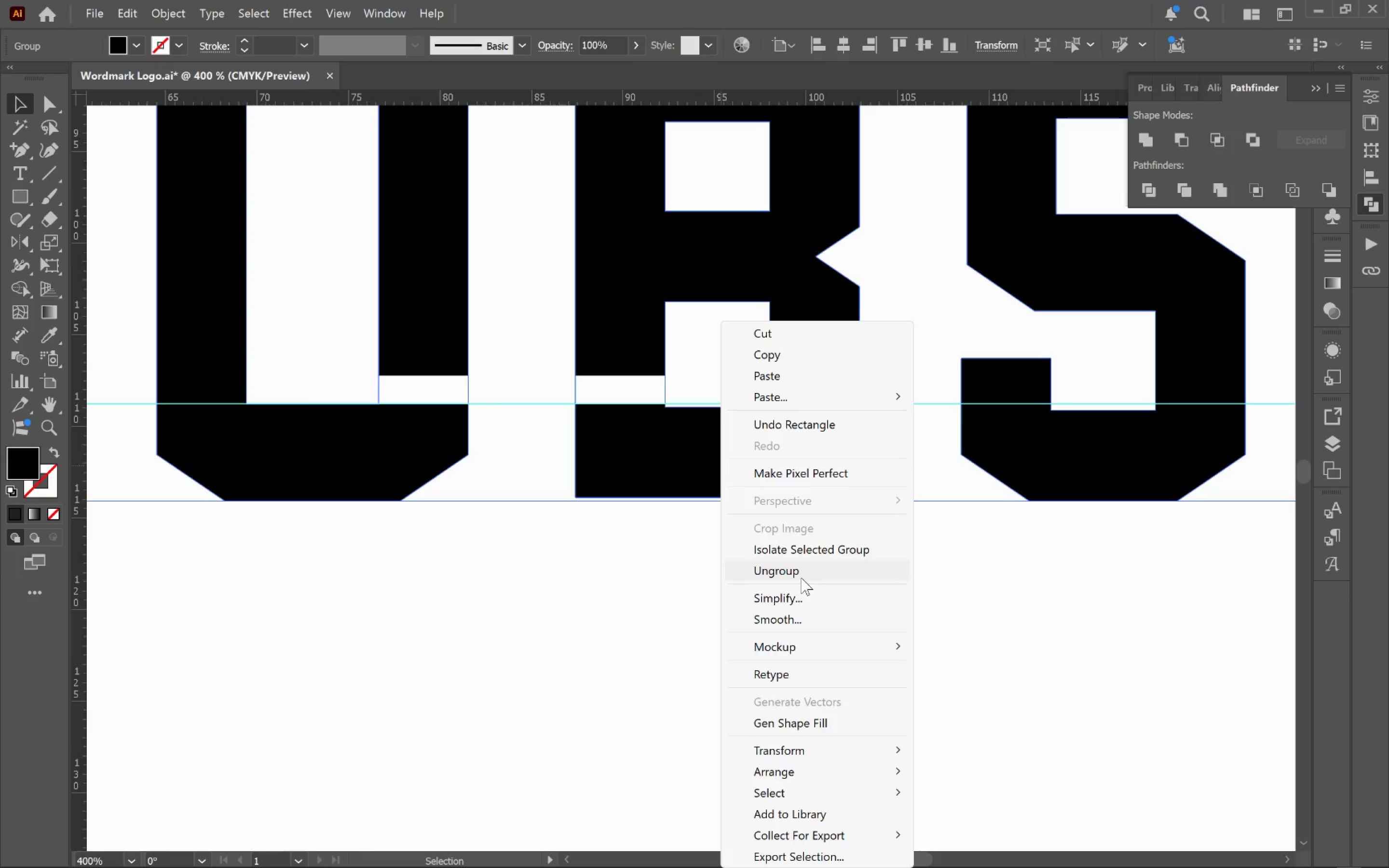 
left_click([801, 578])
 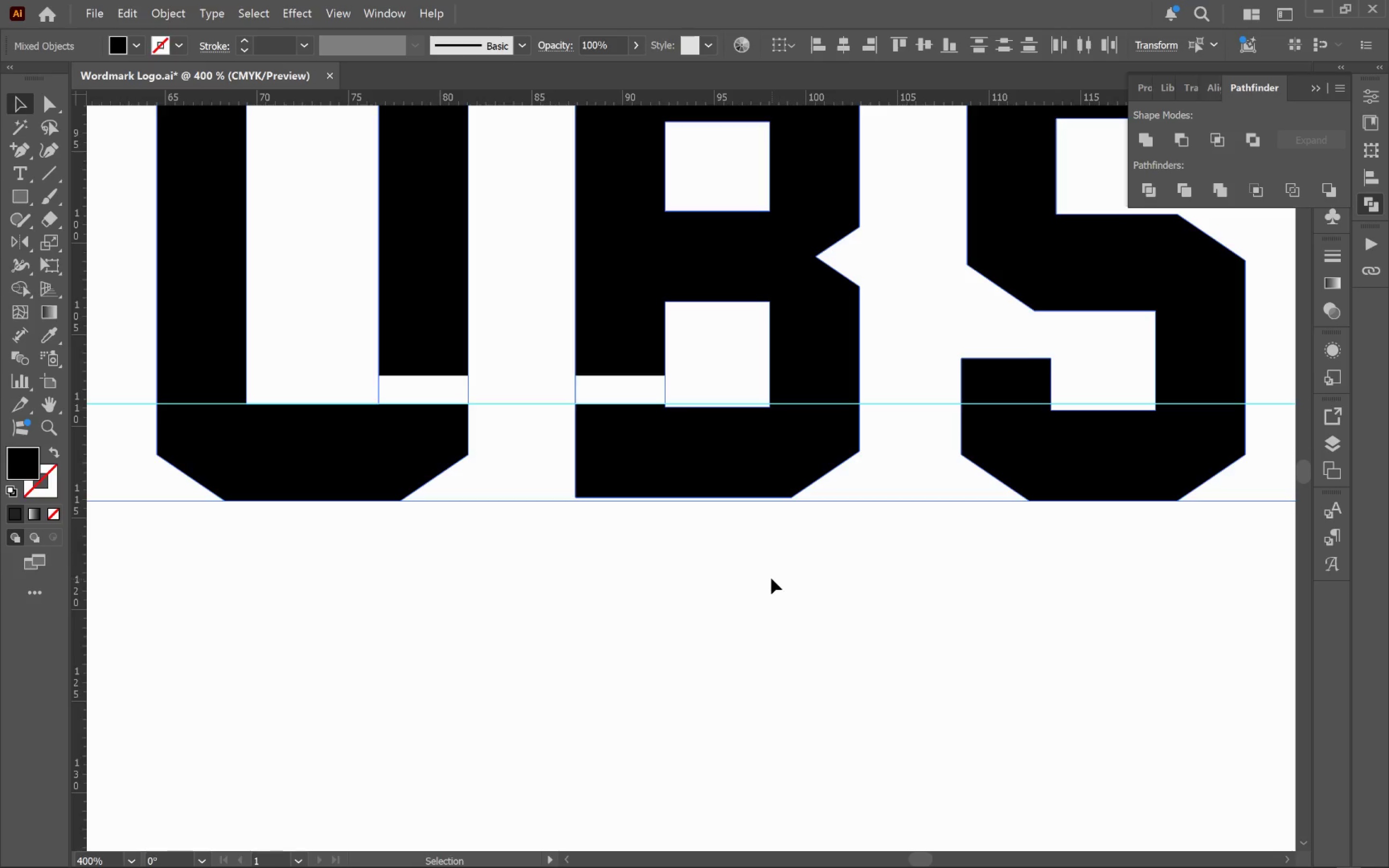 
left_click([771, 578])
 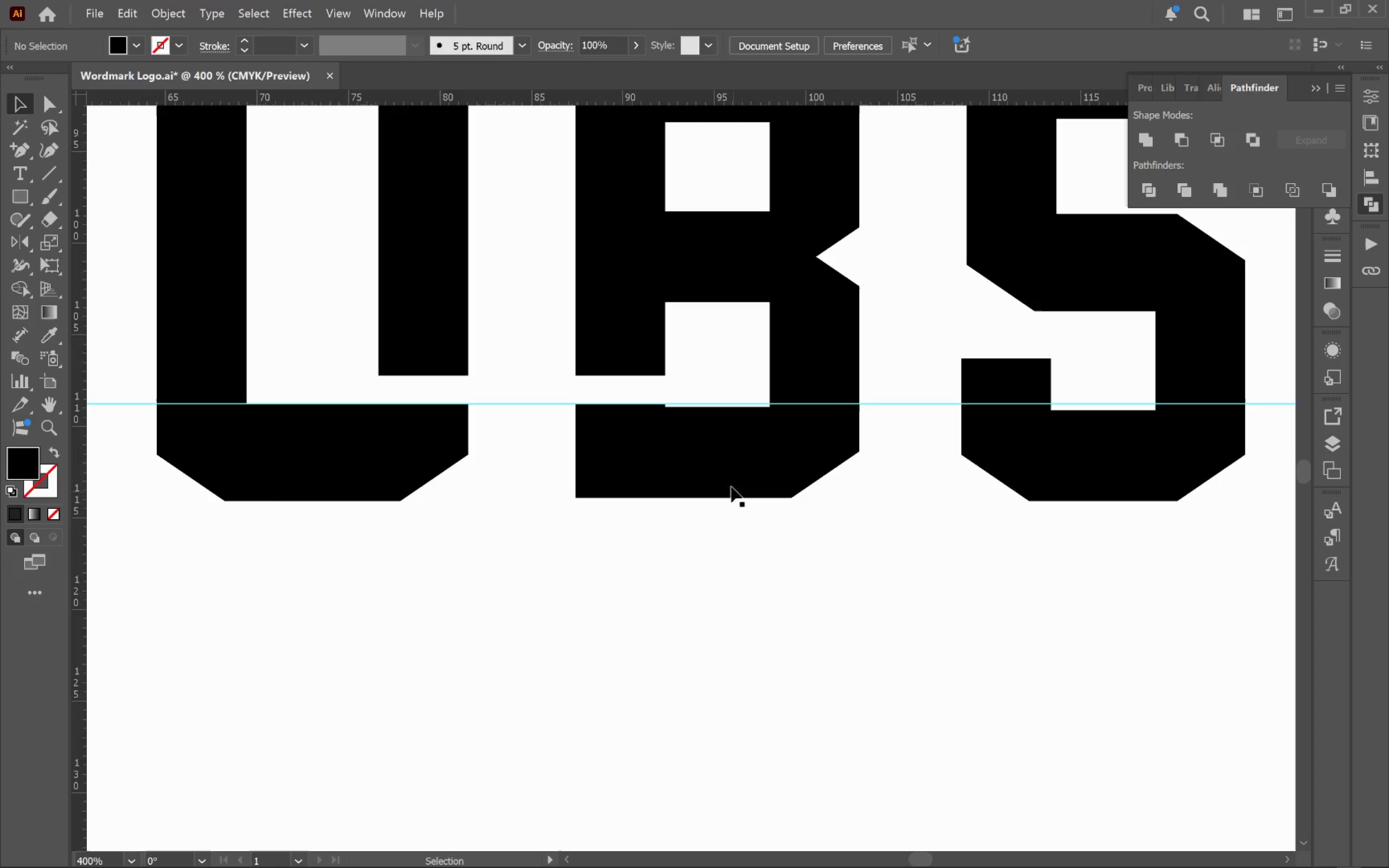 
left_click([729, 481])
 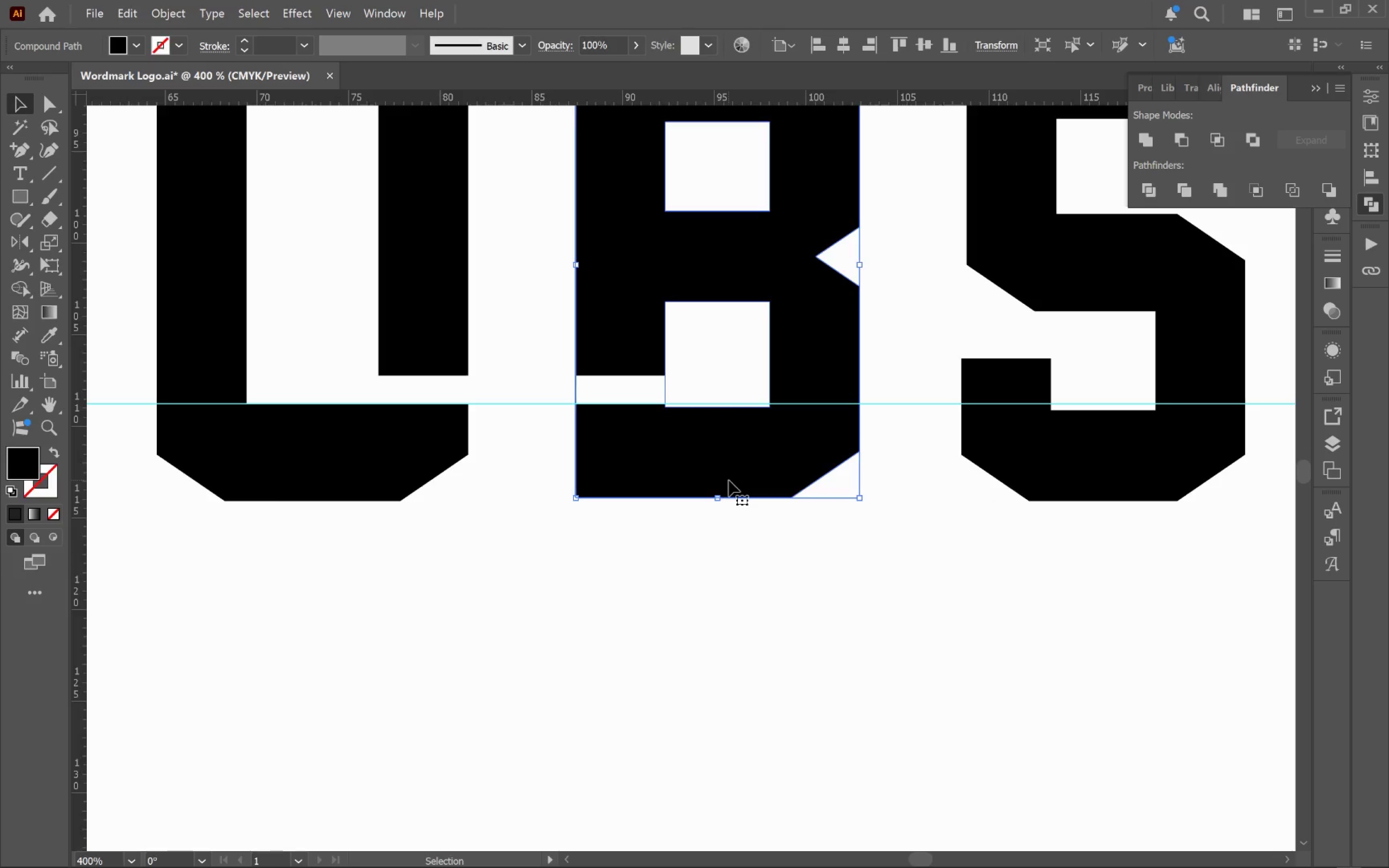 
hold_key(key=AltLeft, duration=0.69)
scroll: coordinate [729, 480], scroll_direction: down, amount: 2.0
 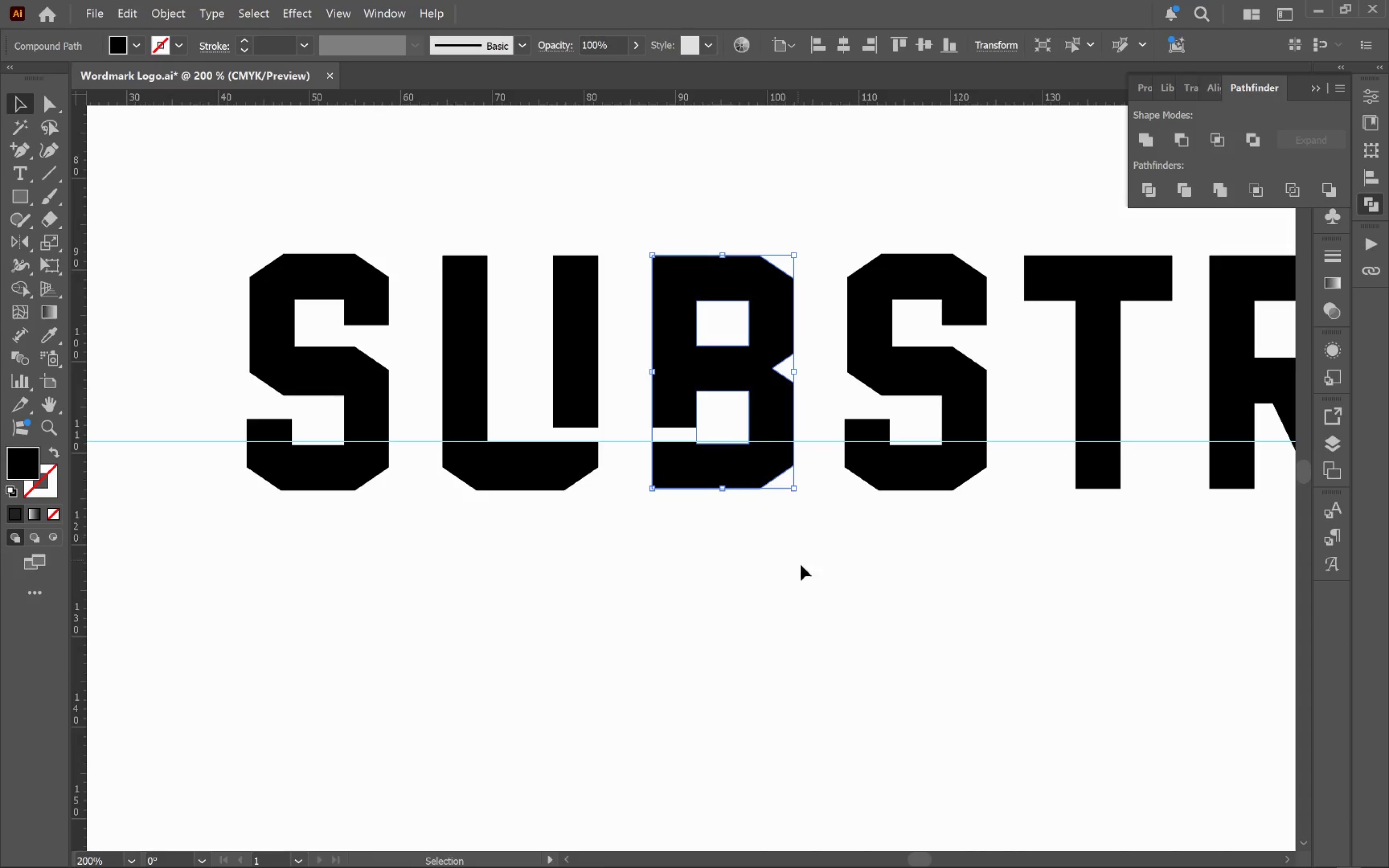 
hold_key(key=Space, duration=0.48)
 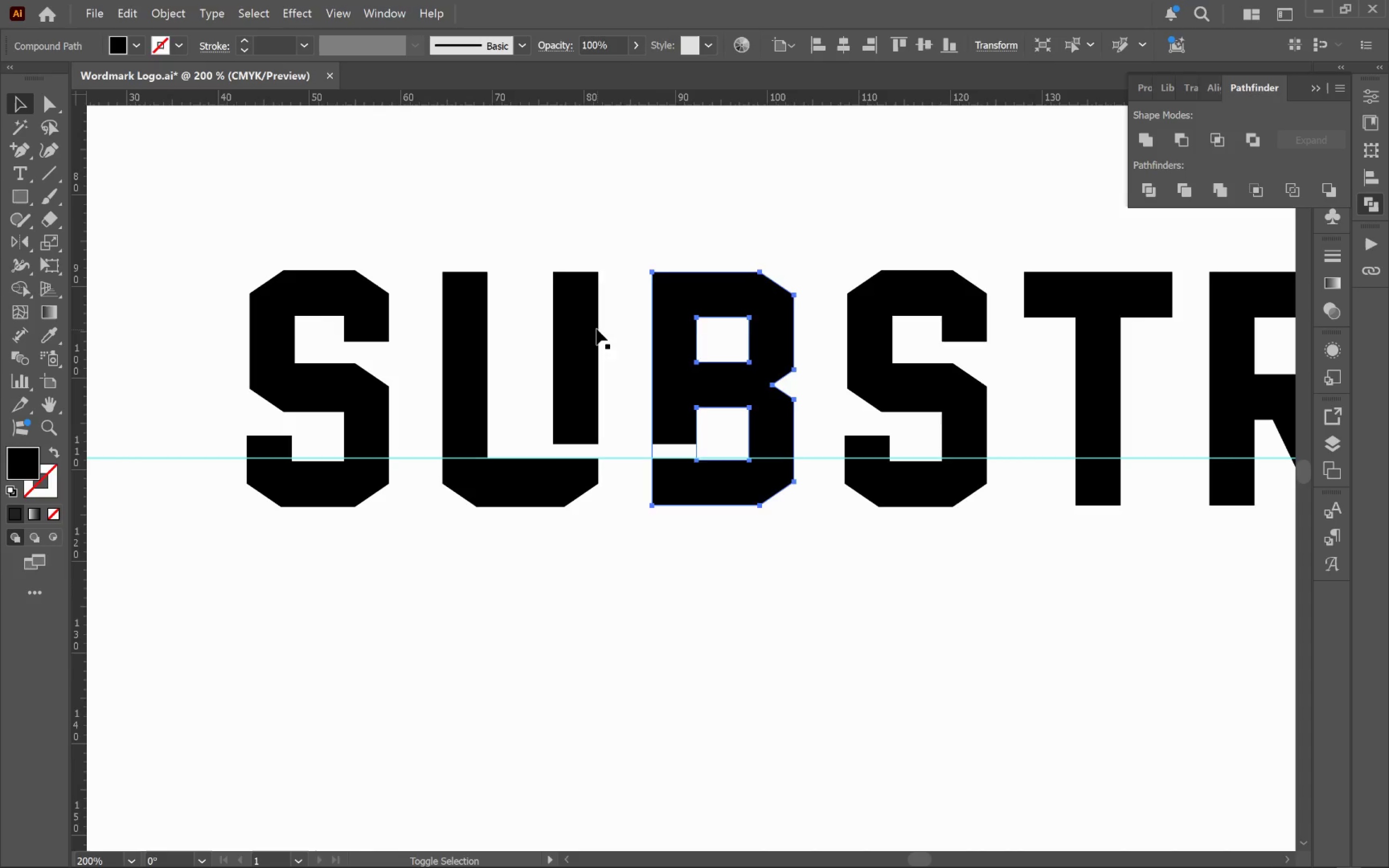 
left_click_drag(start_coordinate=[801, 579], to_coordinate=[801, 597])
 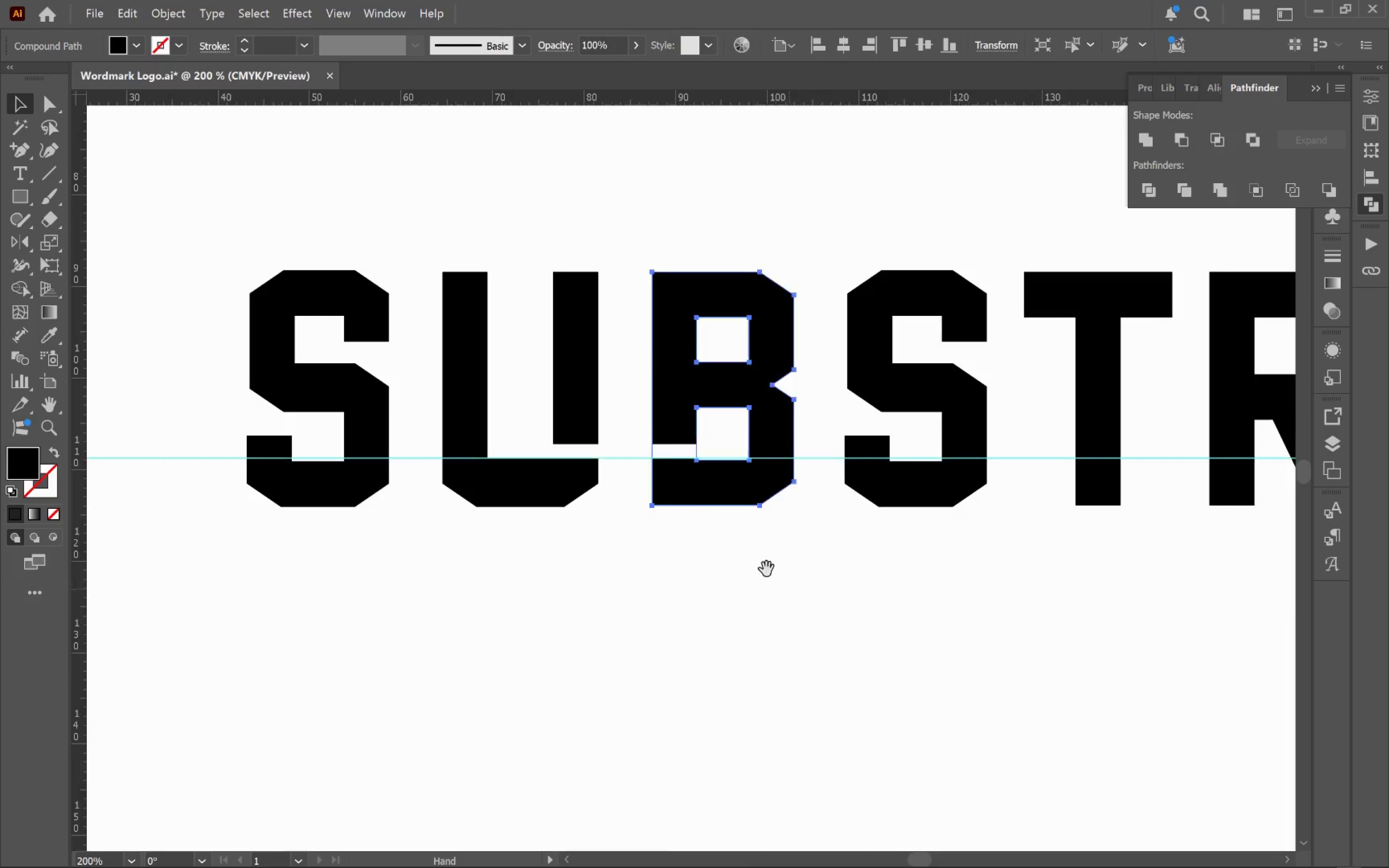 
hold_key(key=Space, duration=4.44)
 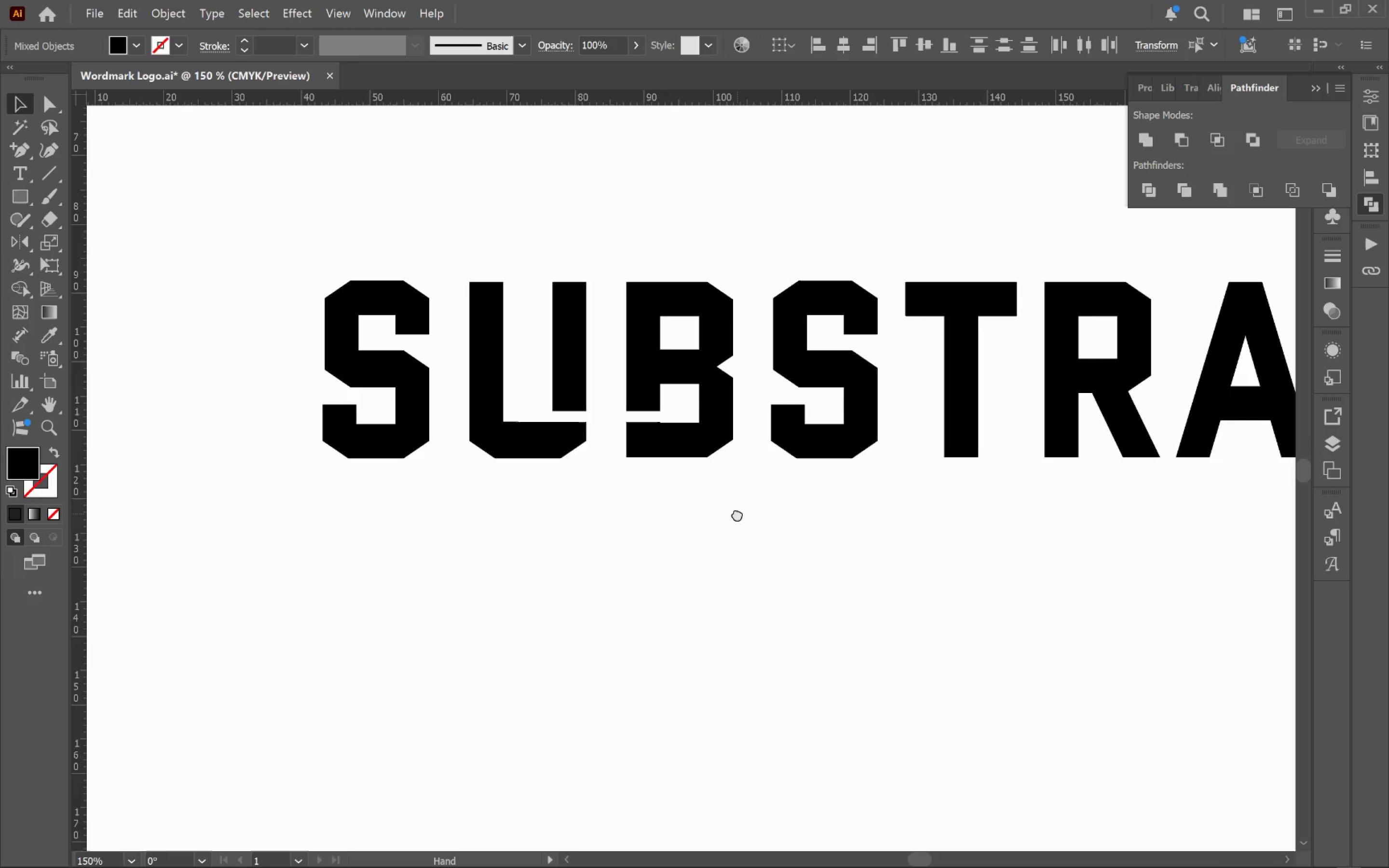 
hold_key(key=ShiftLeft, duration=0.52)
left_click([597, 329])
 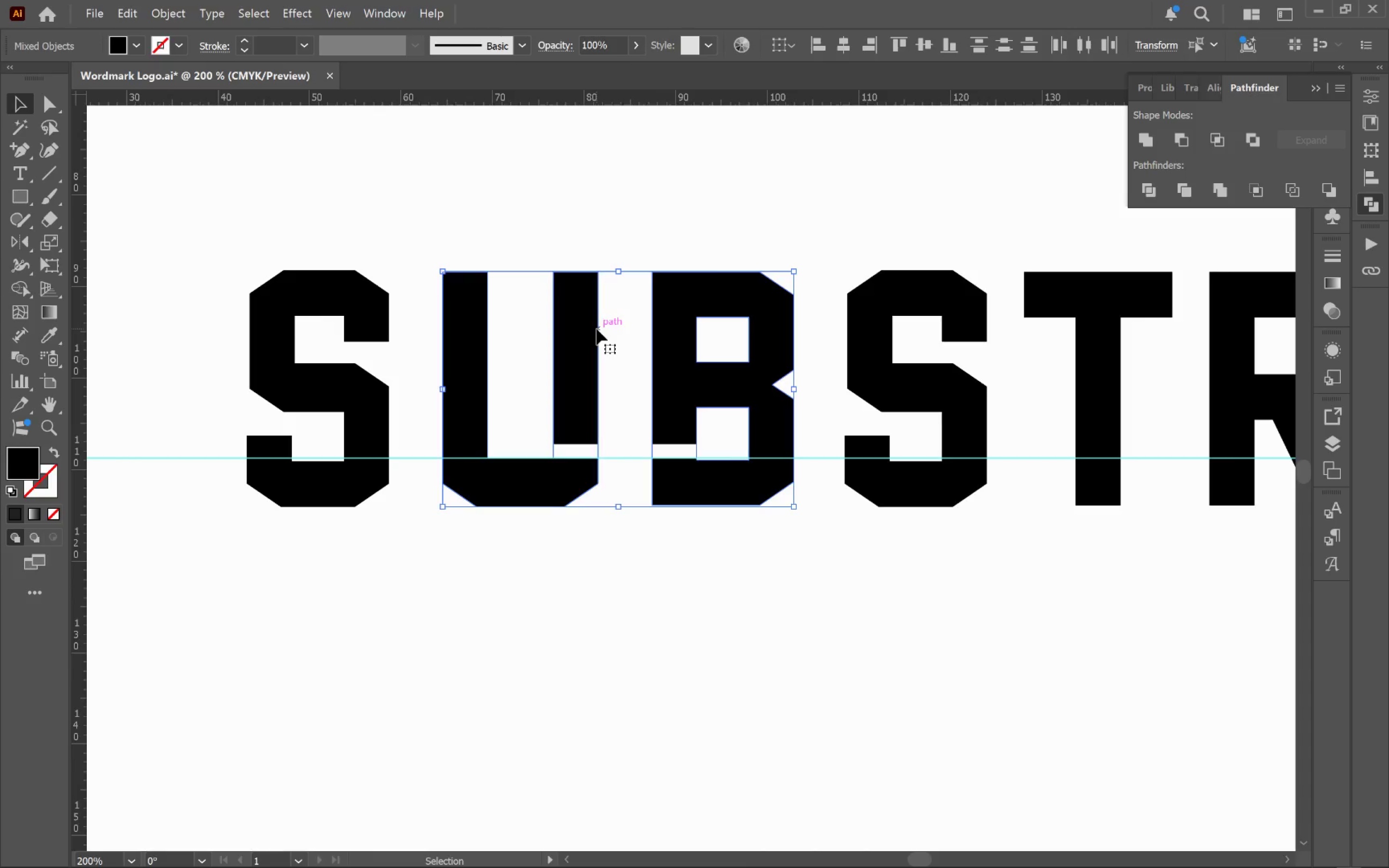 
hold_key(key=AltLeft, duration=1.03)
scroll: coordinate [674, 266], scroll_direction: up, amount: 4.0
 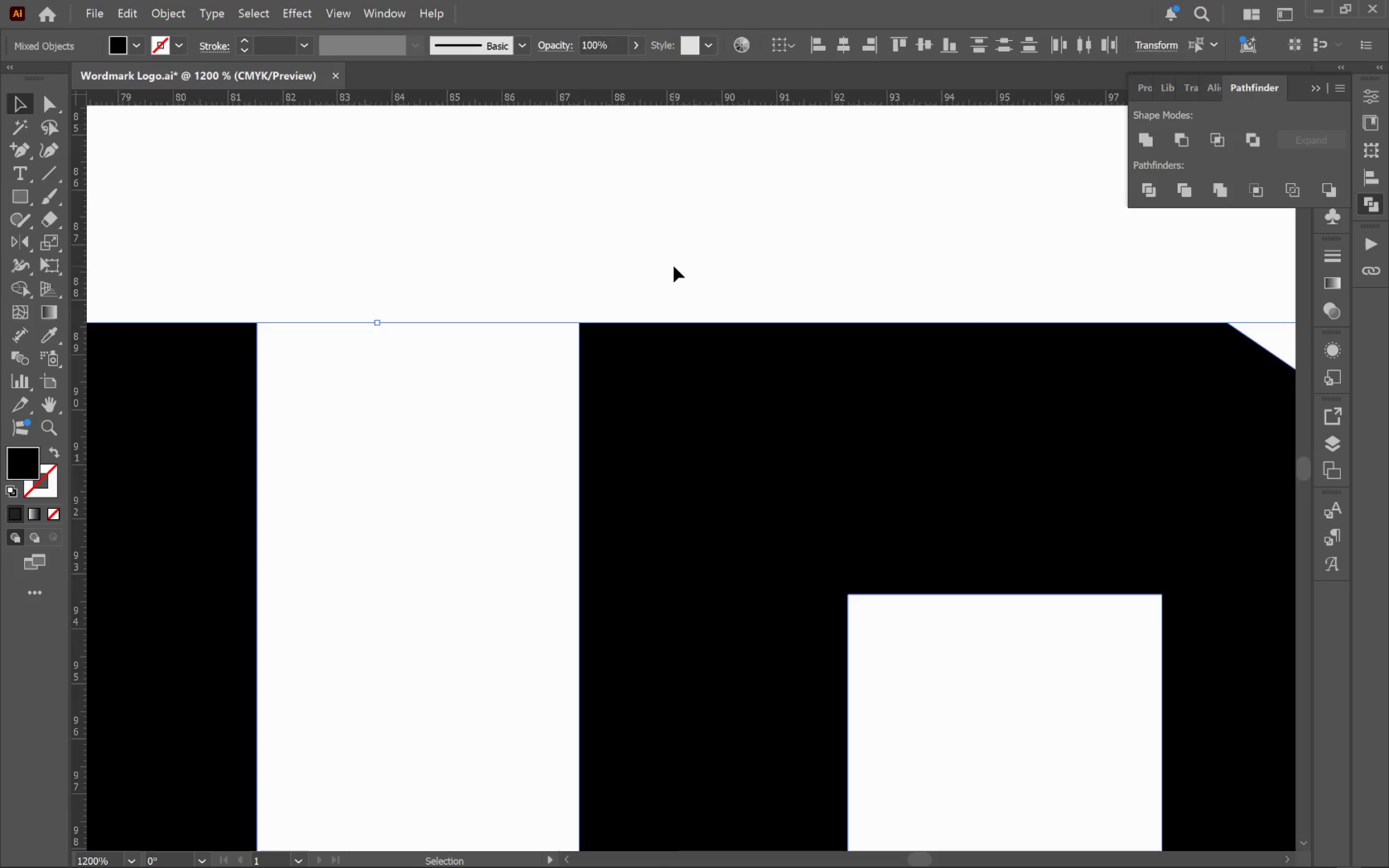 
hold_key(key=AltLeft, duration=1.33)
scroll: coordinate [700, 342], scroll_direction: down, amount: 5.0
 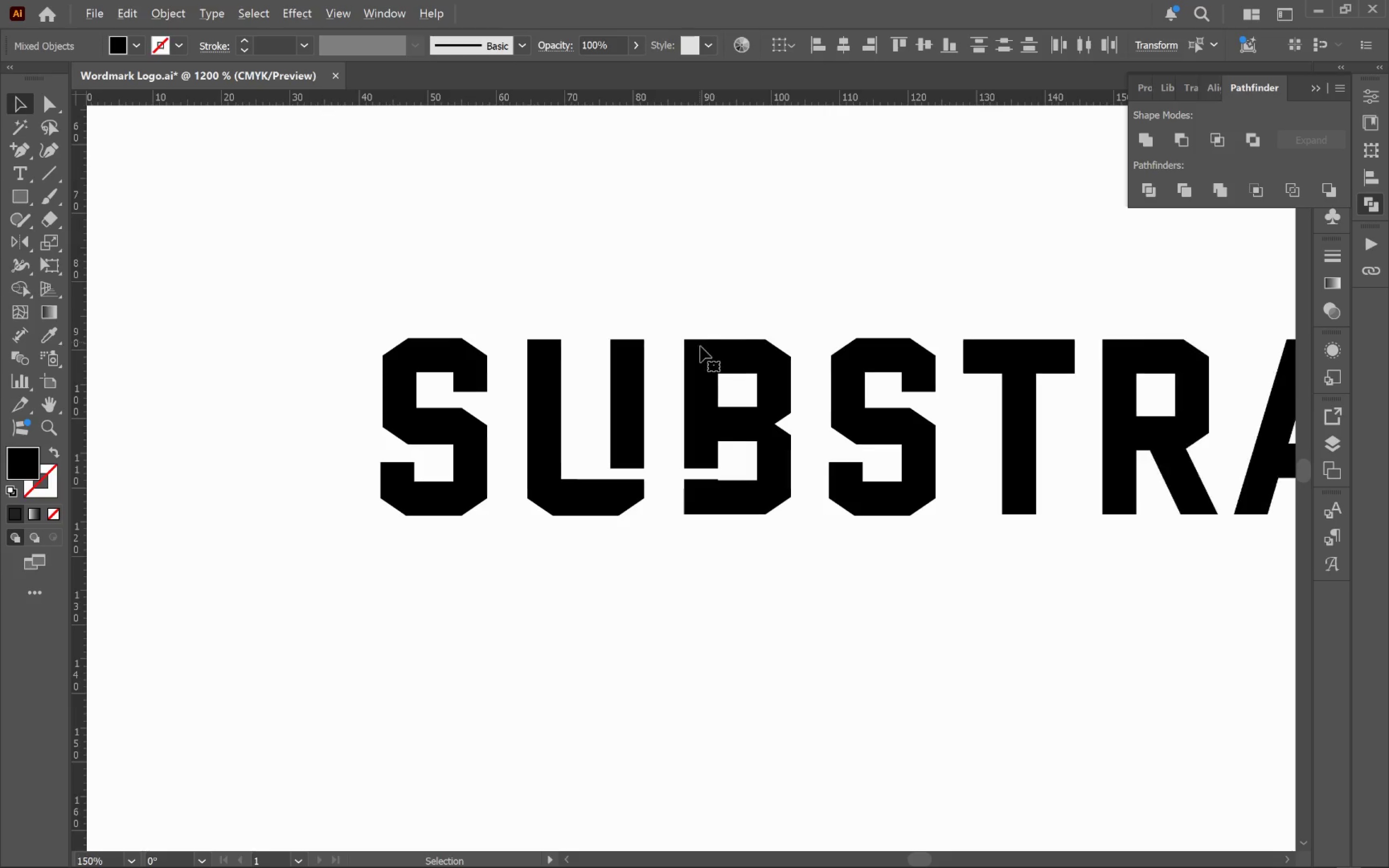 
hold_key(key=Space, duration=0.66)
 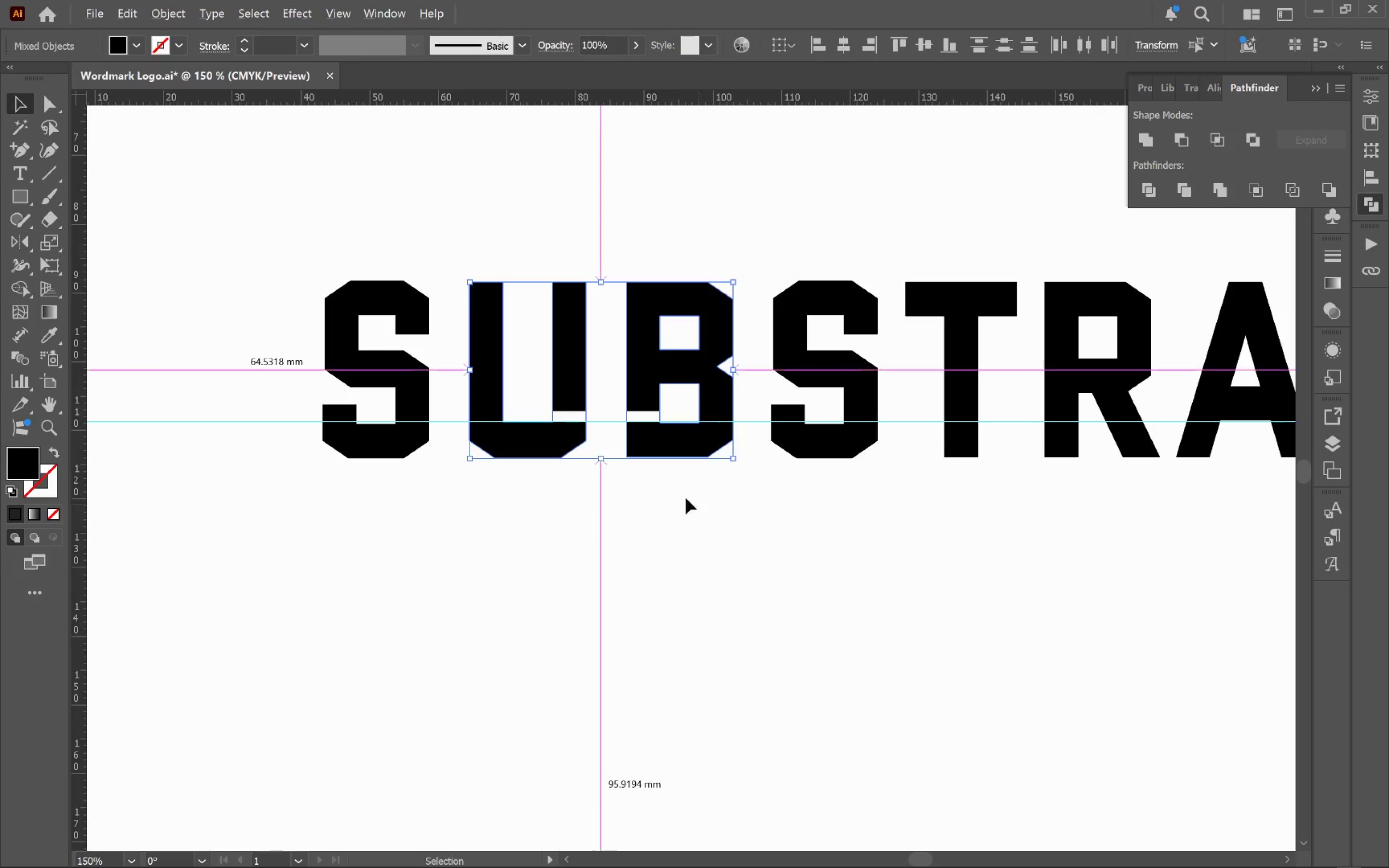 
left_click_drag(start_coordinate=[795, 571], to_coordinate=[737, 514])
 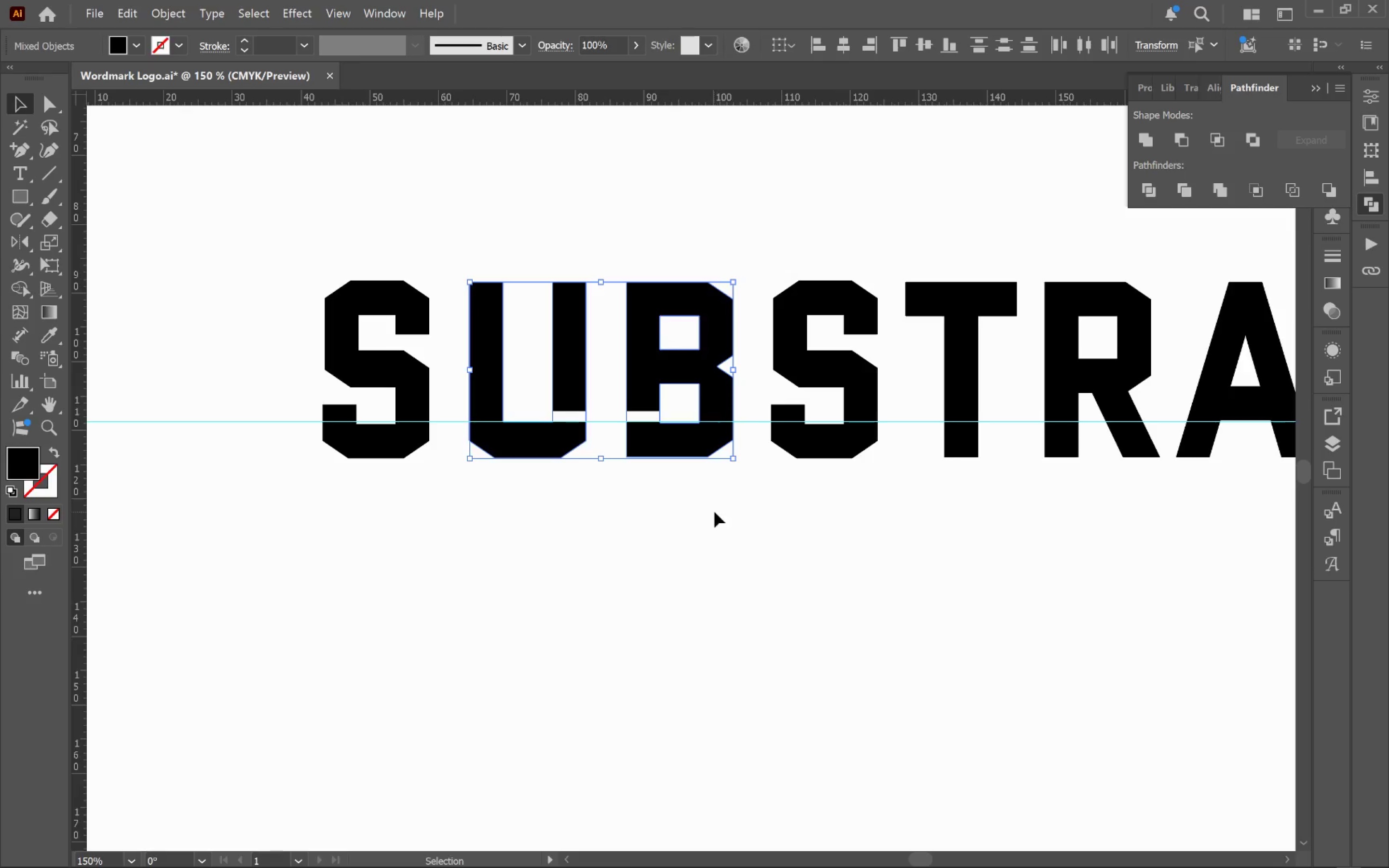 
hold_key(key=AltLeft, duration=1.67)
scroll: coordinate [668, 484], scroll_direction: up, amount: 5.0
 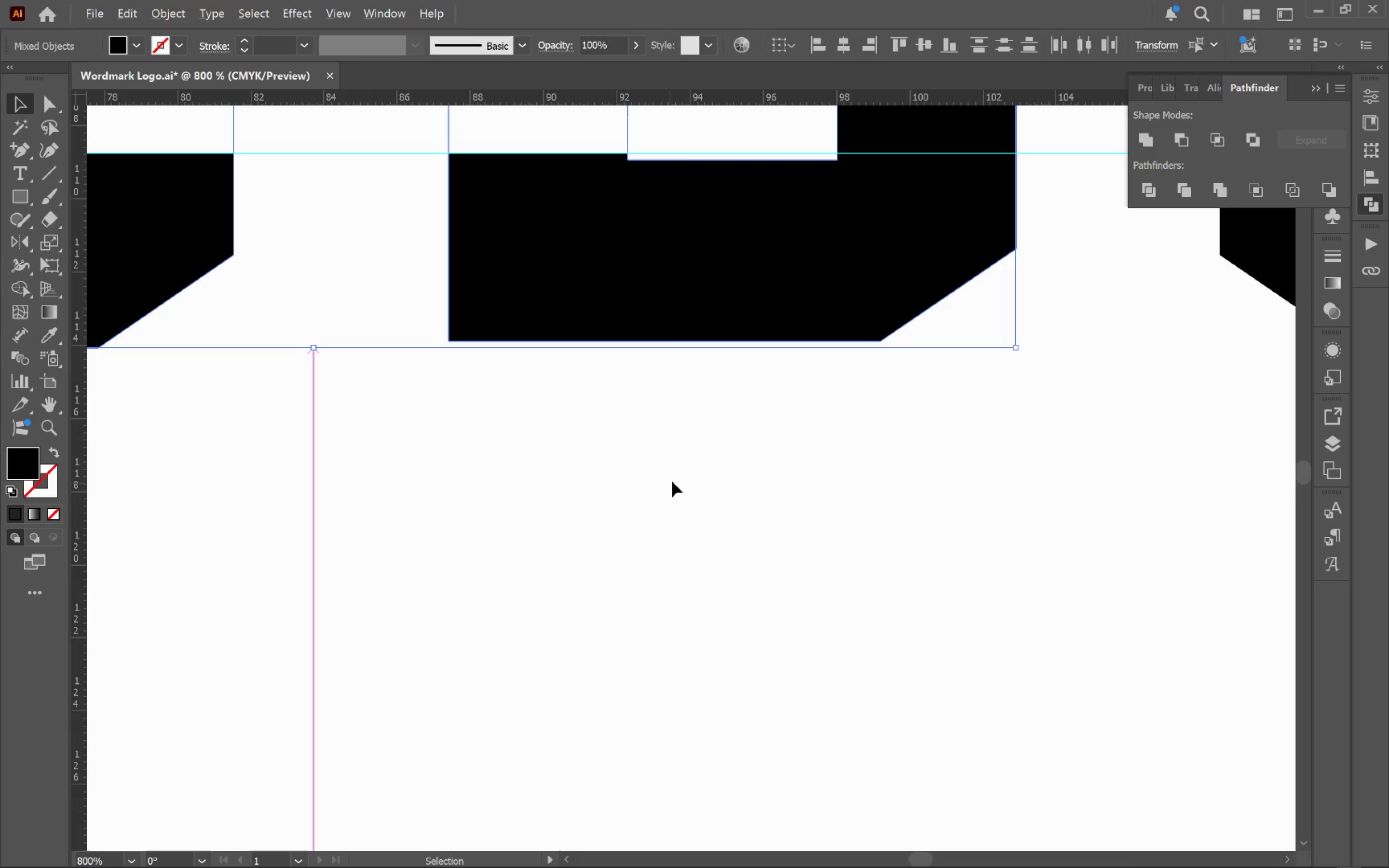 
scroll: coordinate [673, 481], scroll_direction: down, amount: 1.0
 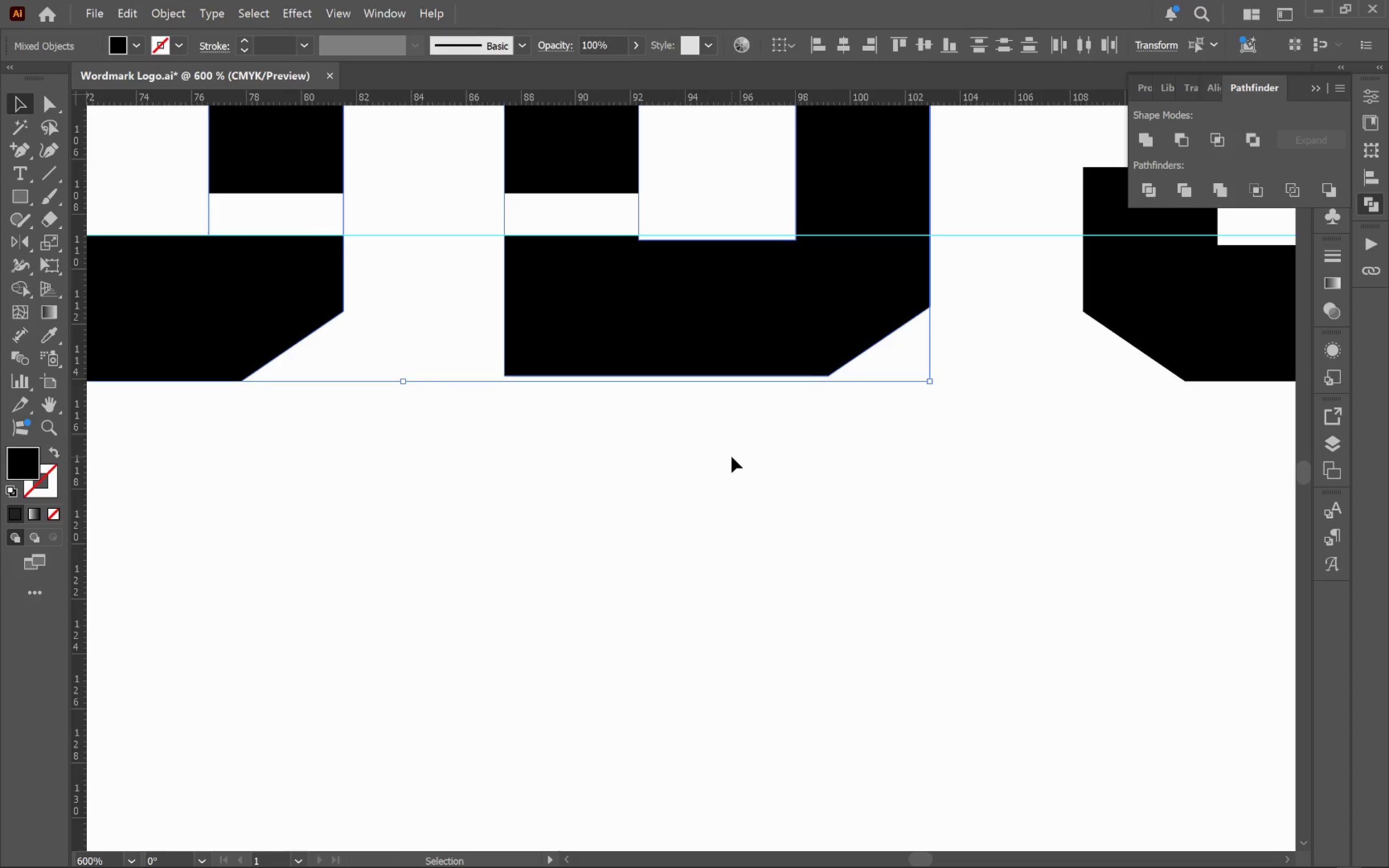 
left_click([693, 354])
 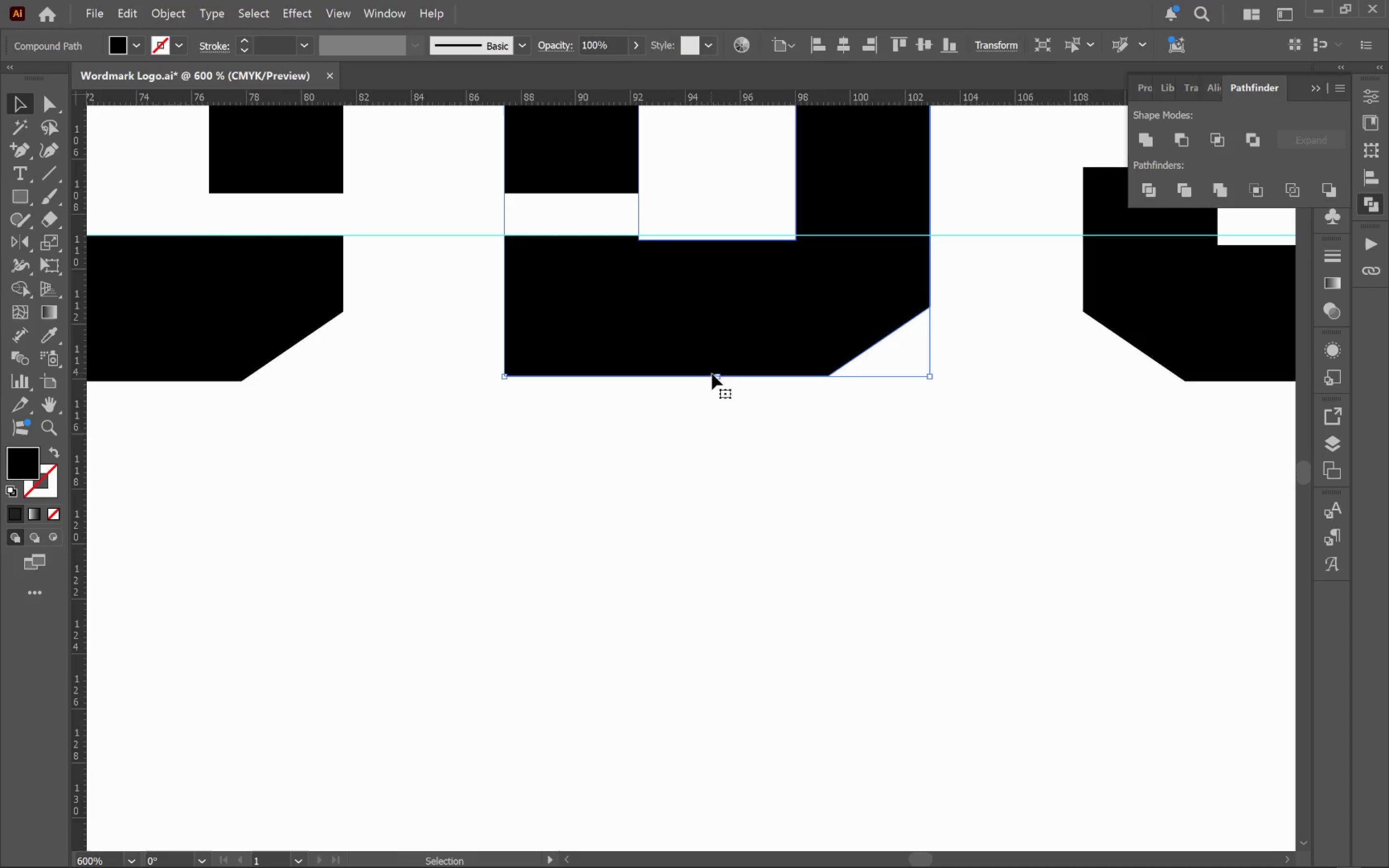 
left_click_drag(start_coordinate=[717, 377], to_coordinate=[717, 383])
 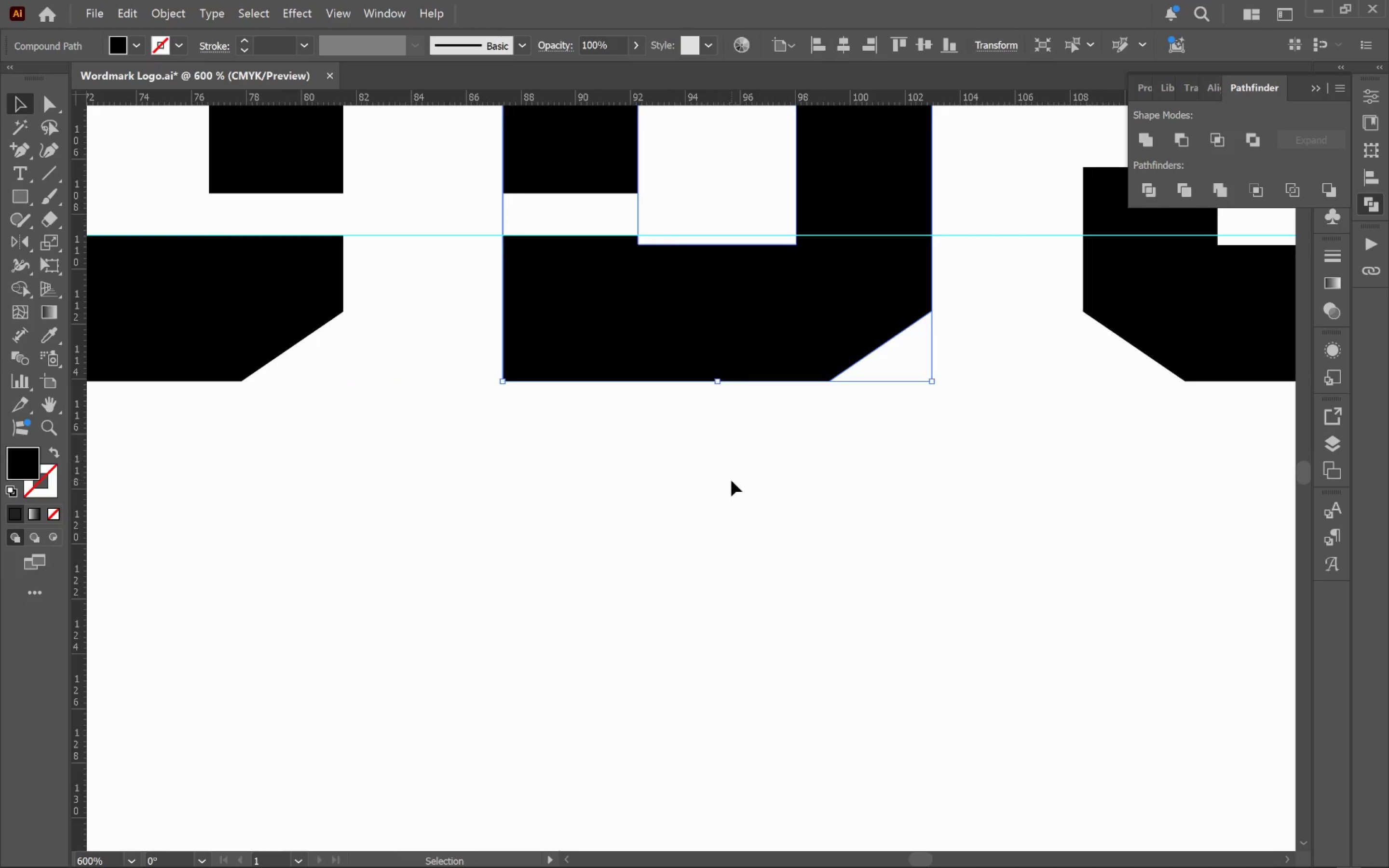 
hold_key(key=ShiftLeft, duration=1.61)
 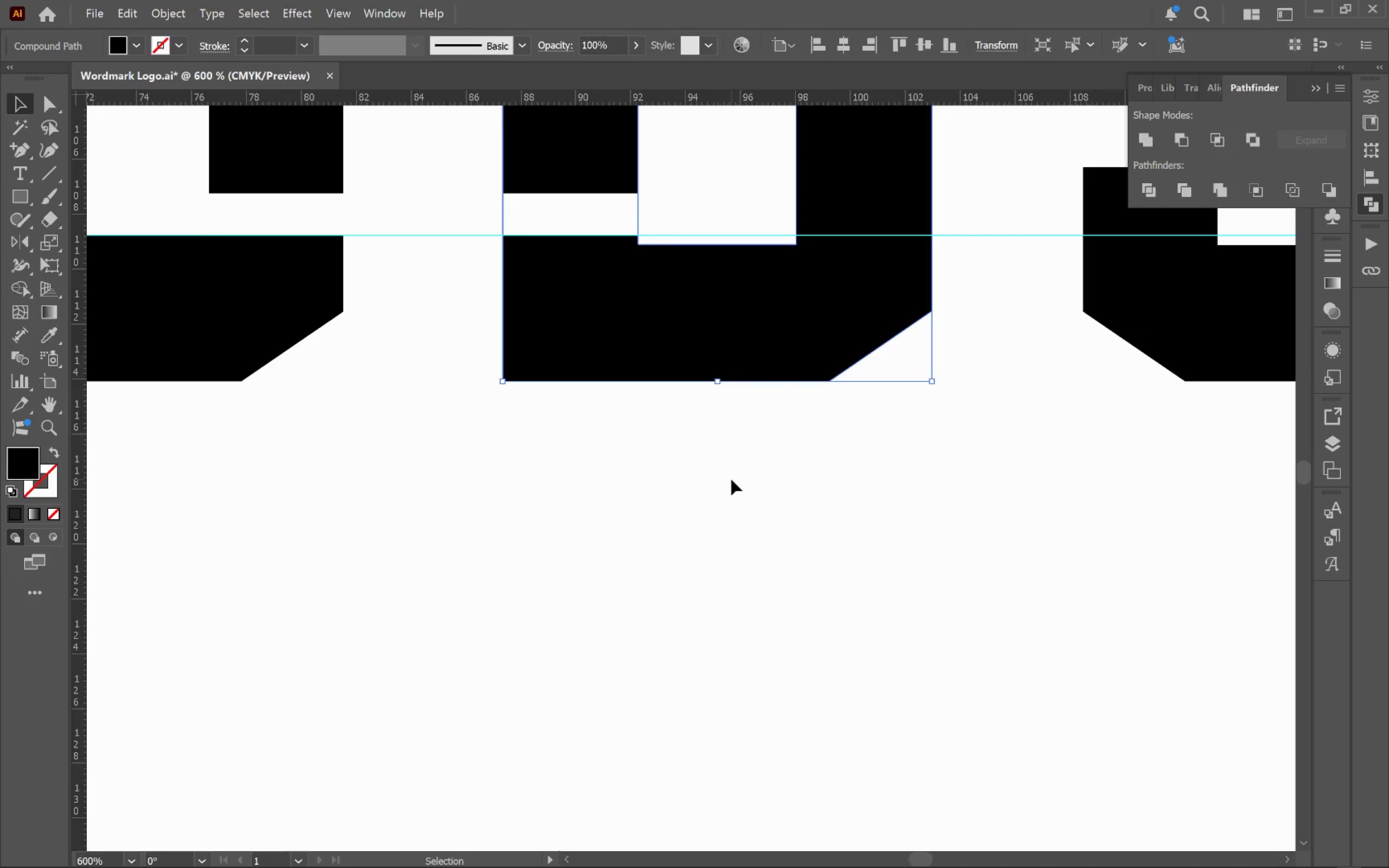 
hold_key(key=AltLeft, duration=0.89)
scroll: coordinate [731, 479], scroll_direction: down, amount: 2.0
 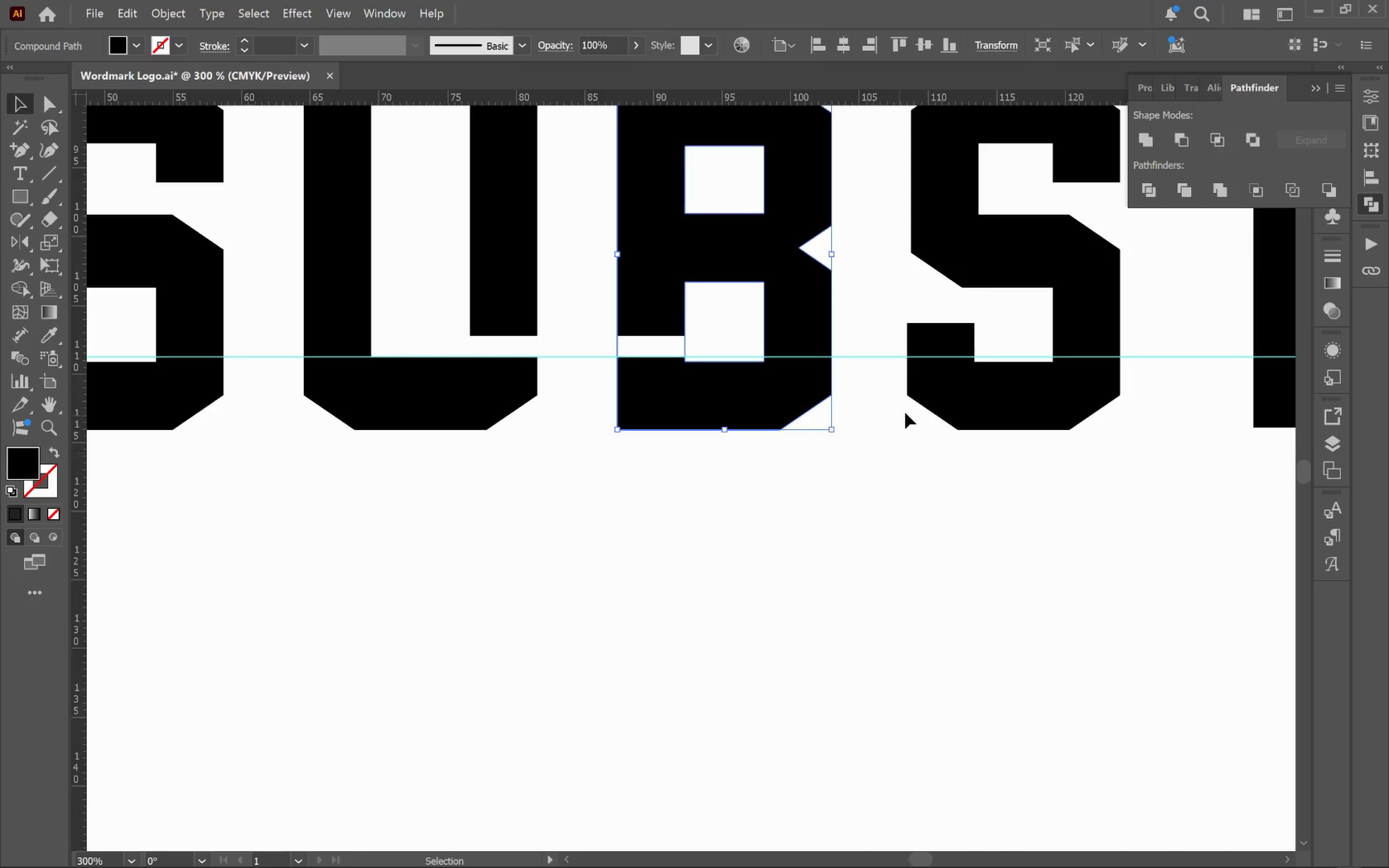 
left_click([949, 409])
 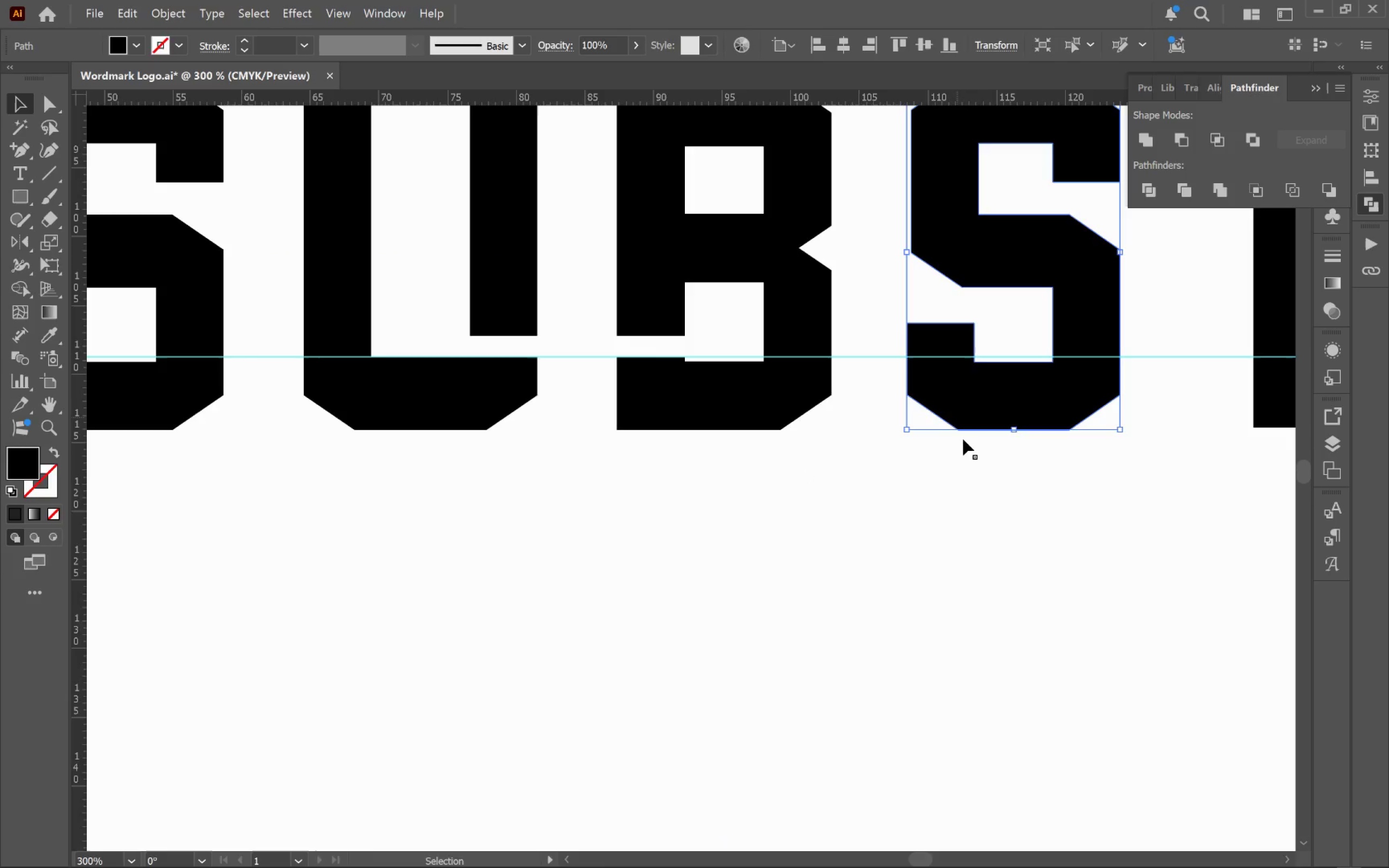 
hold_key(key=Space, duration=0.8)
 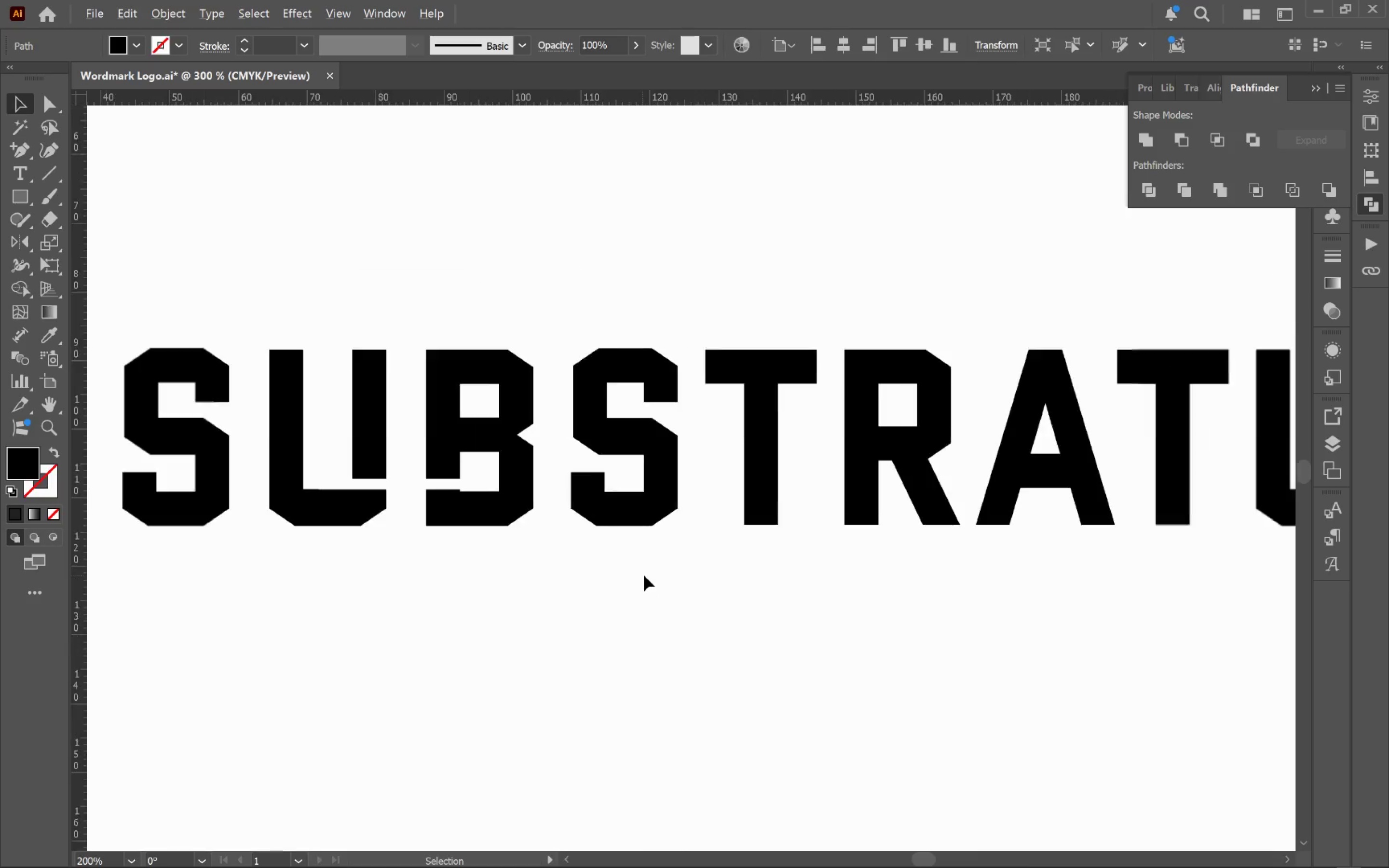 
left_click_drag(start_coordinate=[1038, 542], to_coordinate=[630, 588])
 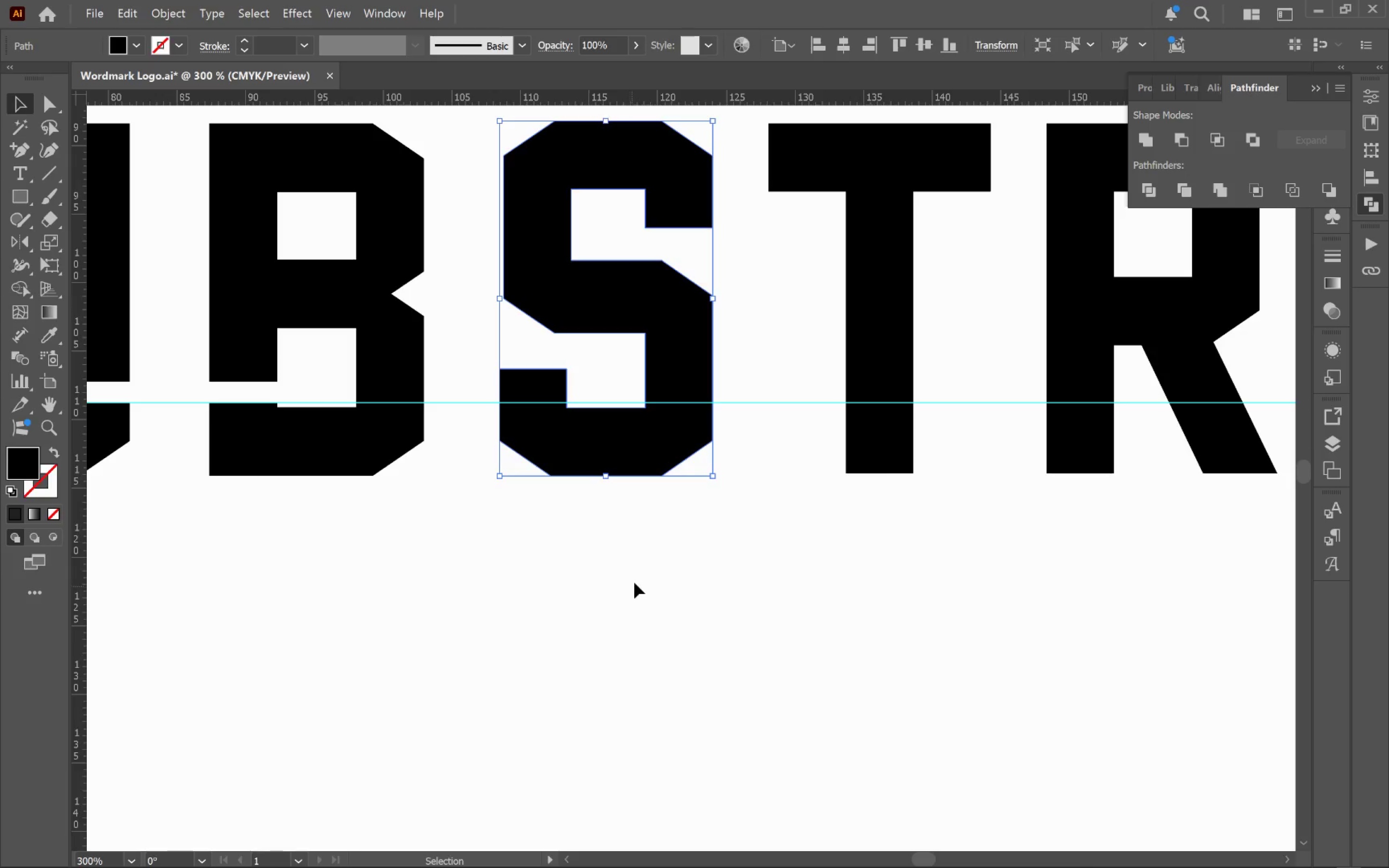 
hold_key(key=AltLeft, duration=0.86)
 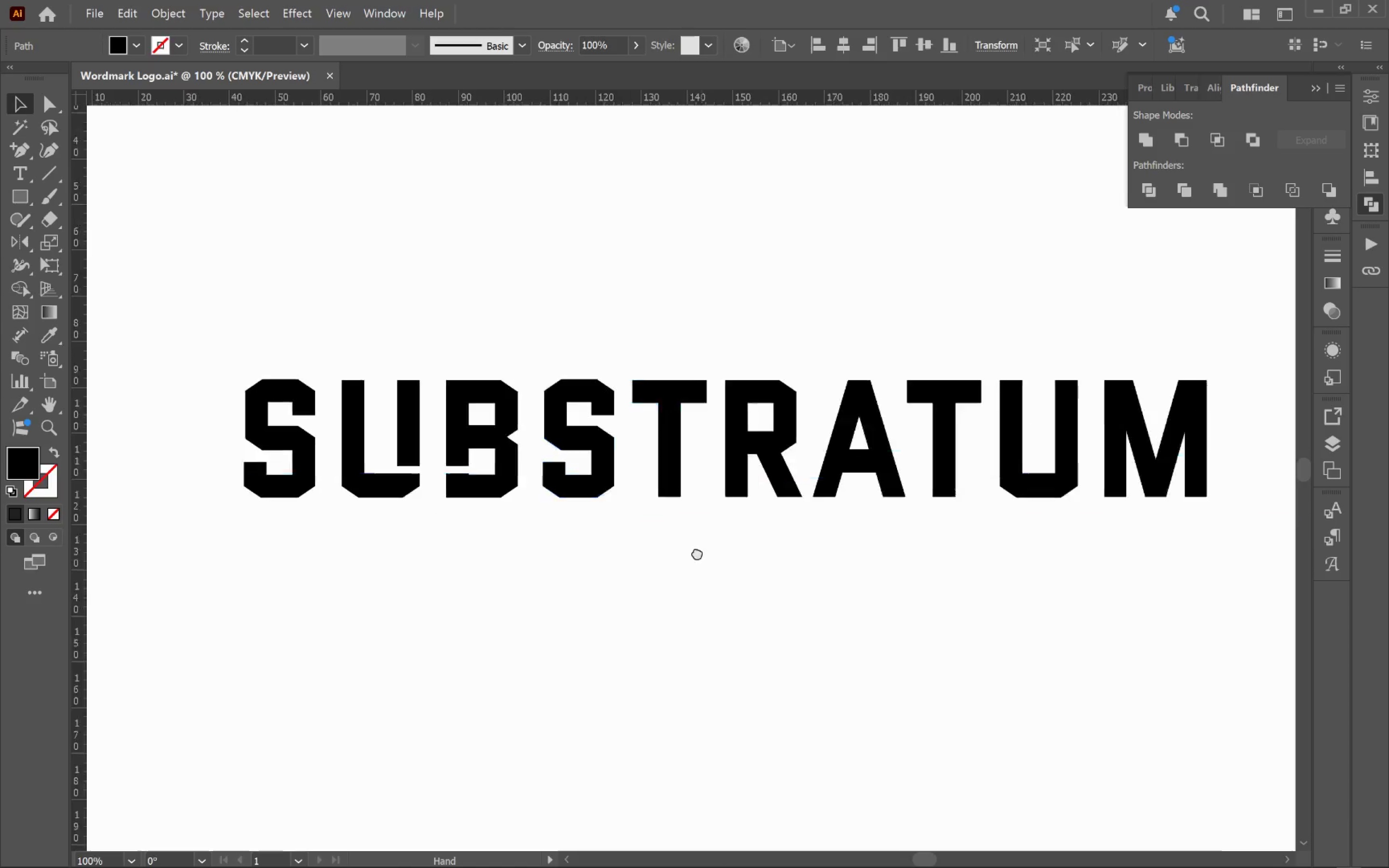 
hold_key(key=Space, duration=0.61)
 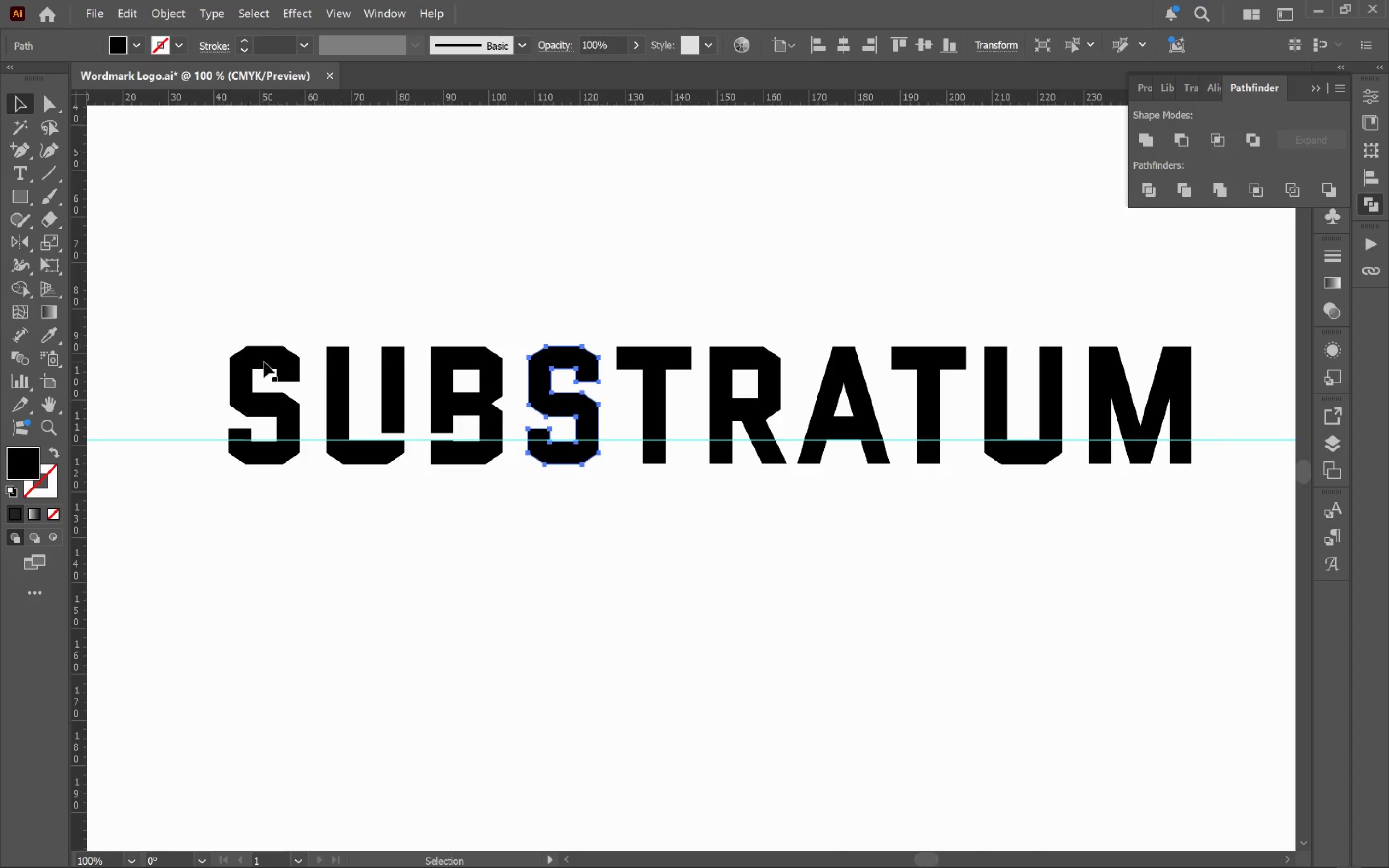 
scroll: coordinate [645, 574], scroll_direction: down, amount: 3.0
 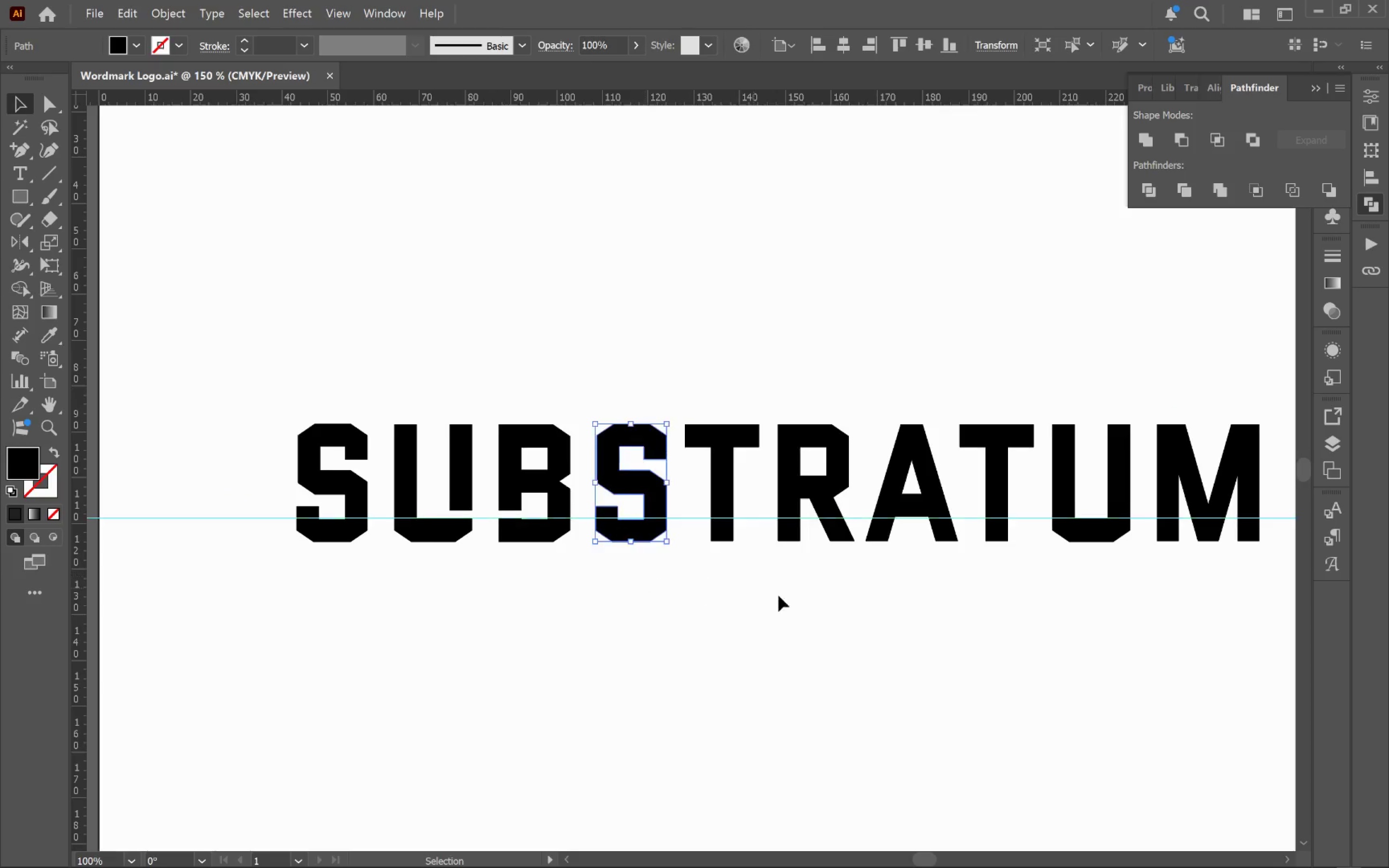 
left_click_drag(start_coordinate=[754, 604], to_coordinate=[687, 526])
 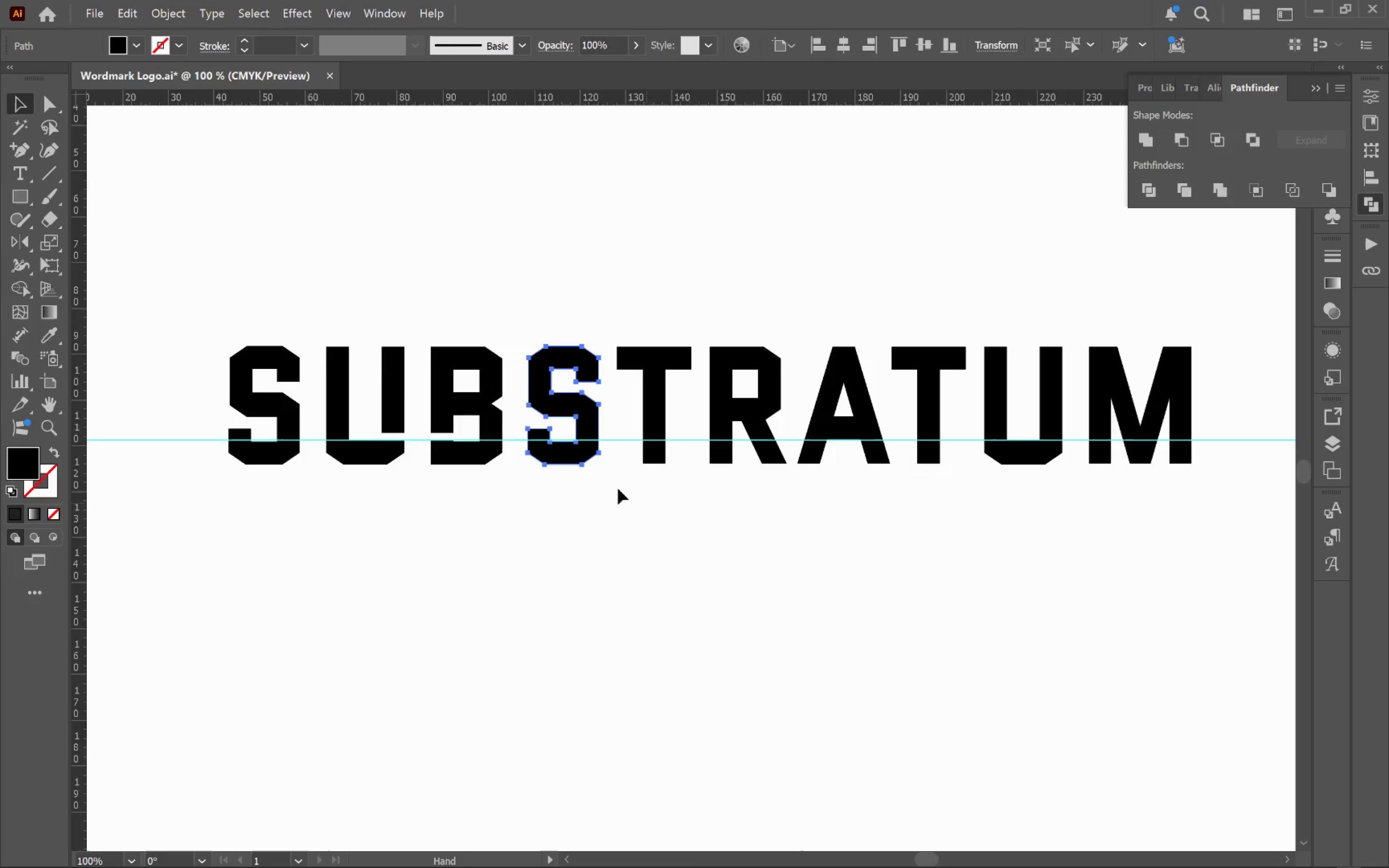 
hold_key(key=Space, duration=14.41)
 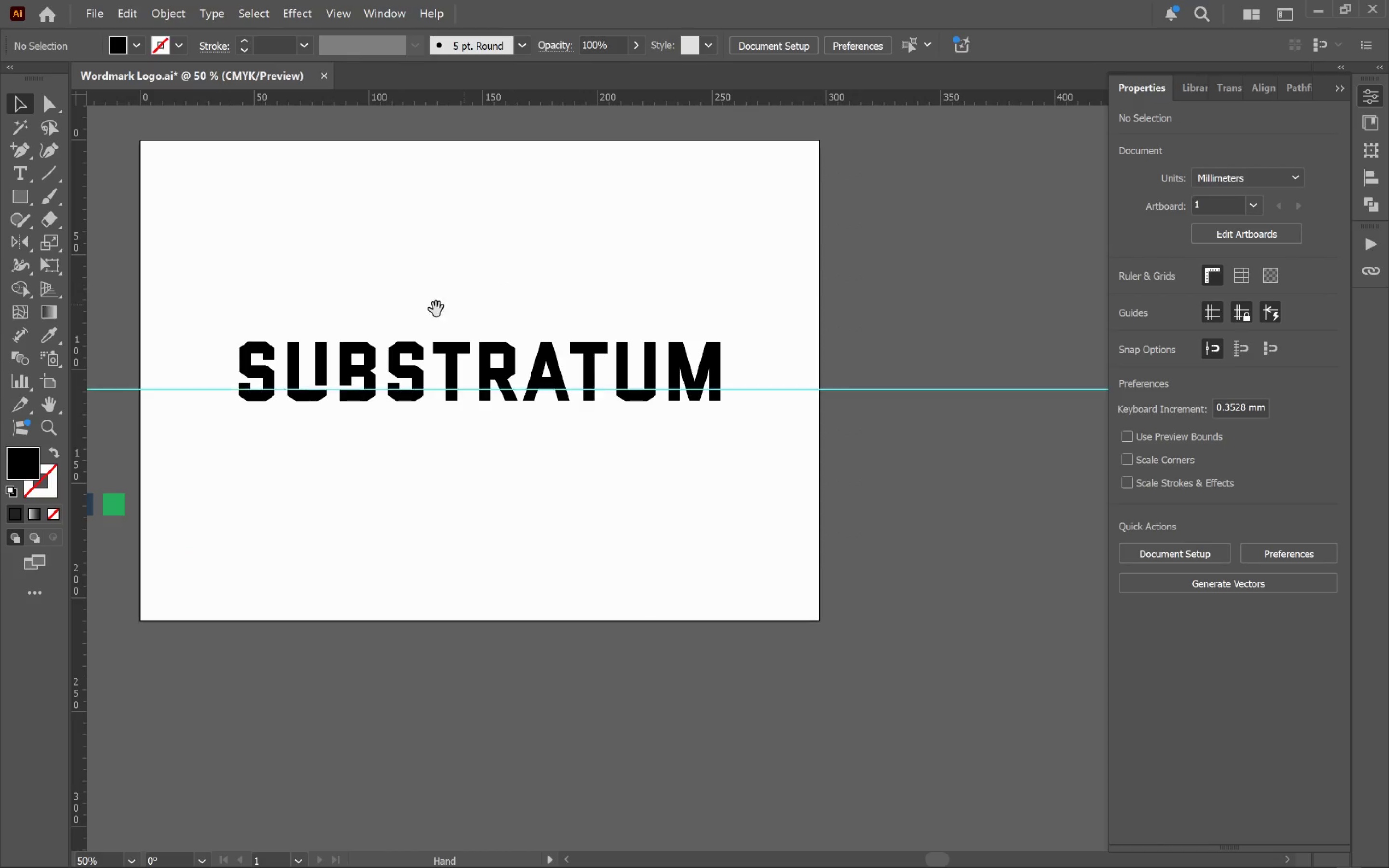 
left_click([264, 362])
 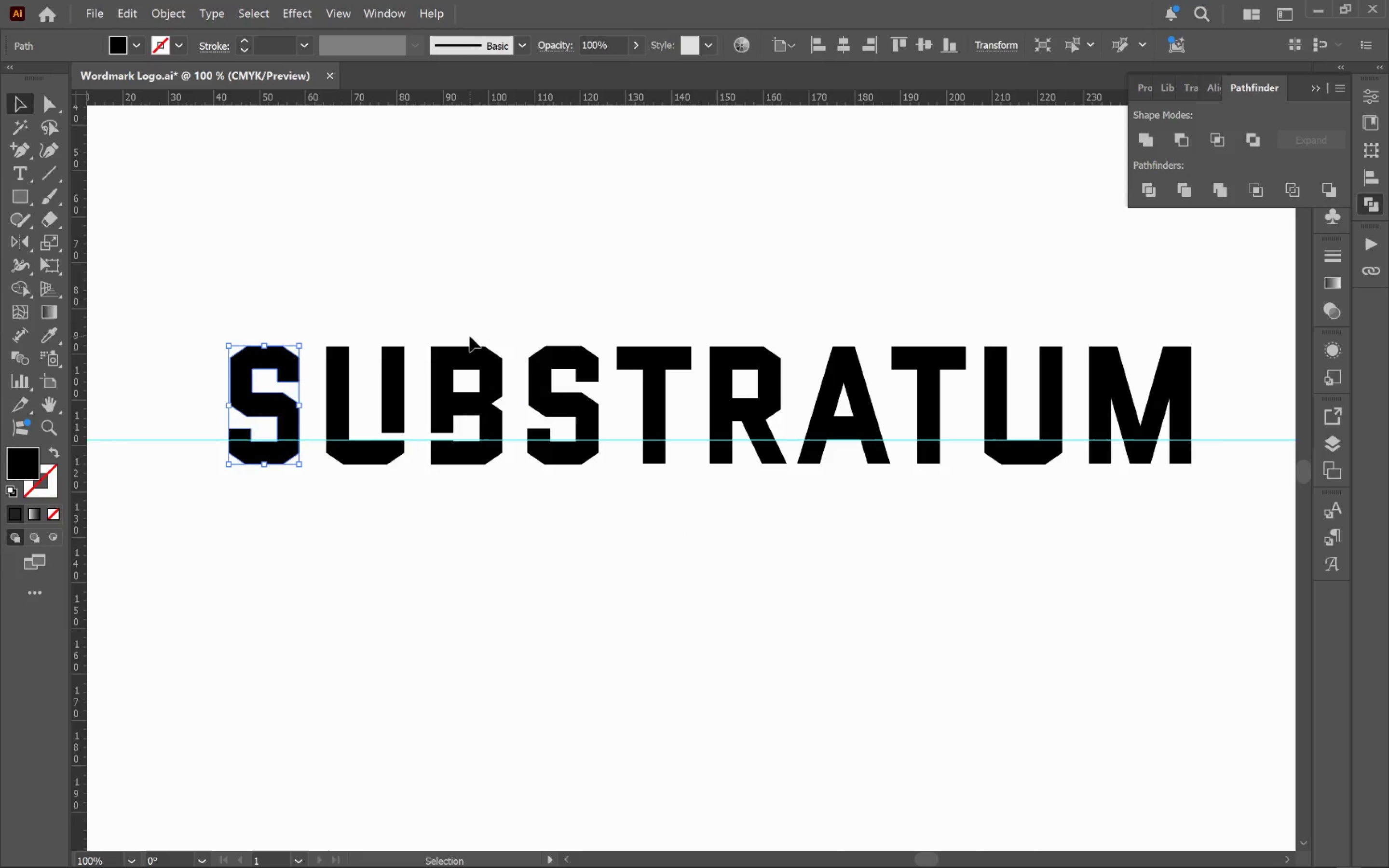 
left_click([342, 372])
 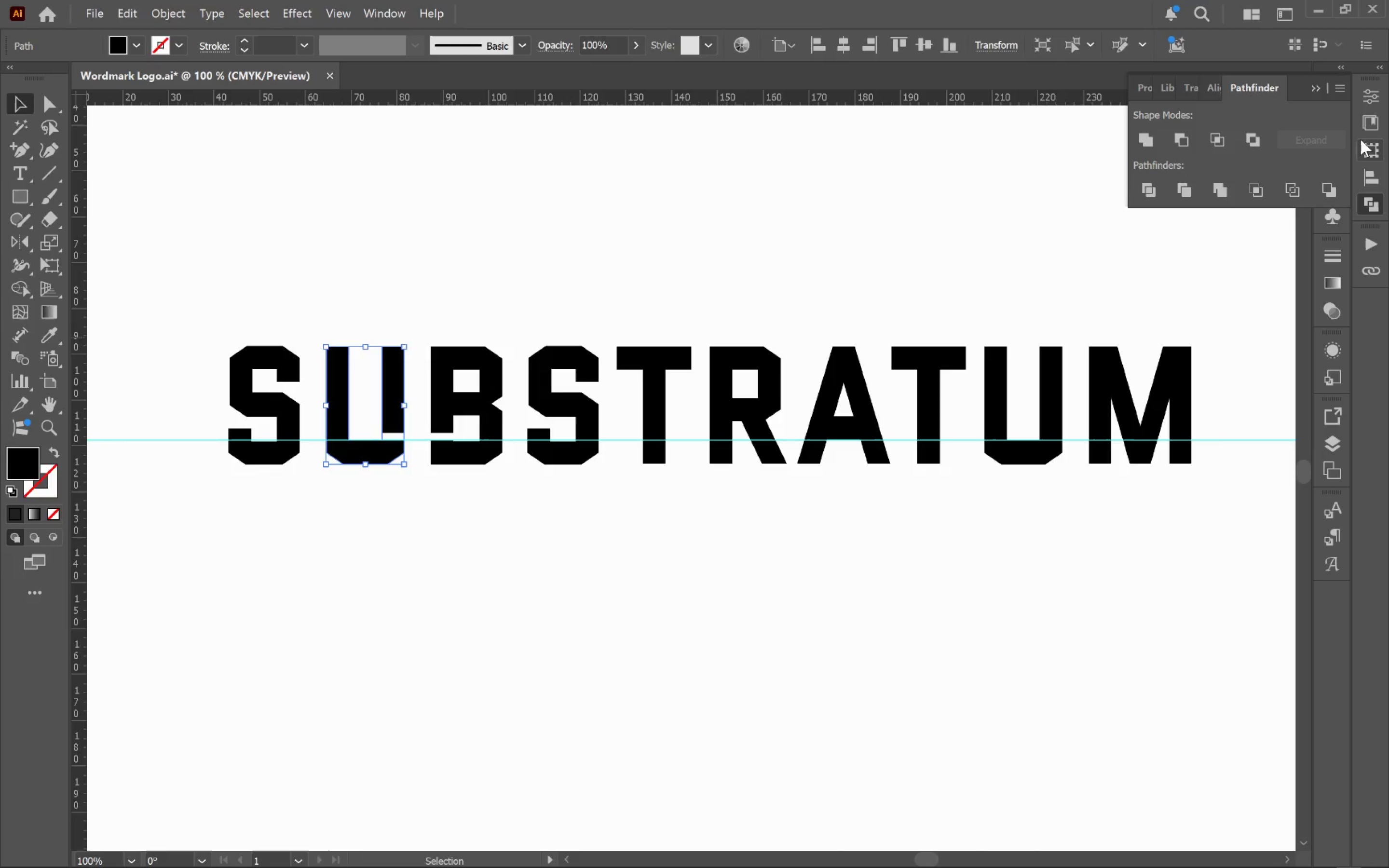 
left_click([1369, 108])
 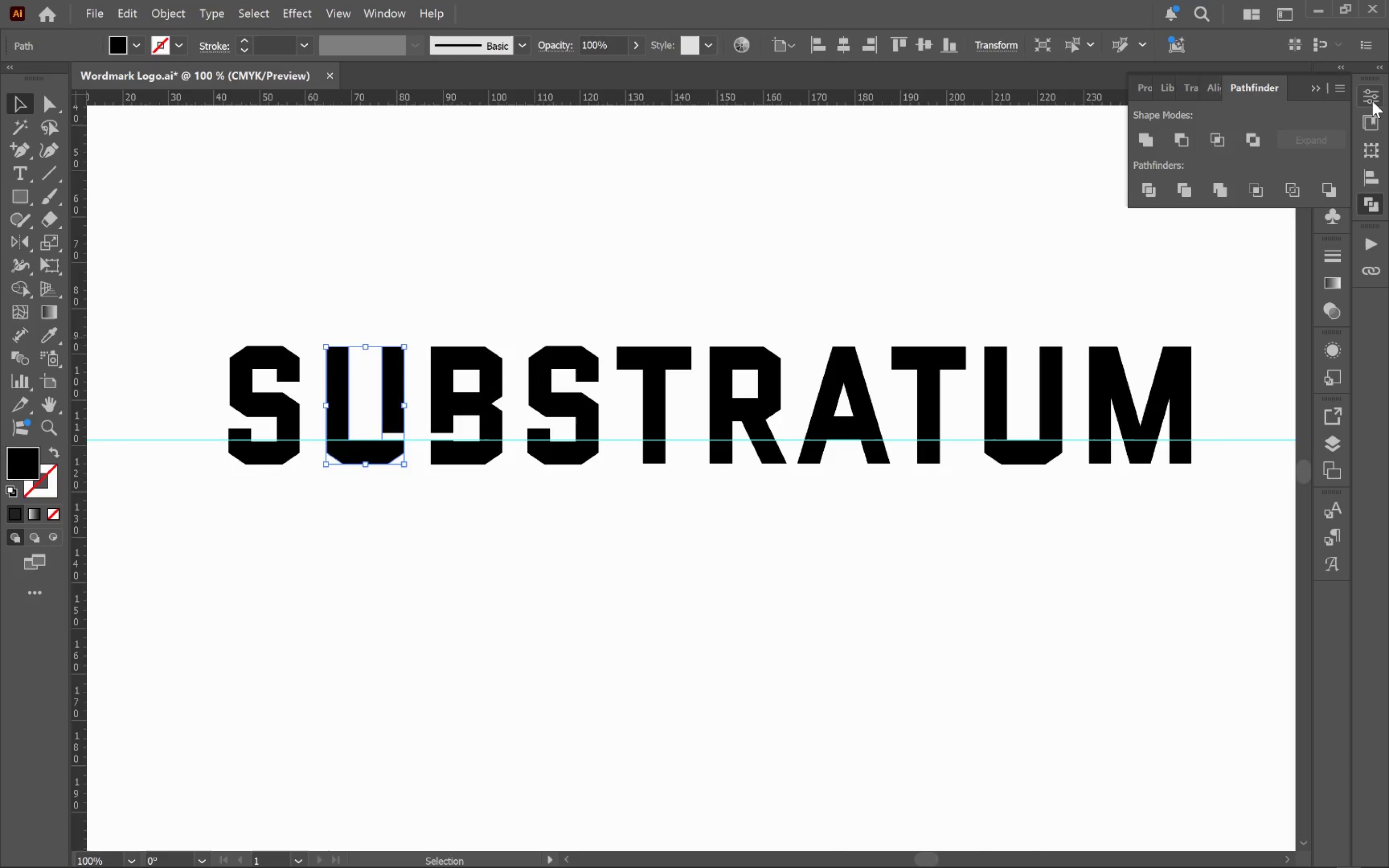 
left_click([1372, 101])
 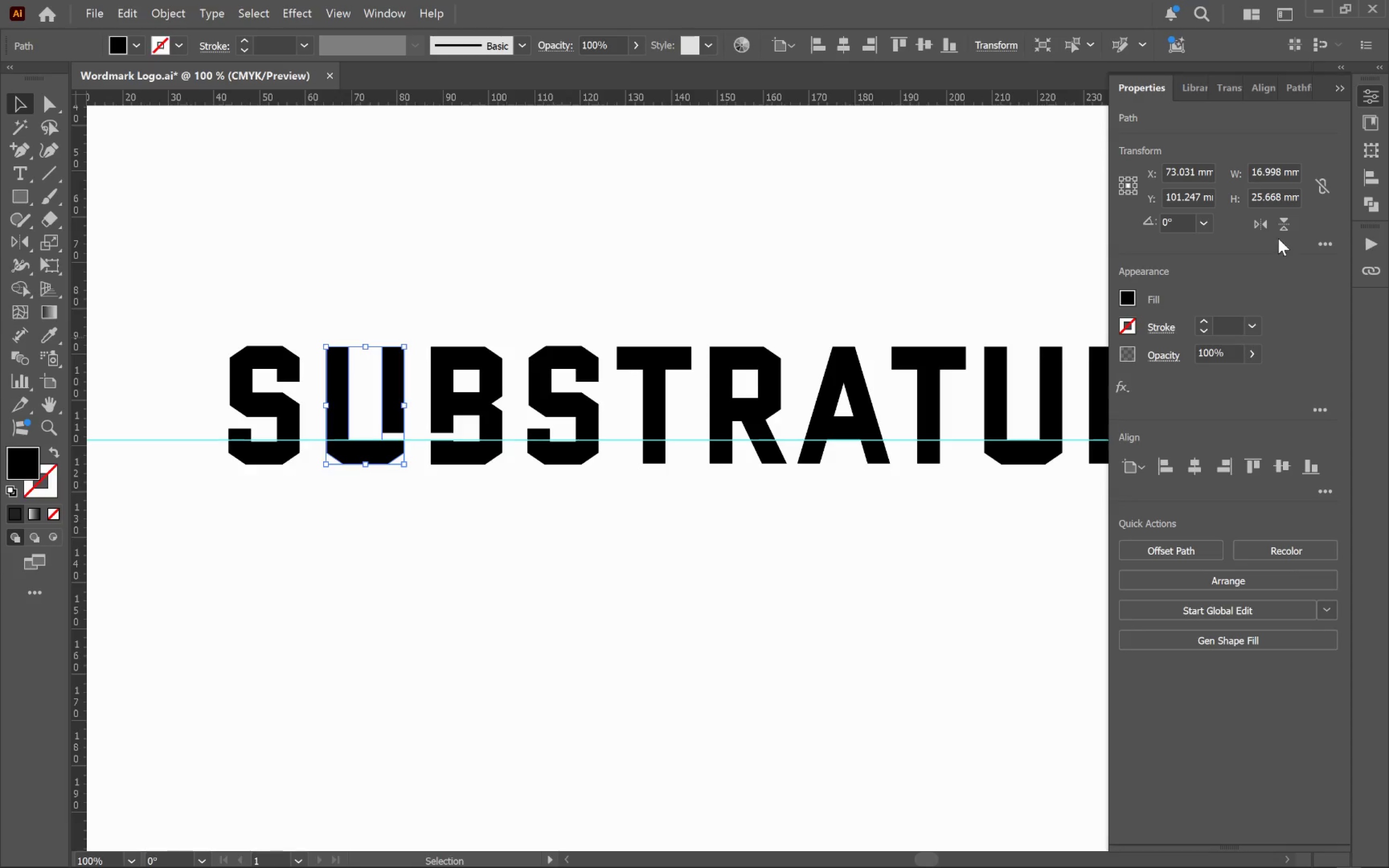 
left_click([1324, 187])
 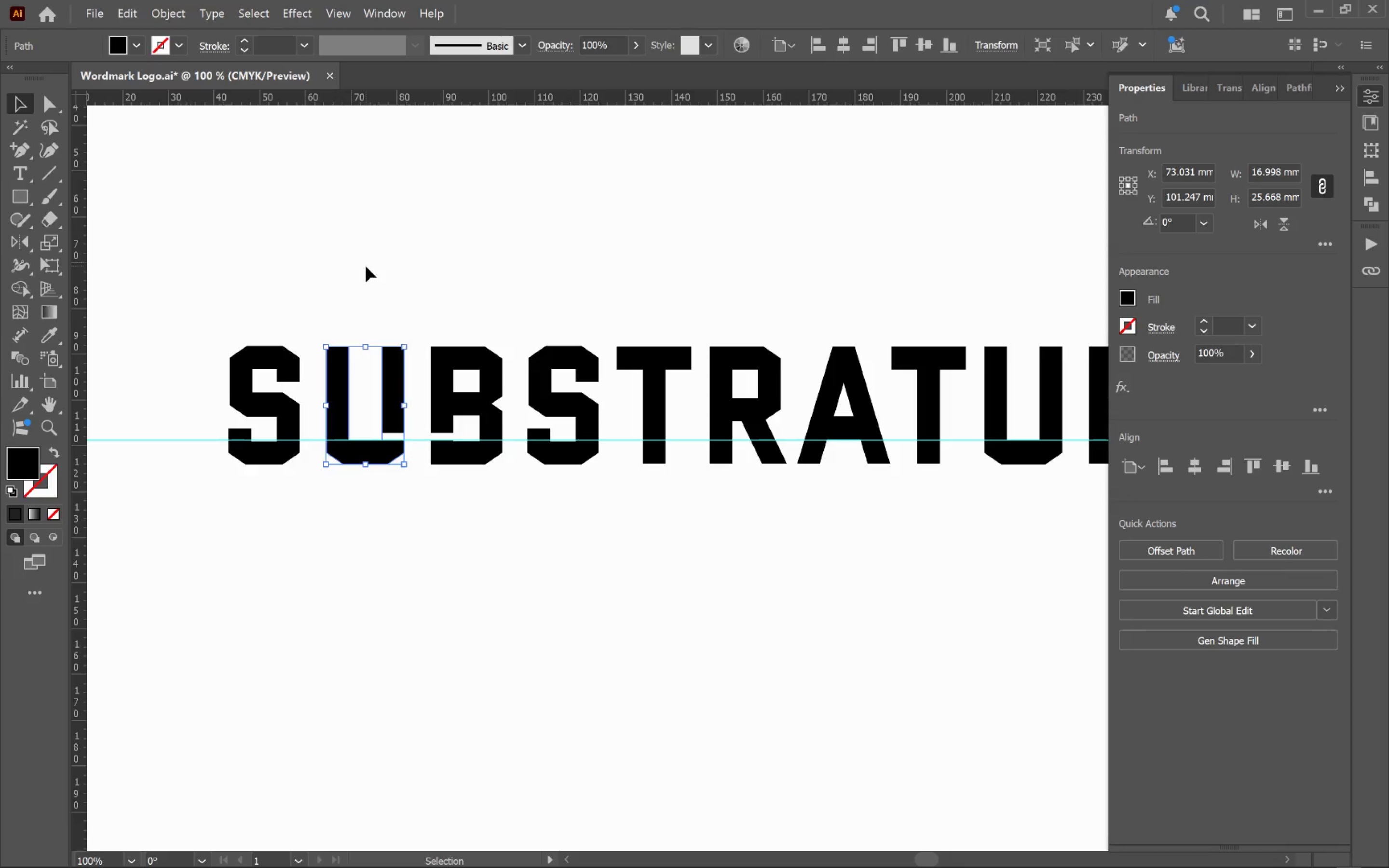 
hold_key(key=AltLeft, duration=0.36)
 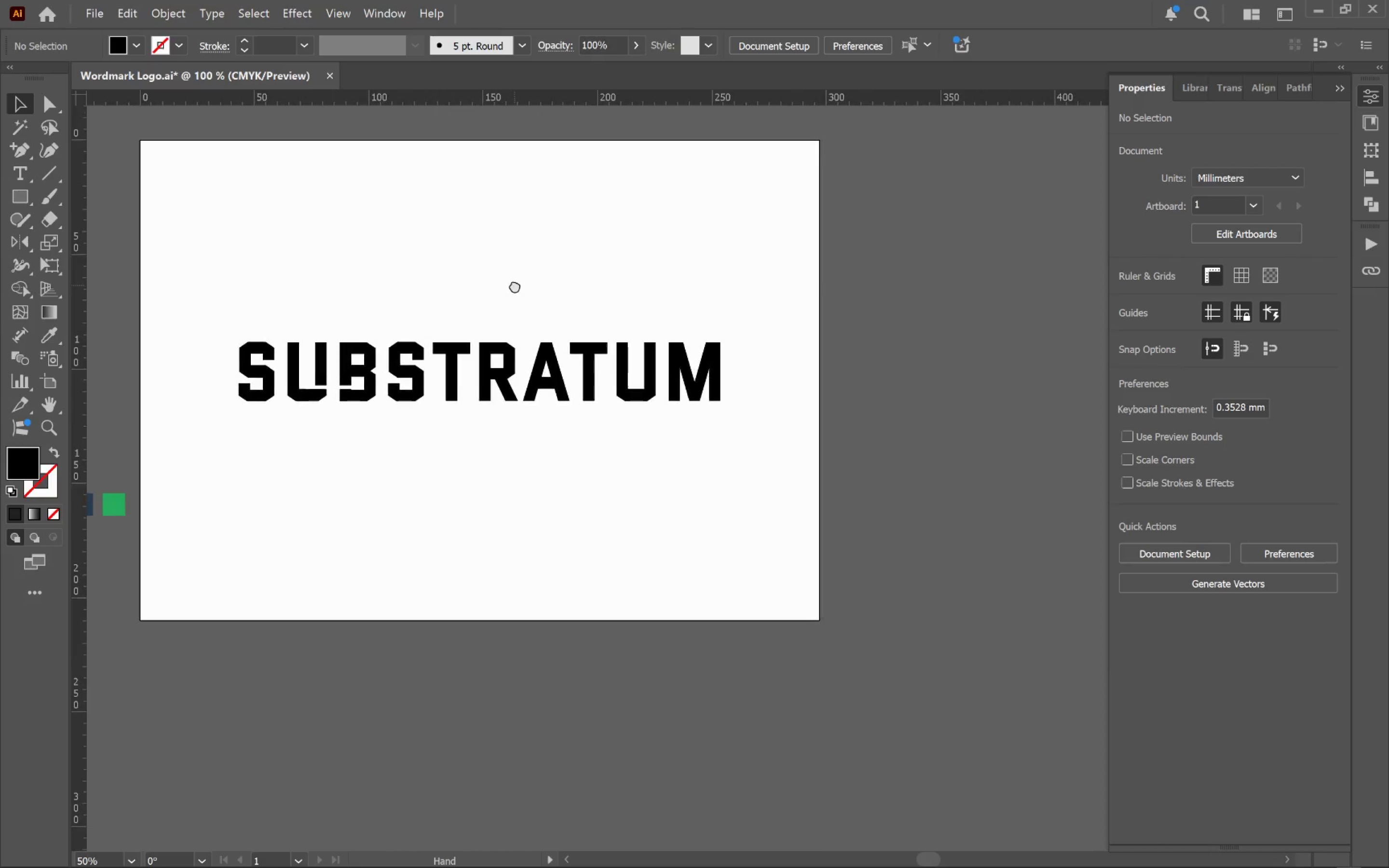 
hold_key(key=Space, duration=0.56)
 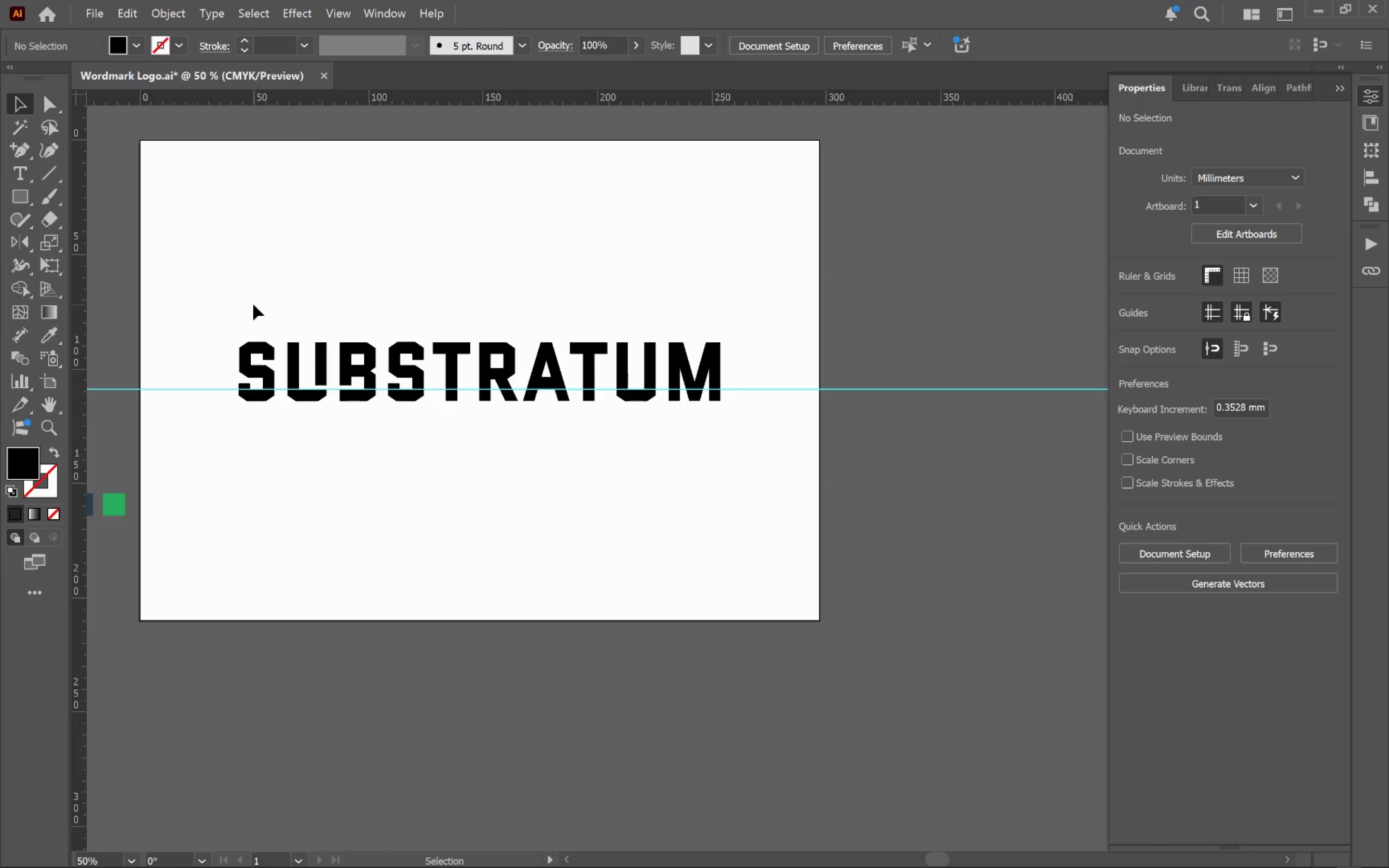 
left_click_drag(start_coordinate=[689, 261], to_coordinate=[515, 285])
 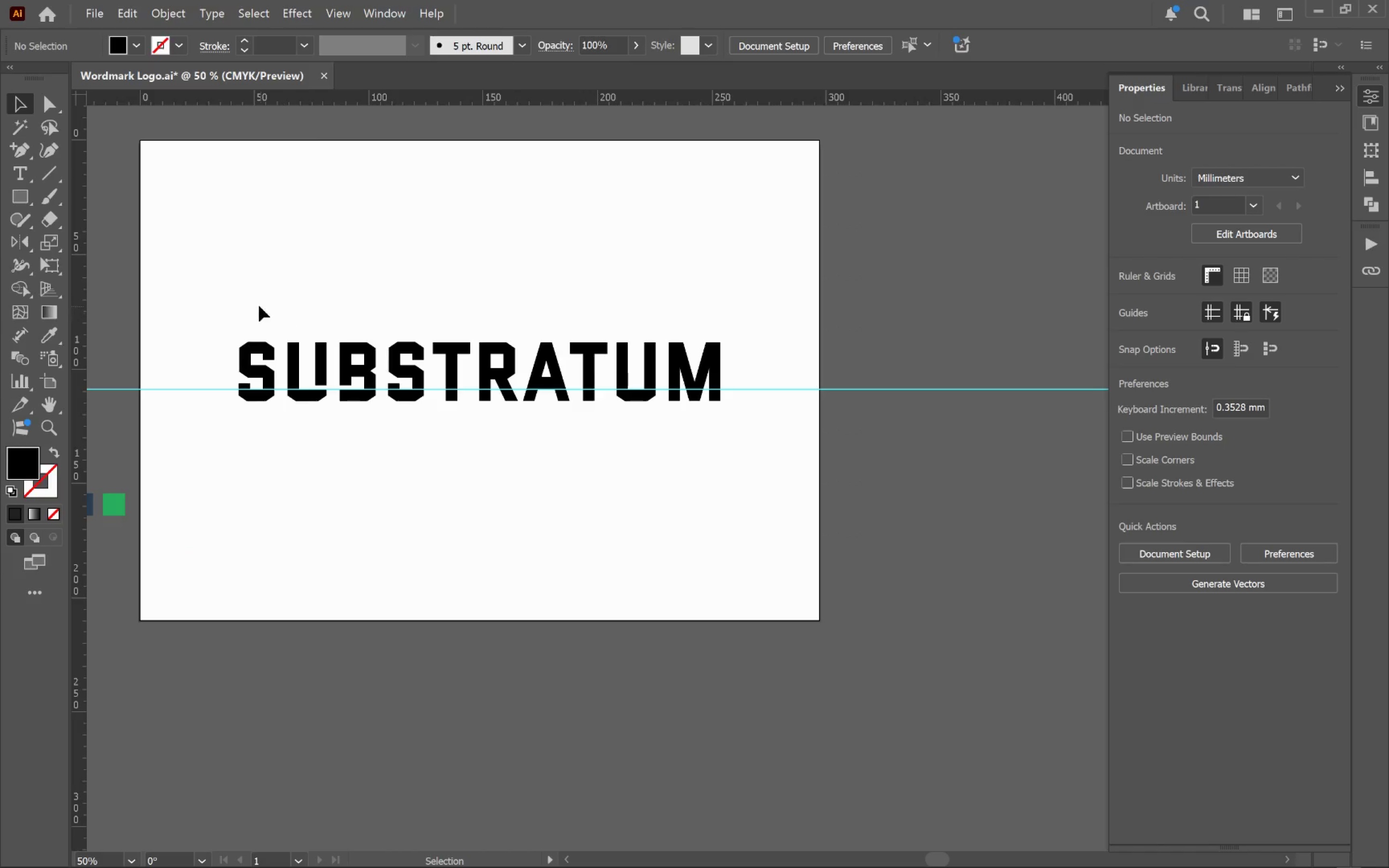 
scroll: coordinate [599, 290], scroll_direction: down, amount: 2.0
 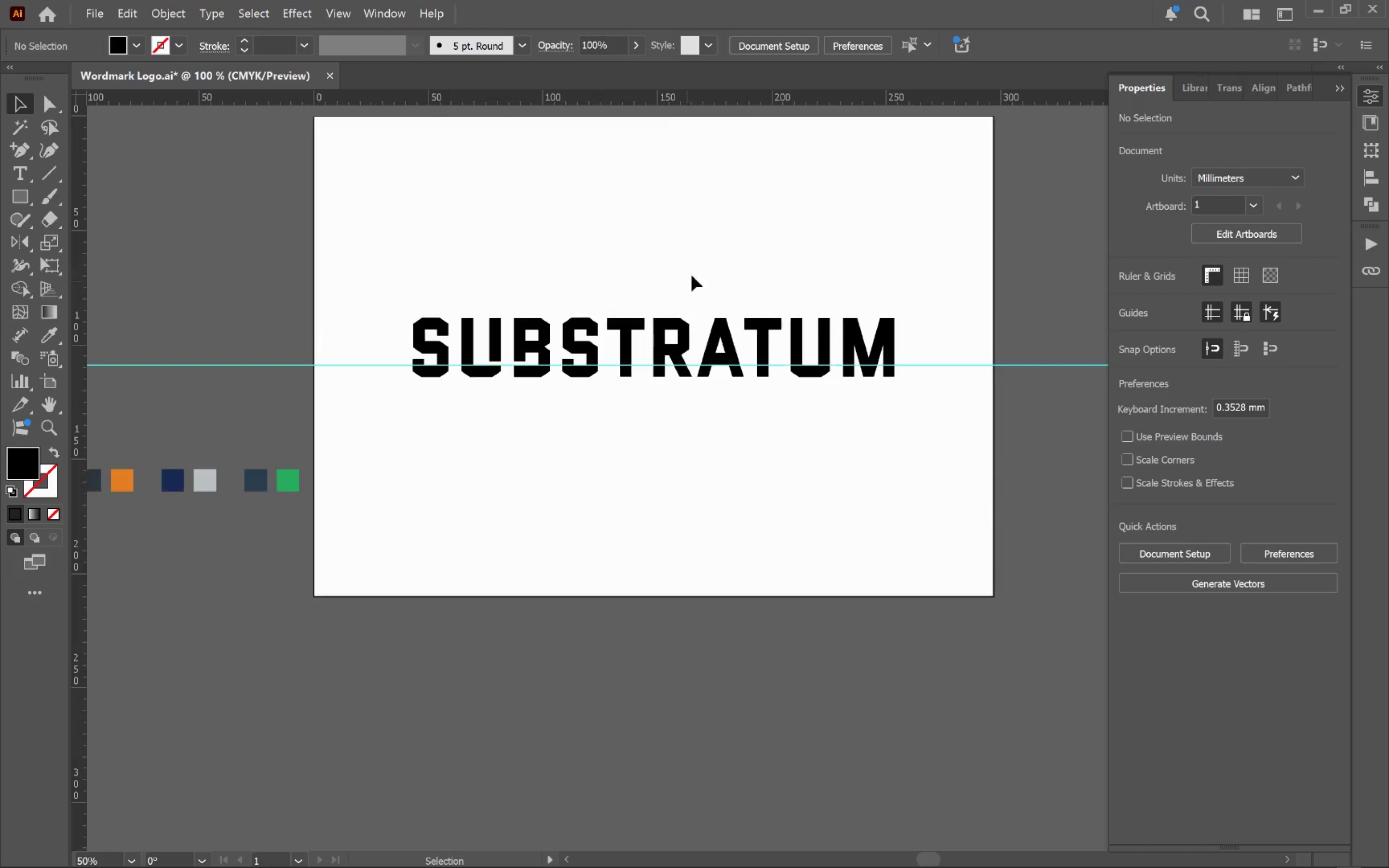 
left_click_drag(start_coordinate=[253, 304], to_coordinate=[776, 365])
 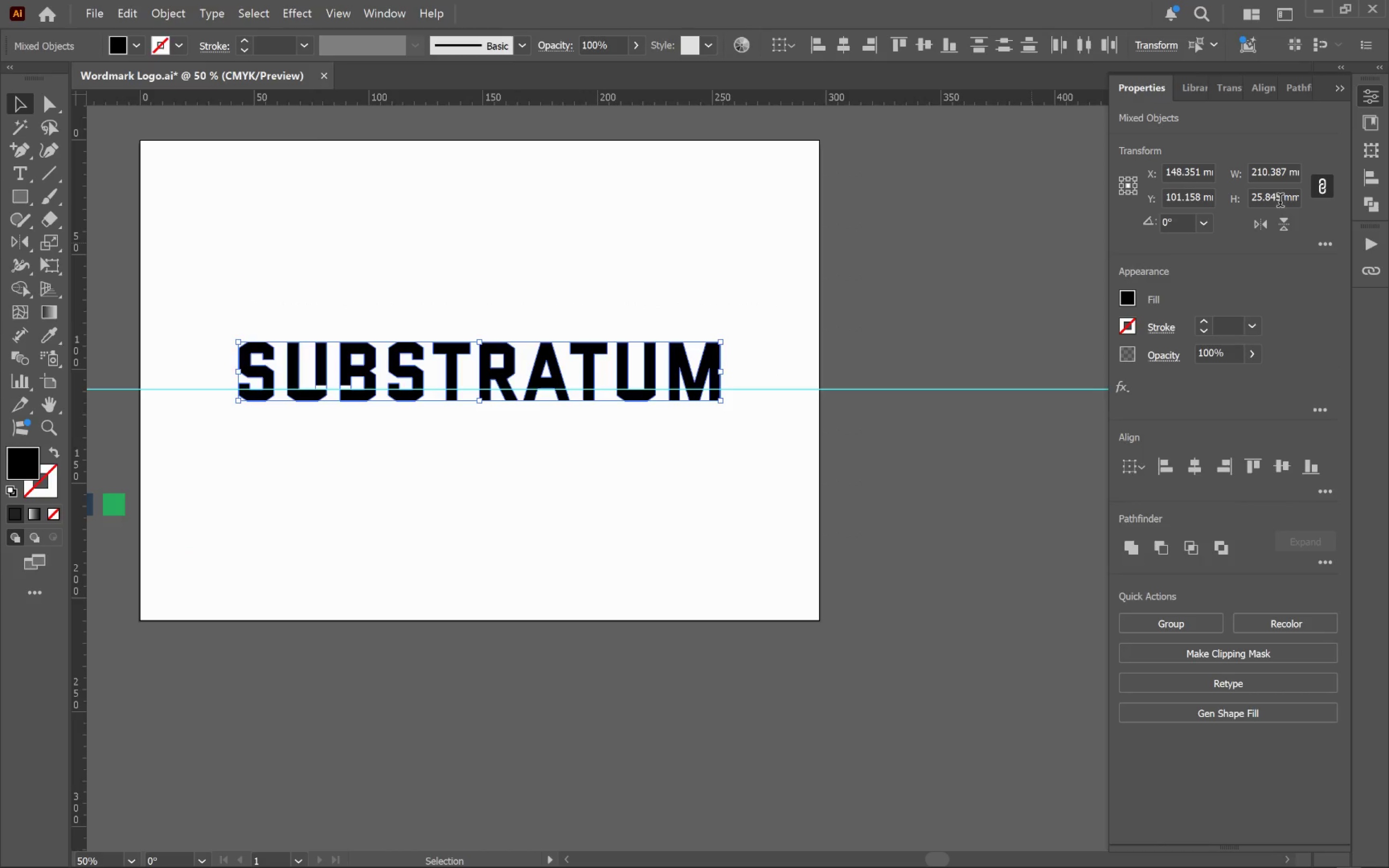 
left_click([1282, 198])
 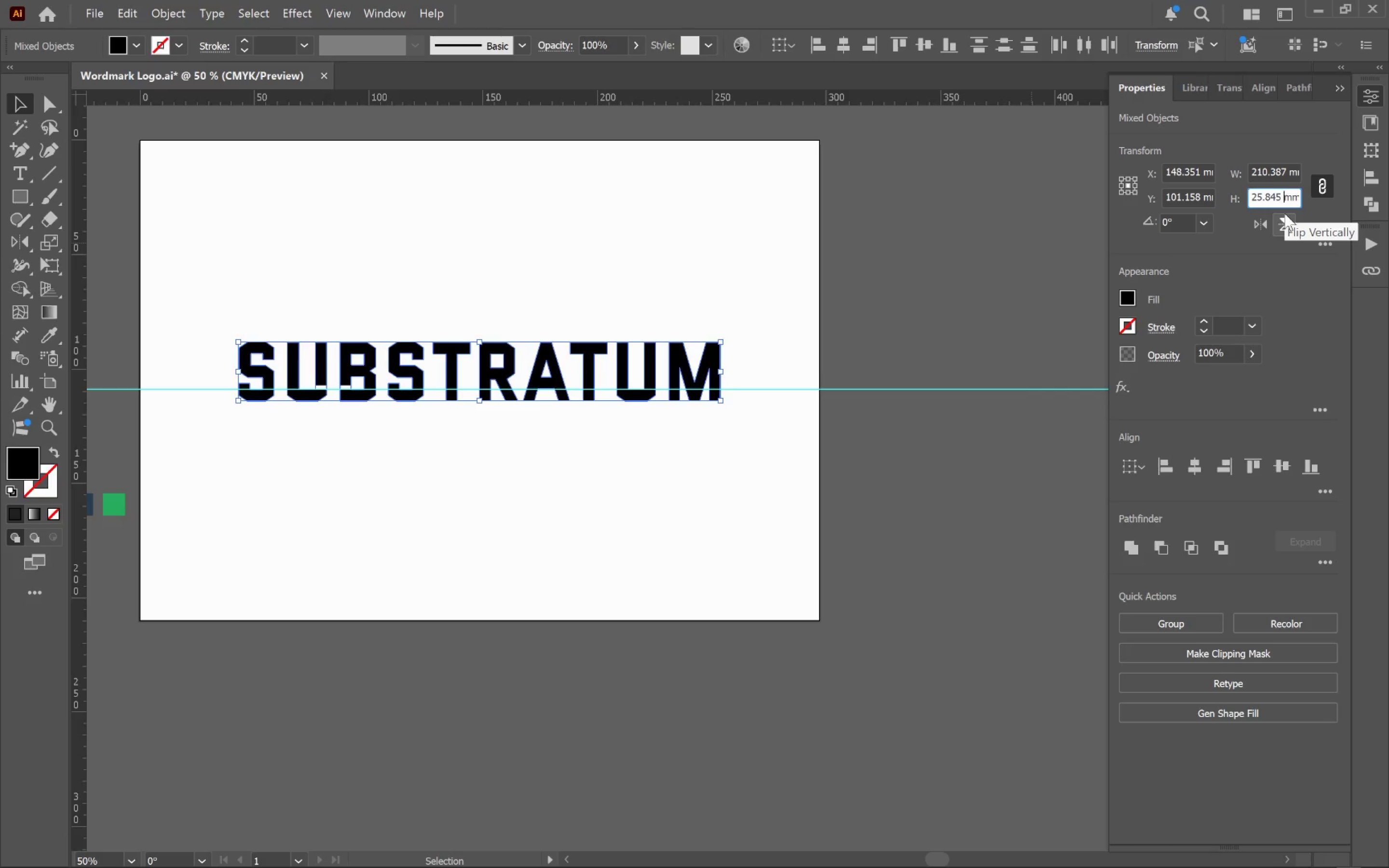 
key(ArrowLeft)
 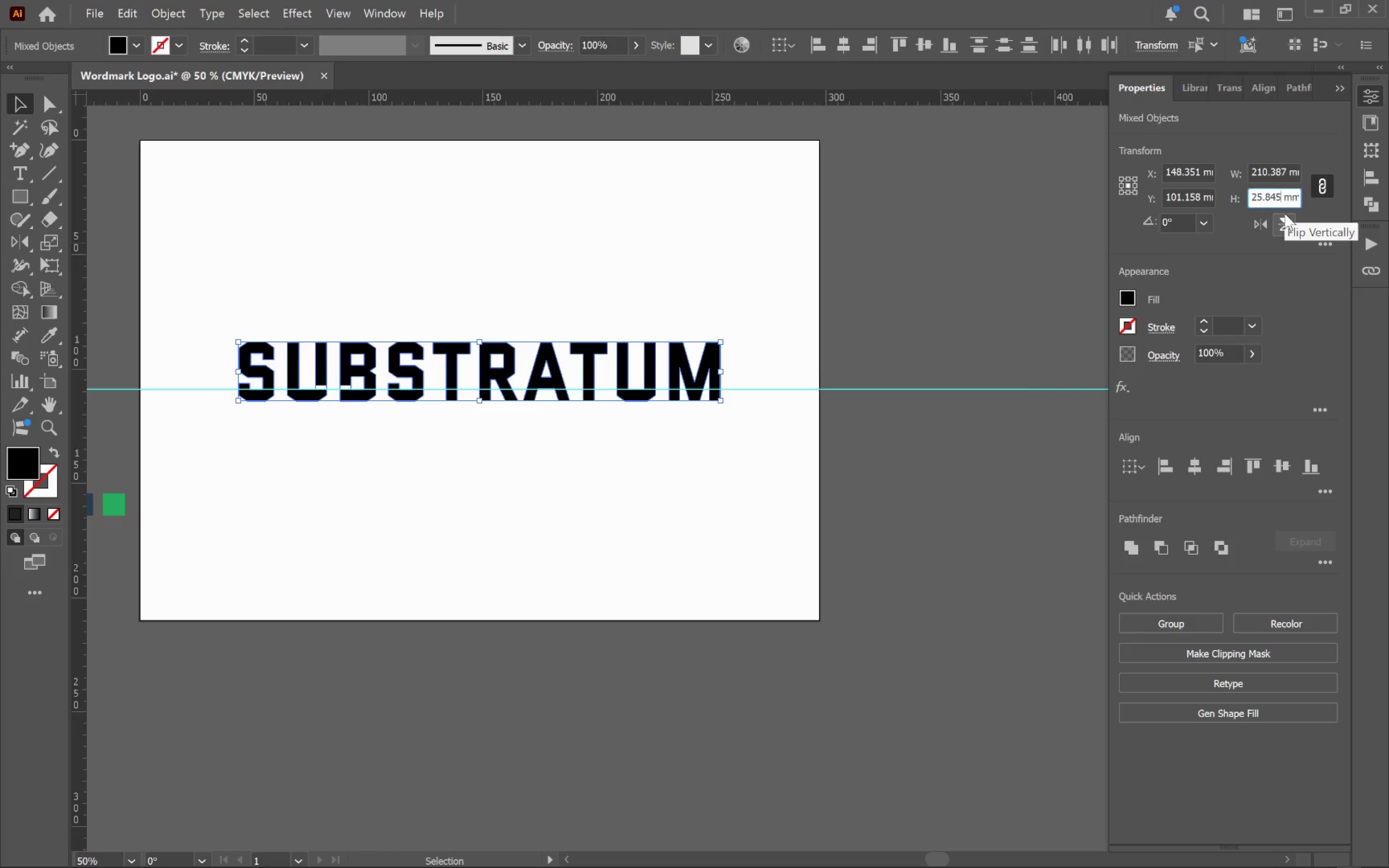 
key(Backspace)
 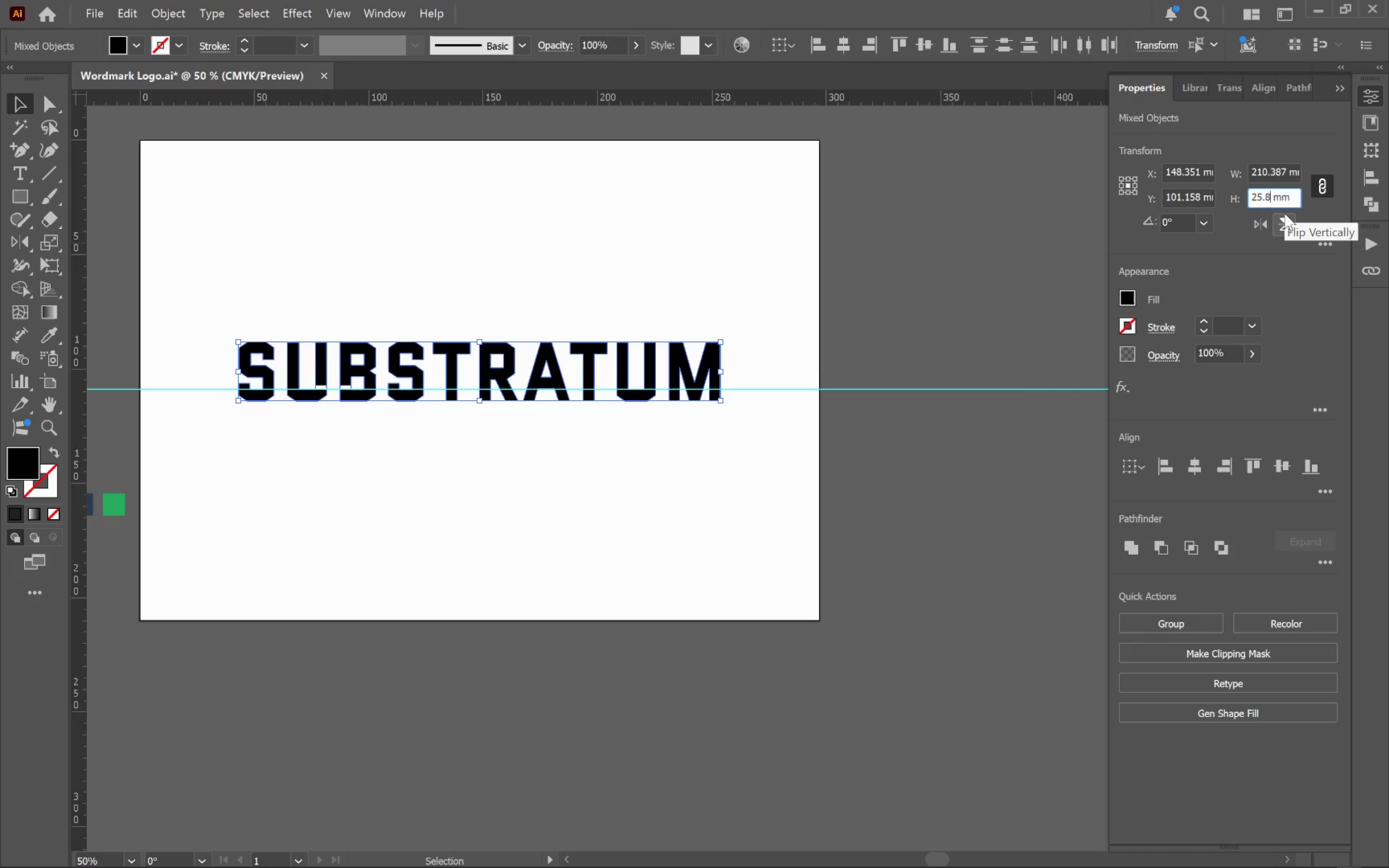 
key(Backspace)
 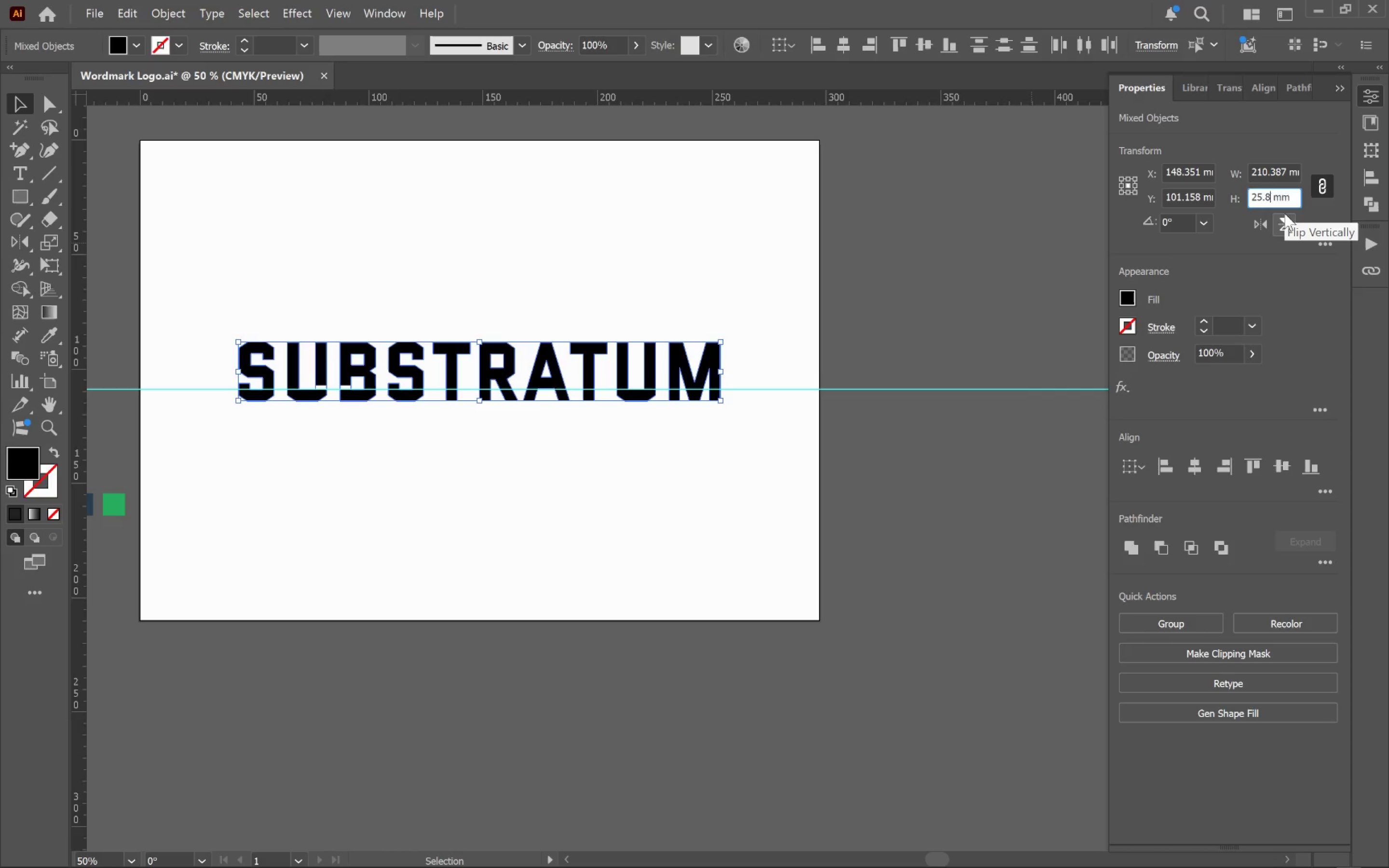 
key(Backspace)
 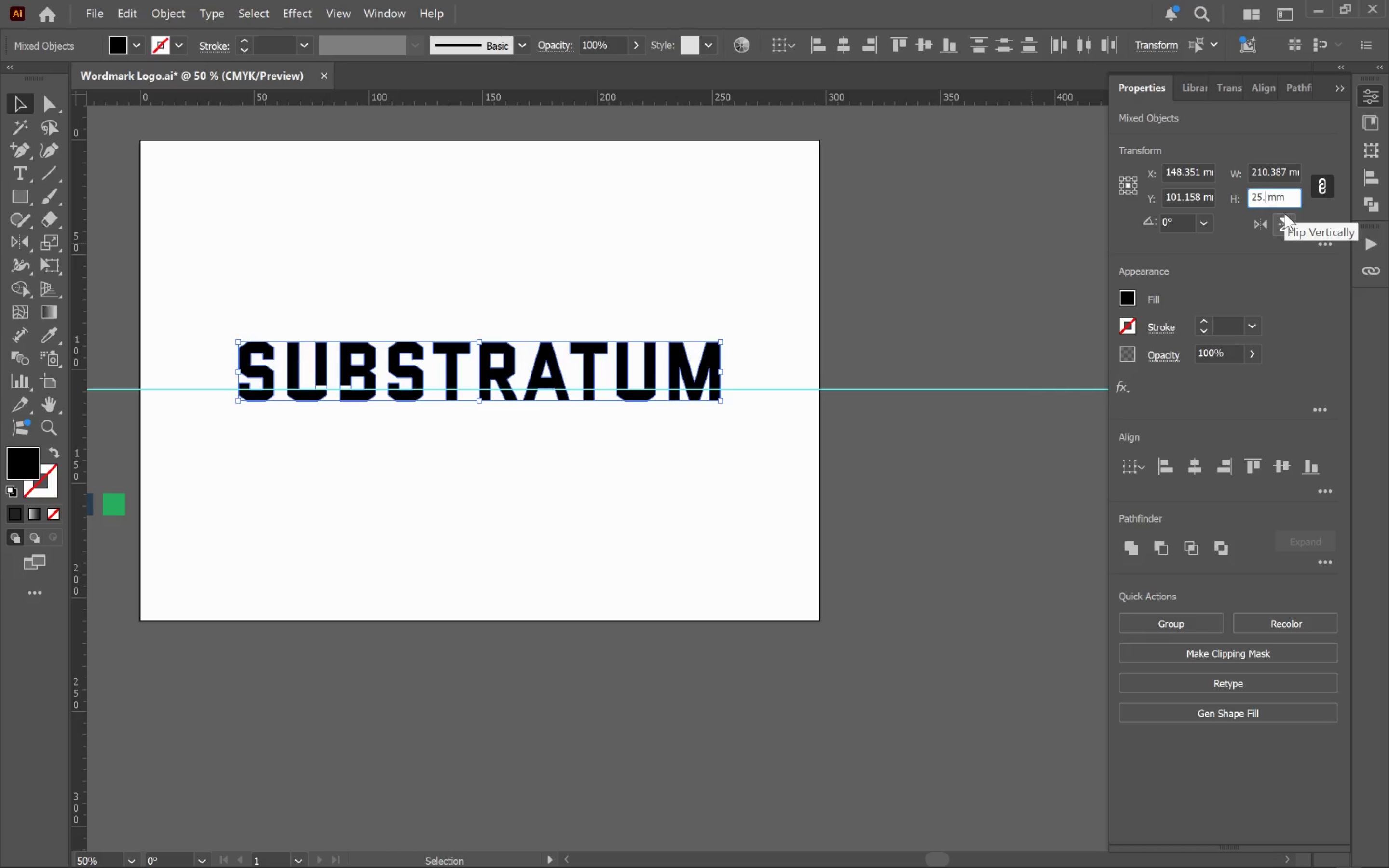 
key(Enter)
 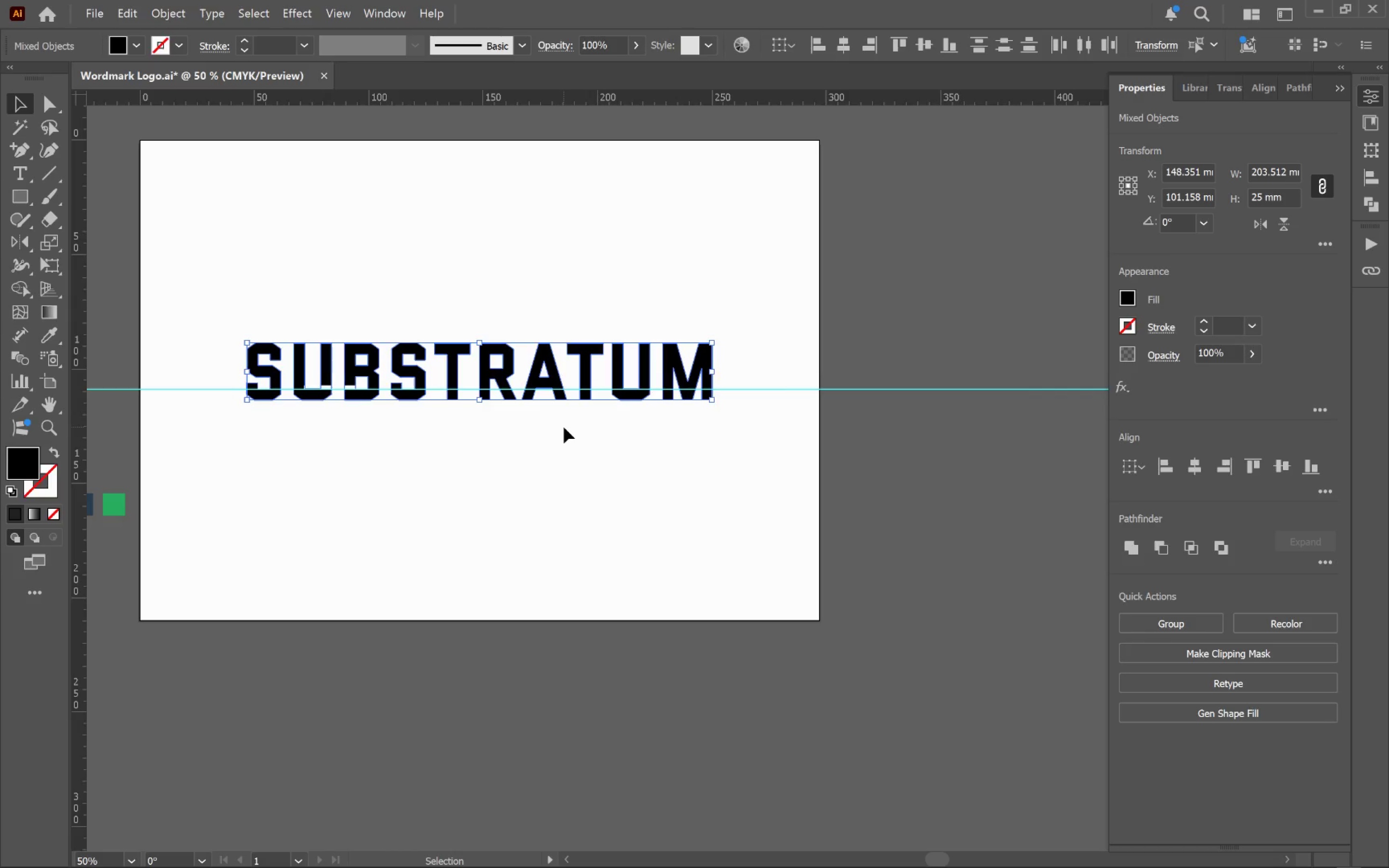 
hold_key(key=AltLeft, duration=0.64)
 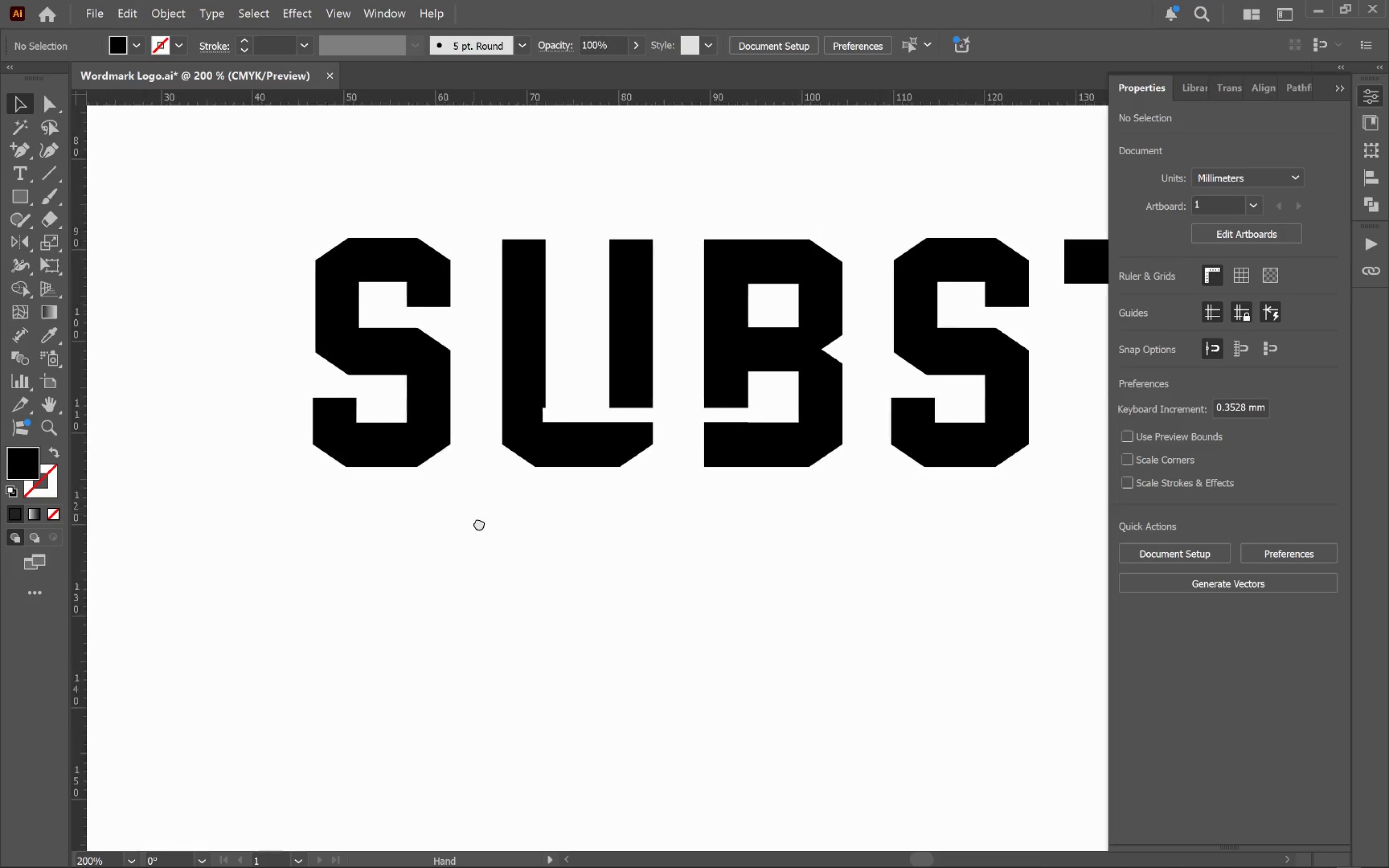 
hold_key(key=Space, duration=0.52)
 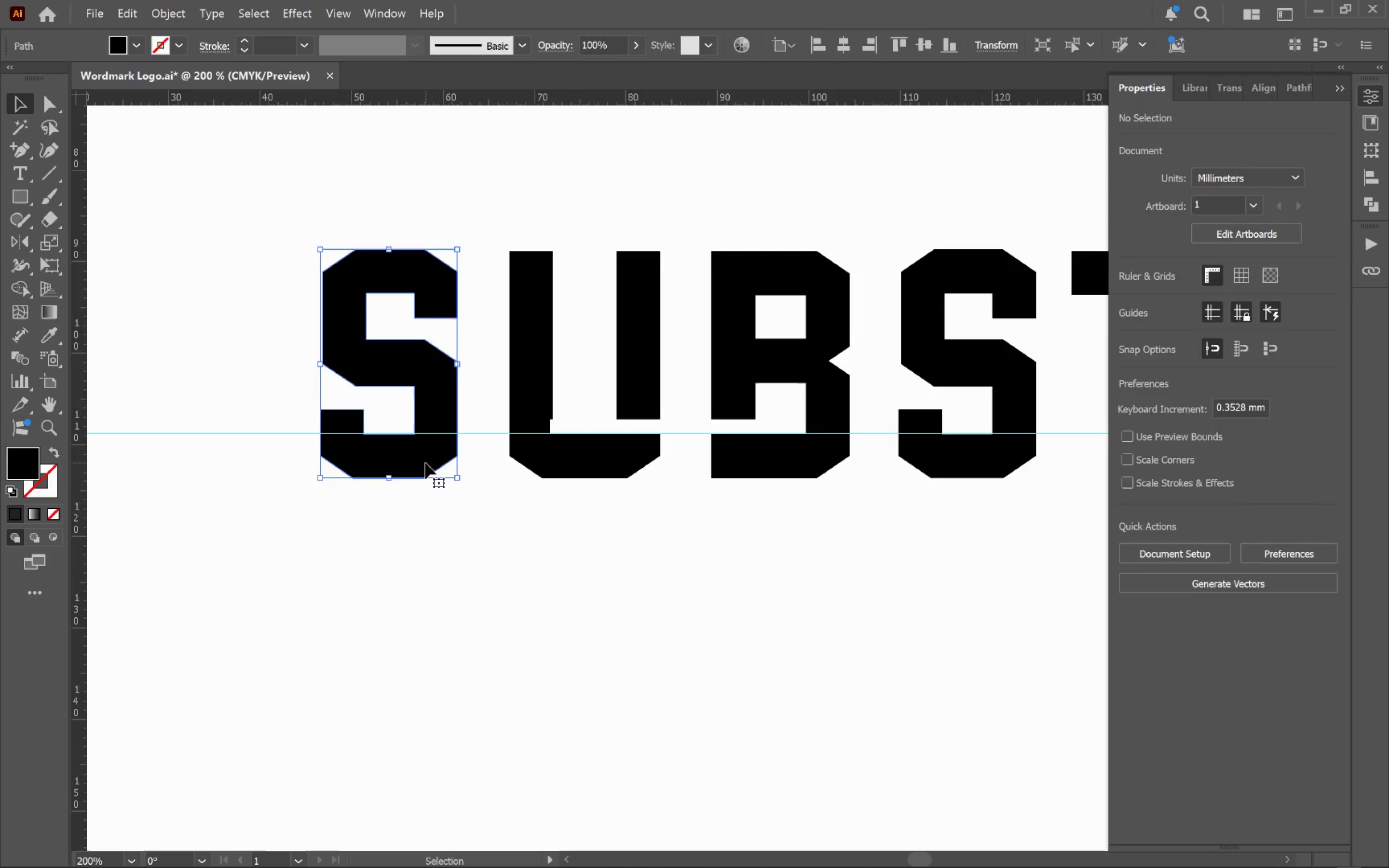 
left_click_drag(start_coordinate=[311, 418], to_coordinate=[482, 526])
 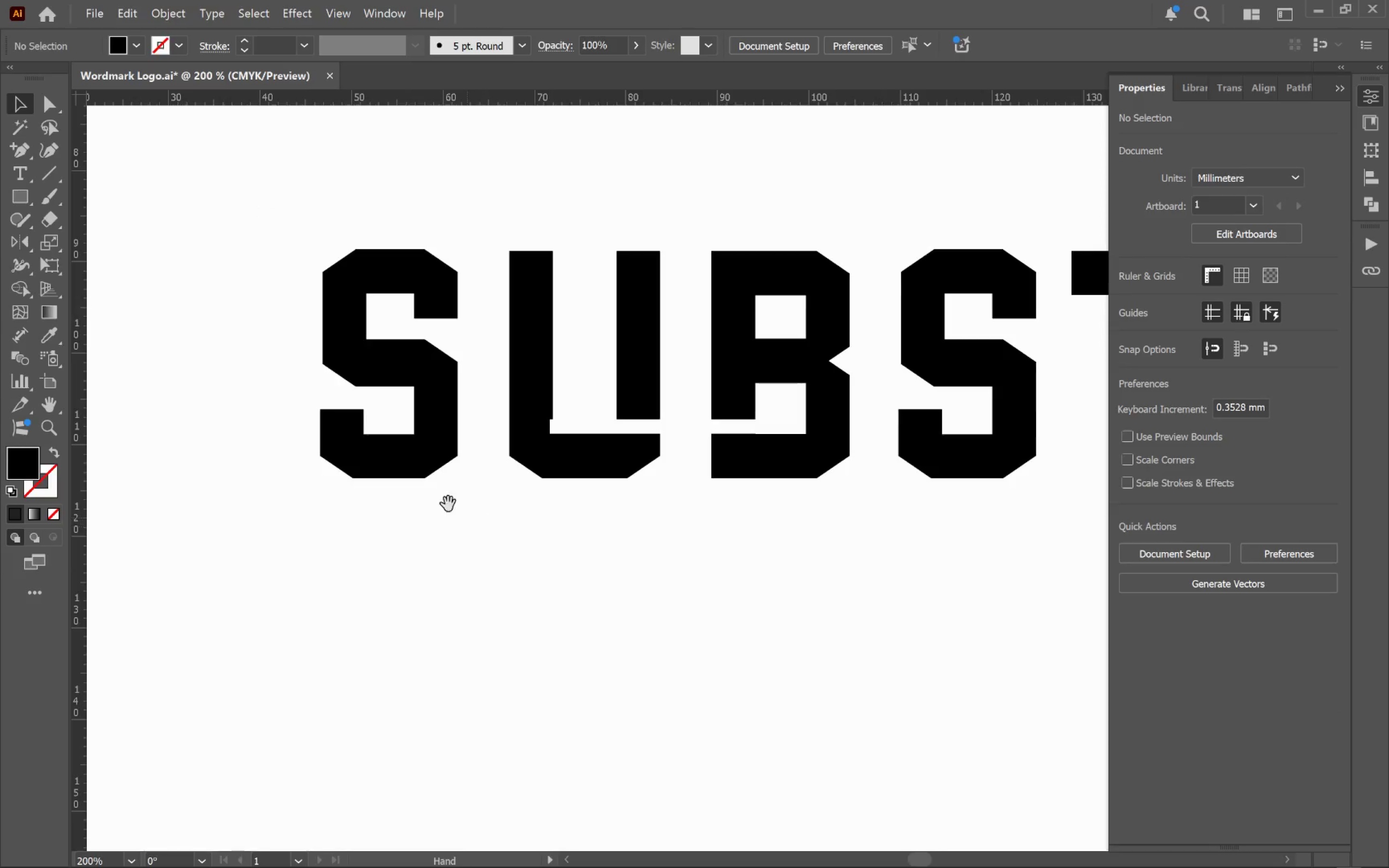 
scroll: coordinate [279, 411], scroll_direction: up, amount: 4.0
 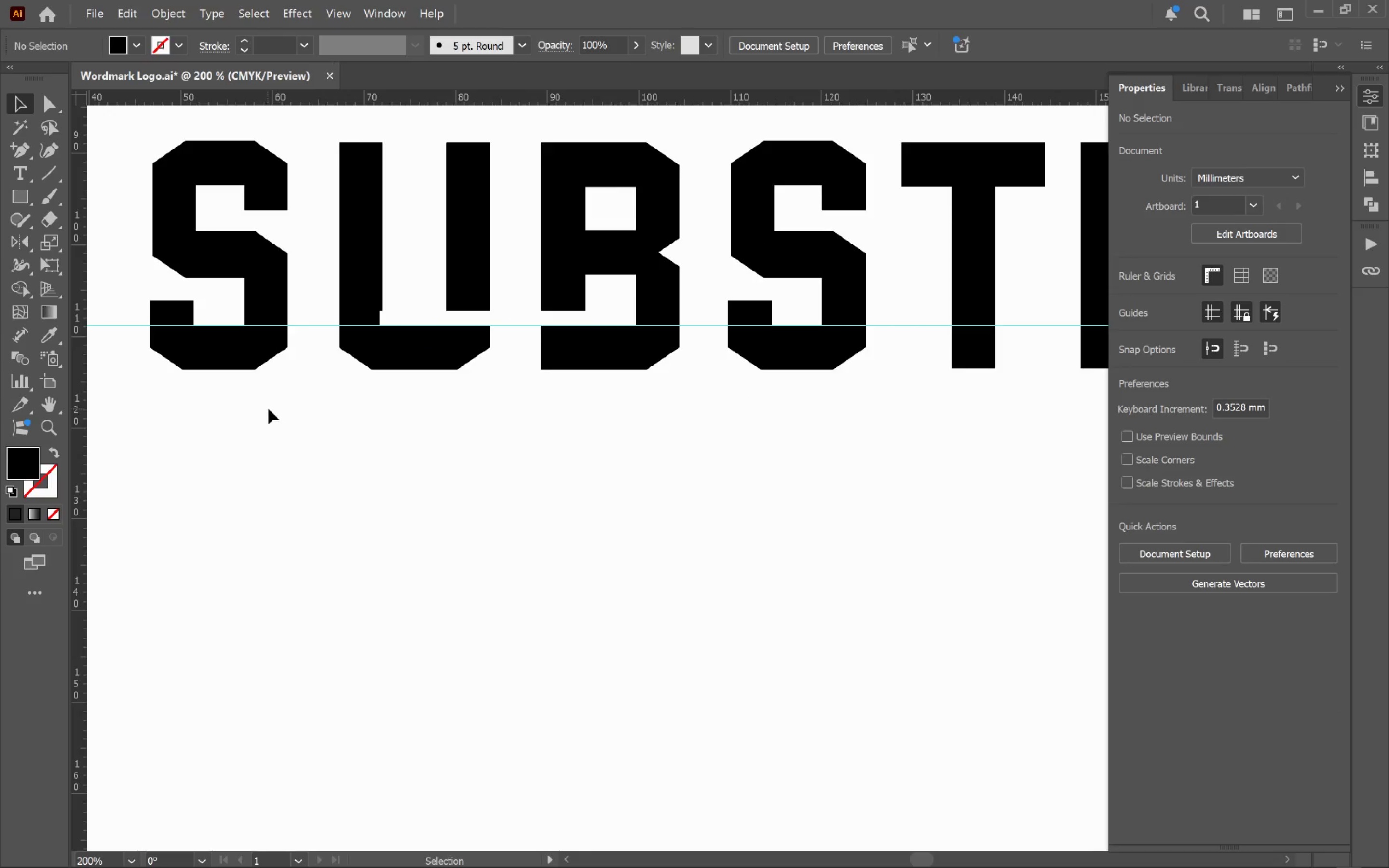 
hold_key(key=Space, duration=3.19)
 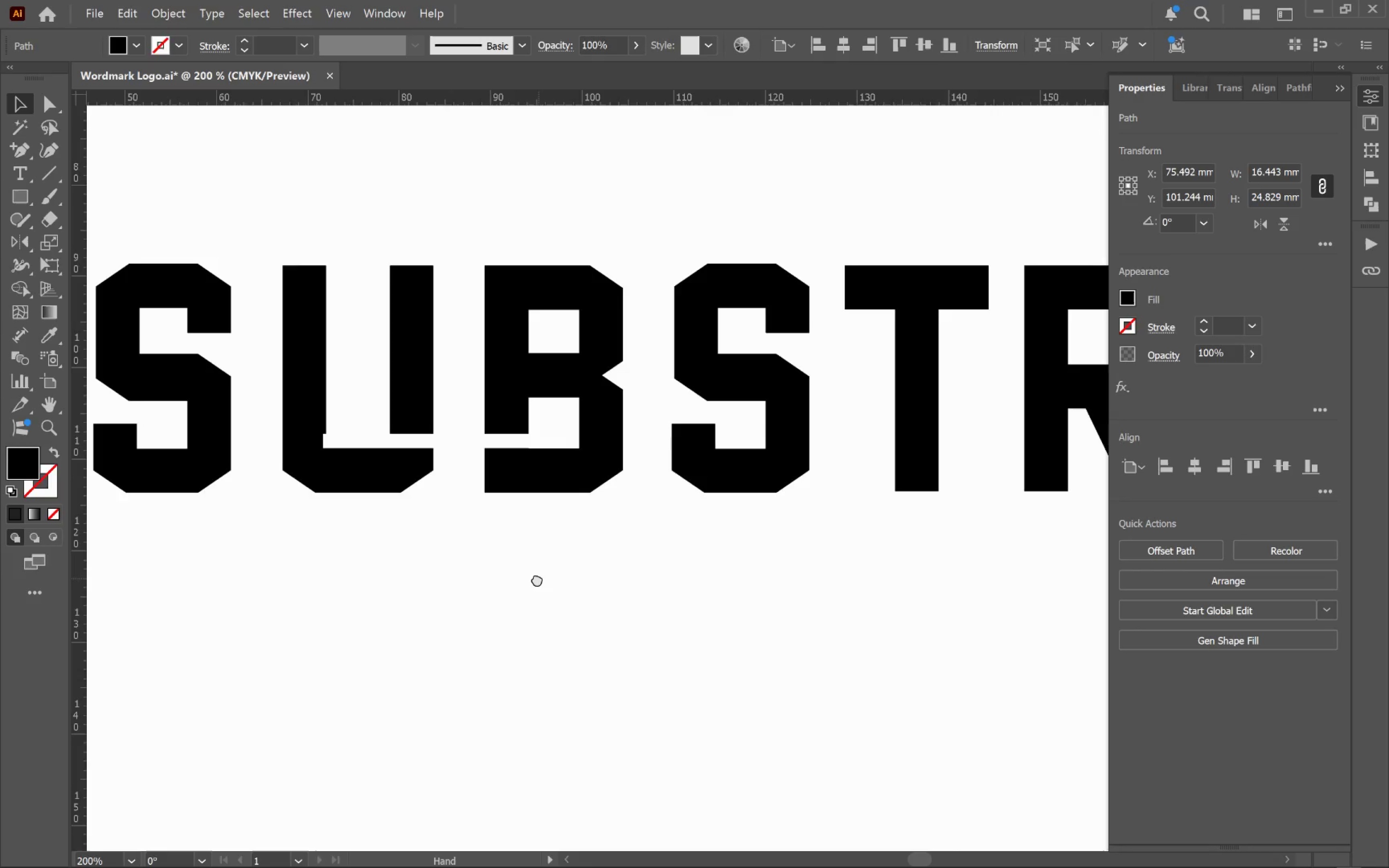 
left_click([425, 463])
 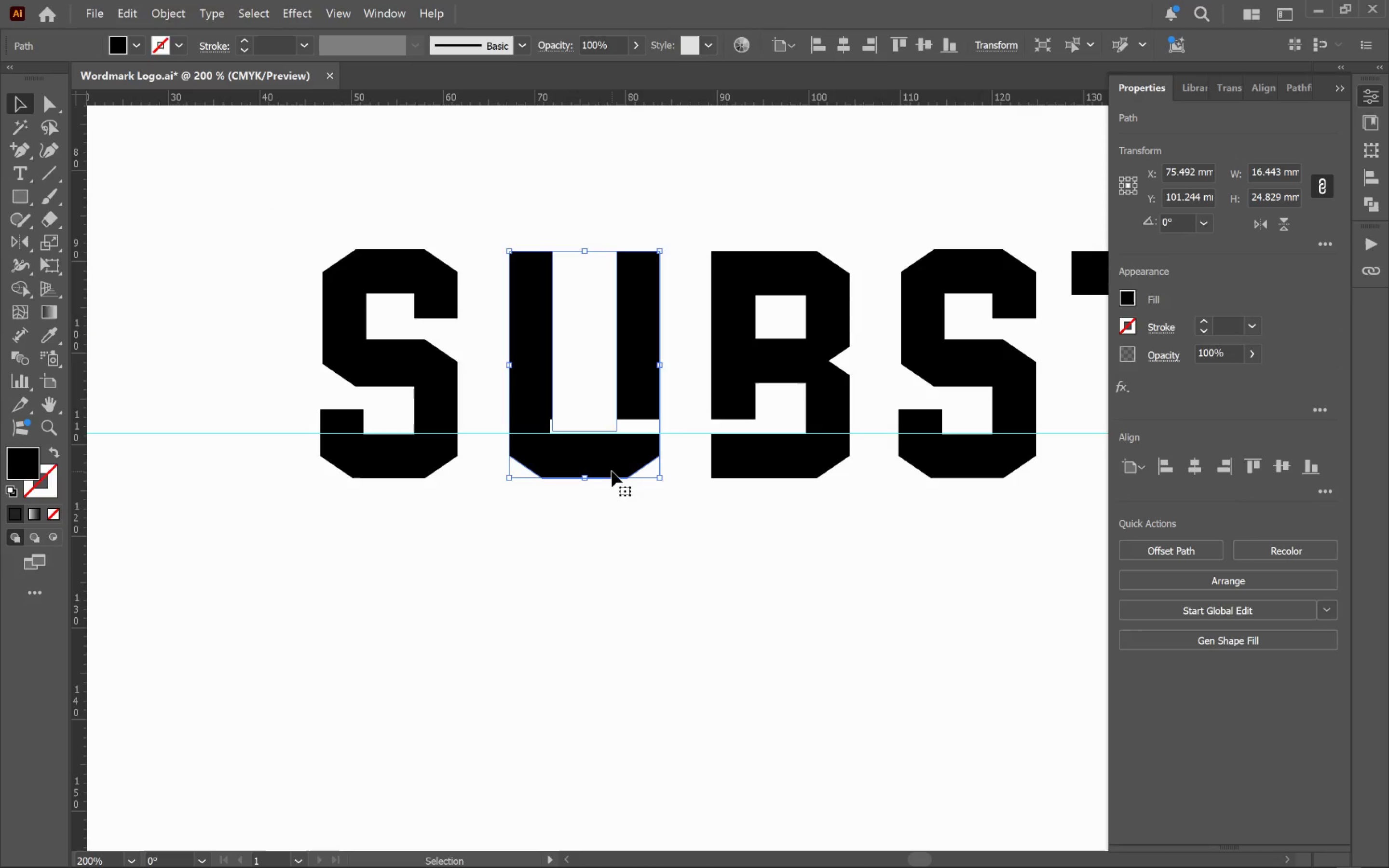 
hold_key(key=Space, duration=1.11)
 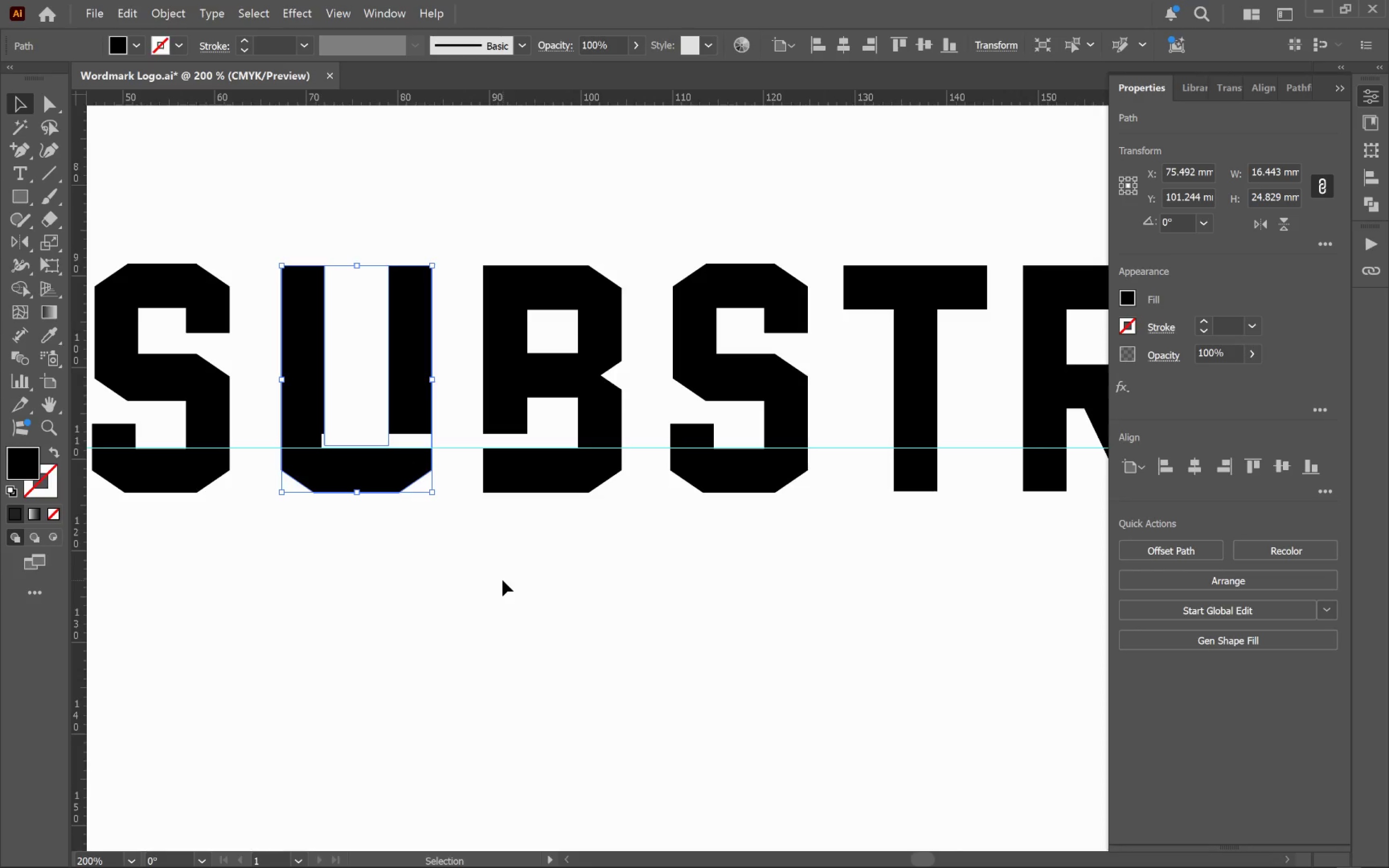 
left_click_drag(start_coordinate=[765, 565], to_coordinate=[537, 579])
 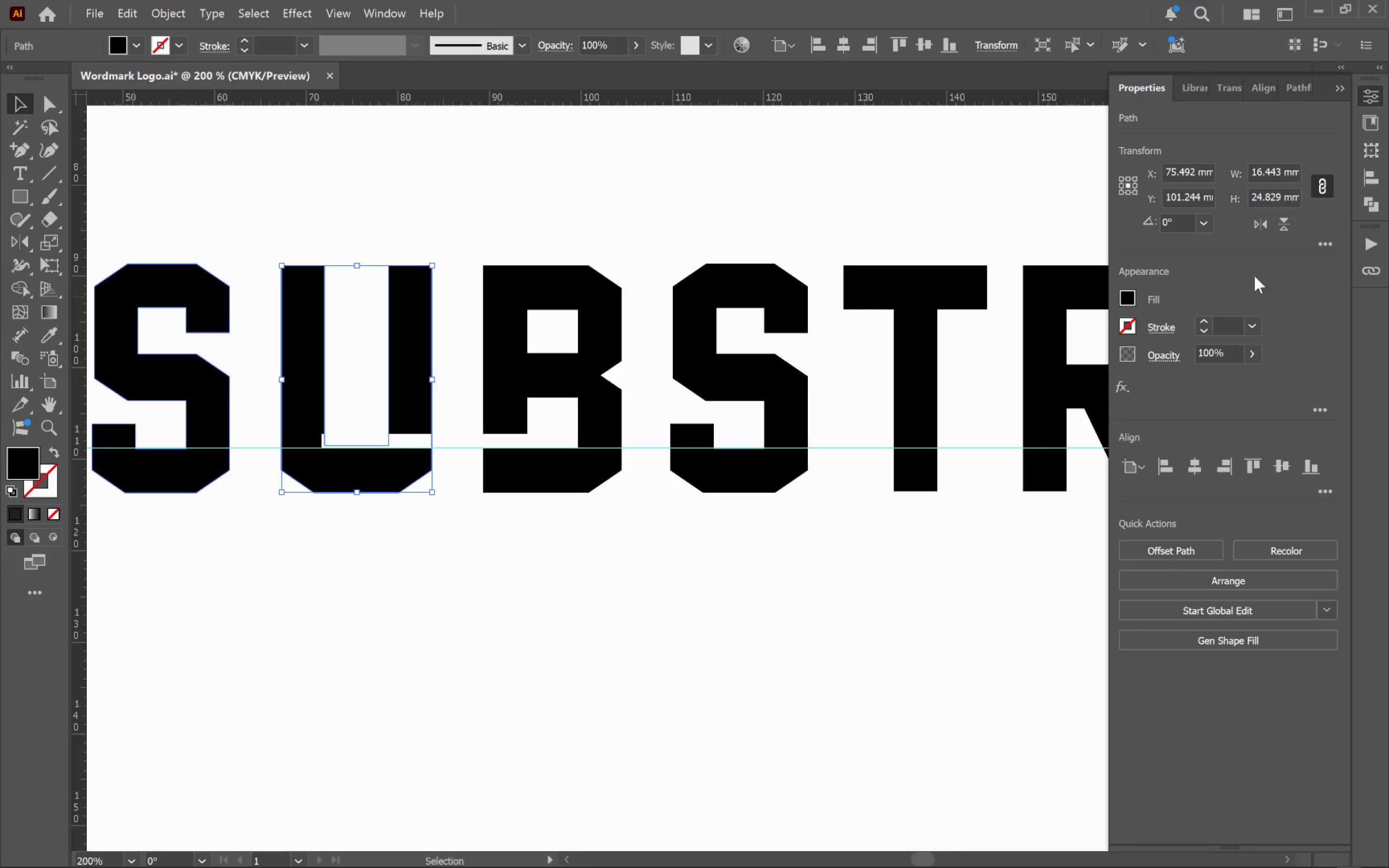 
left_click([1279, 197])
 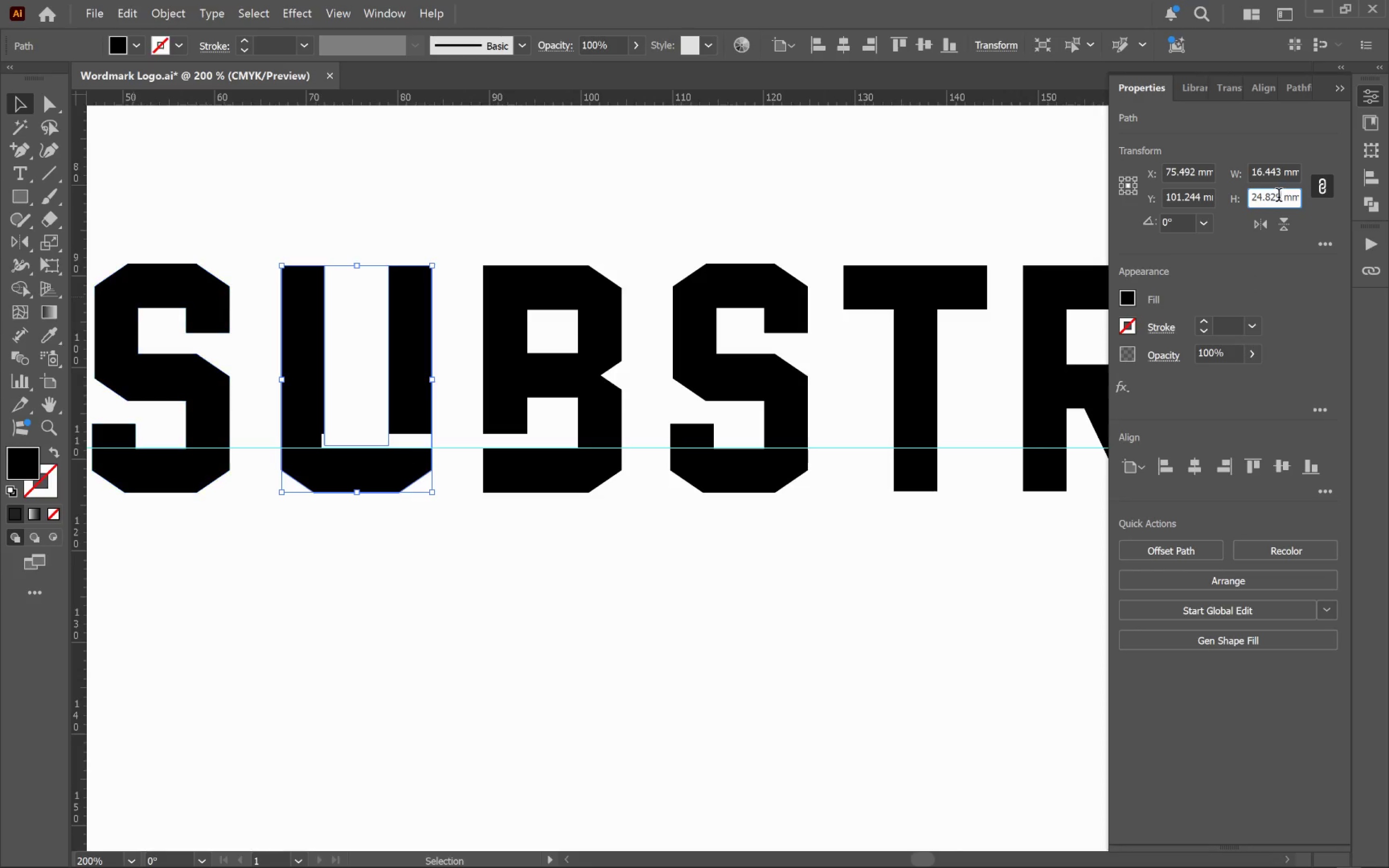 
key(Control+A)
 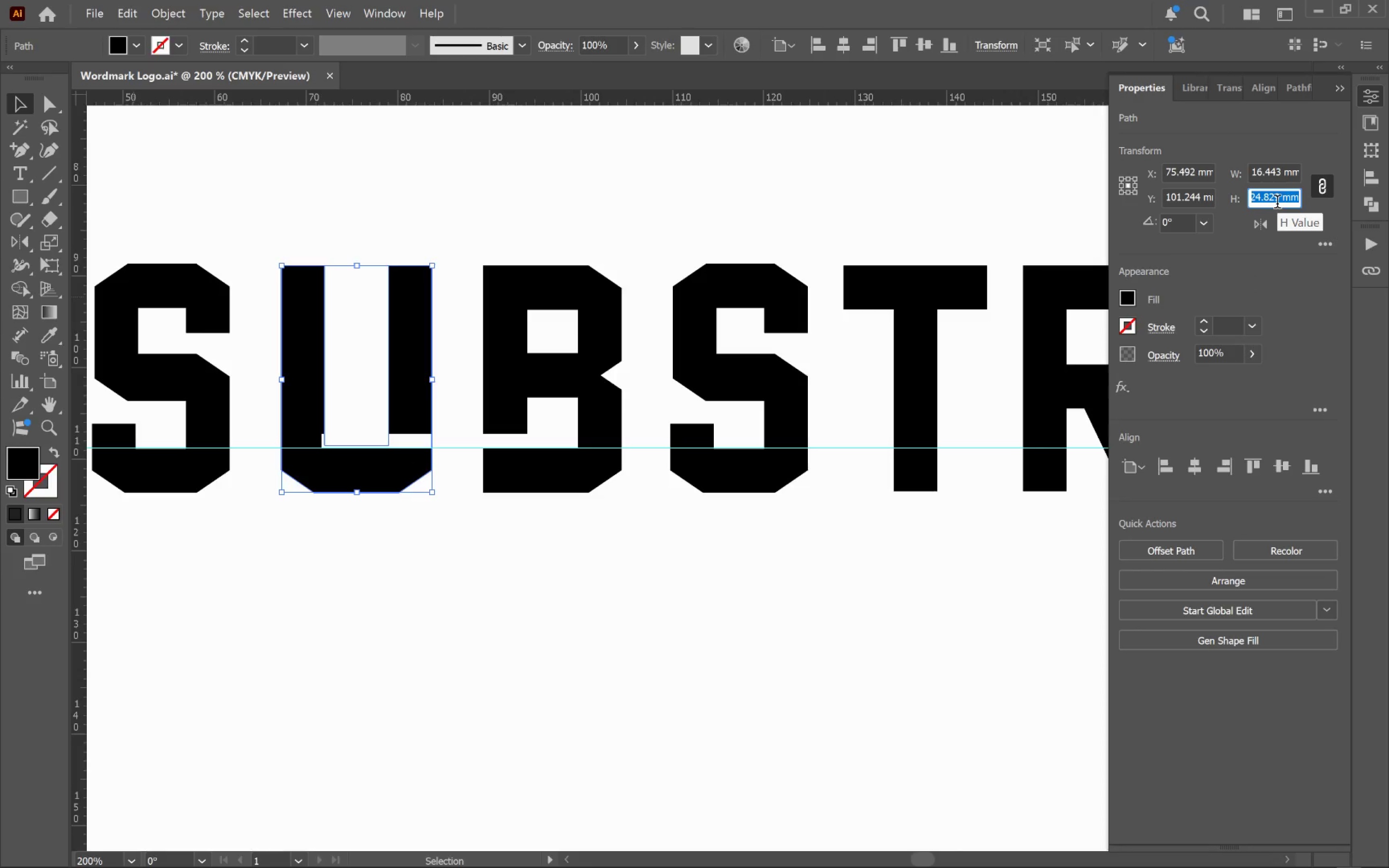 
type(25)
 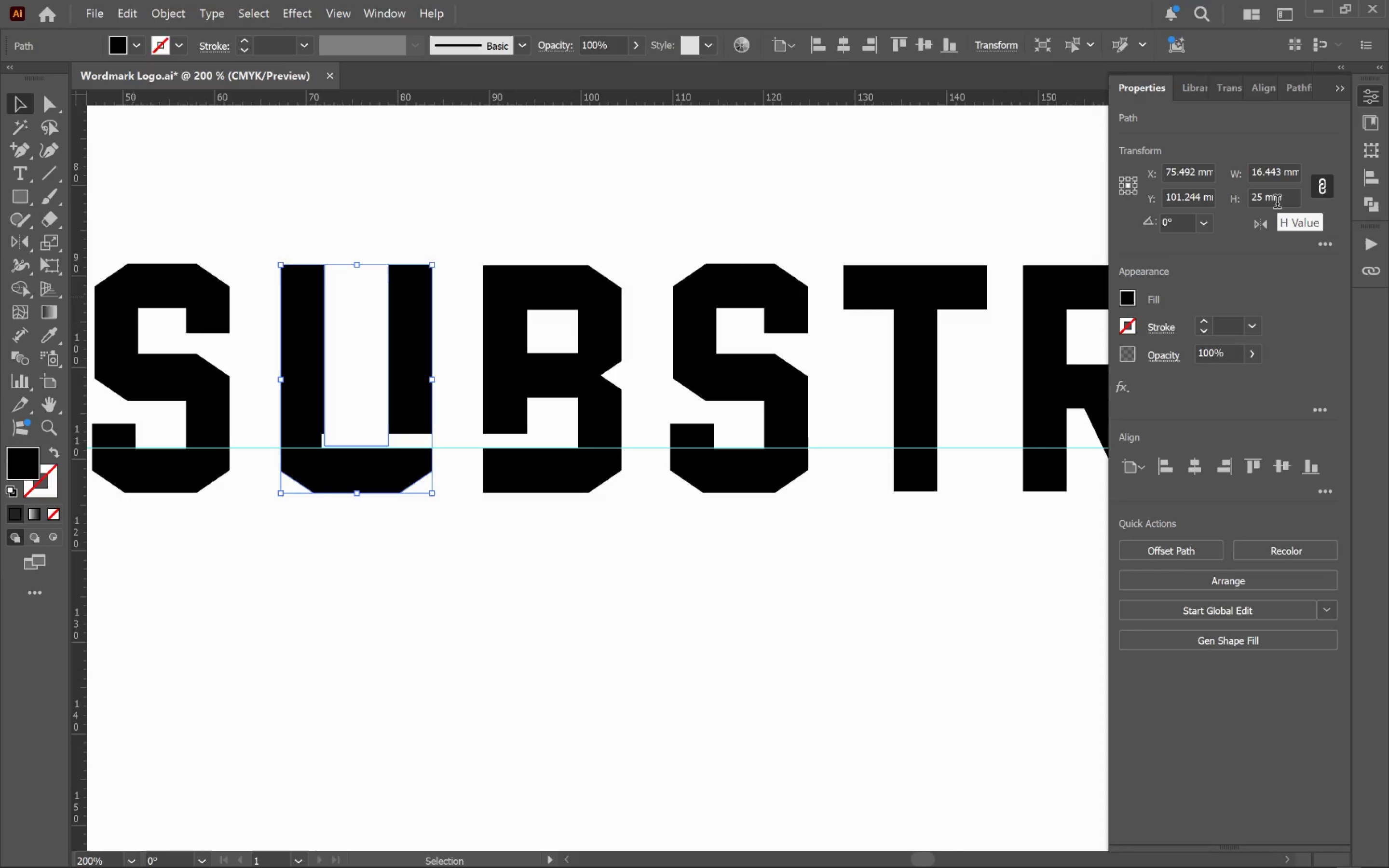 
key(Enter)
 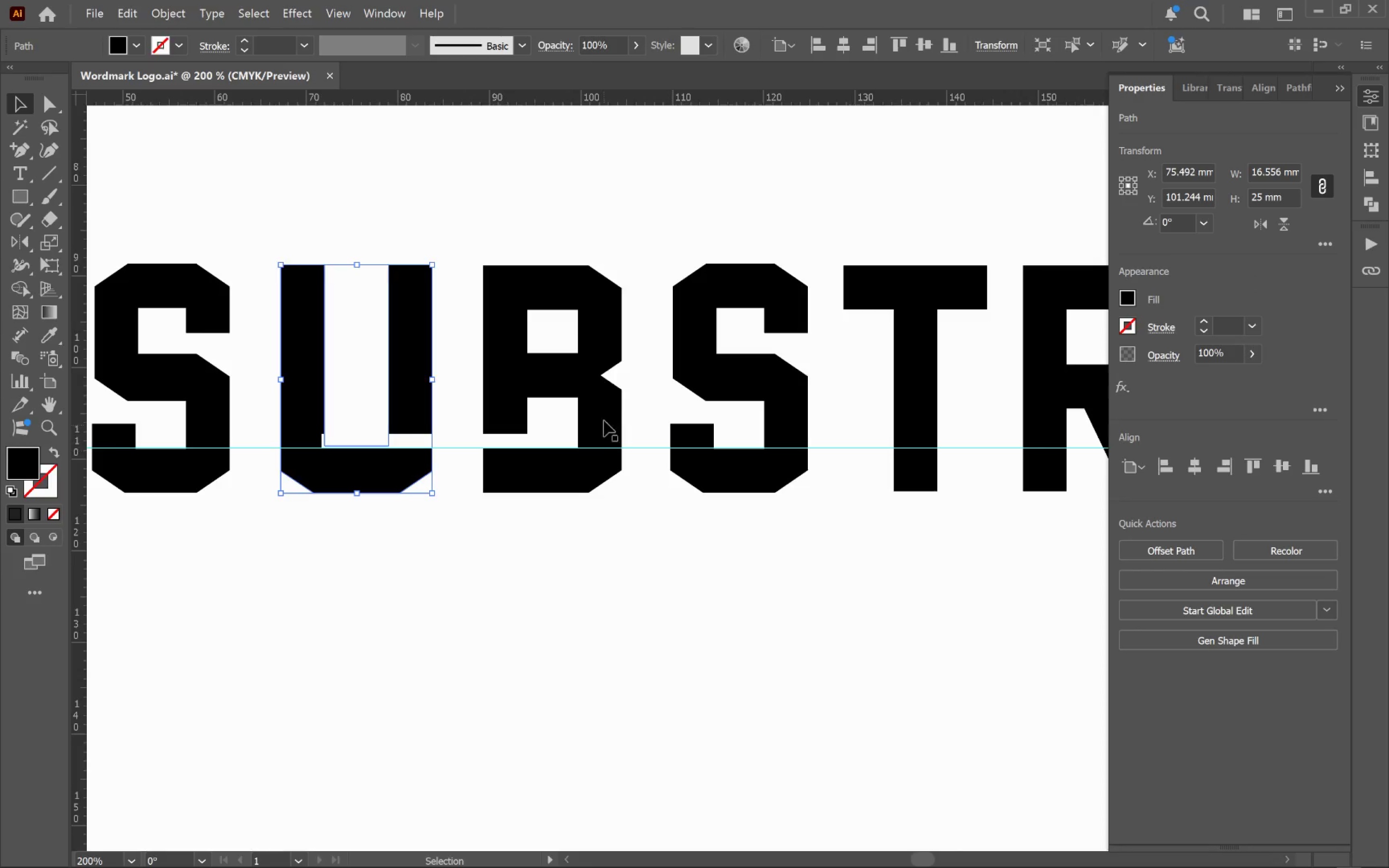 
left_click([612, 373])
 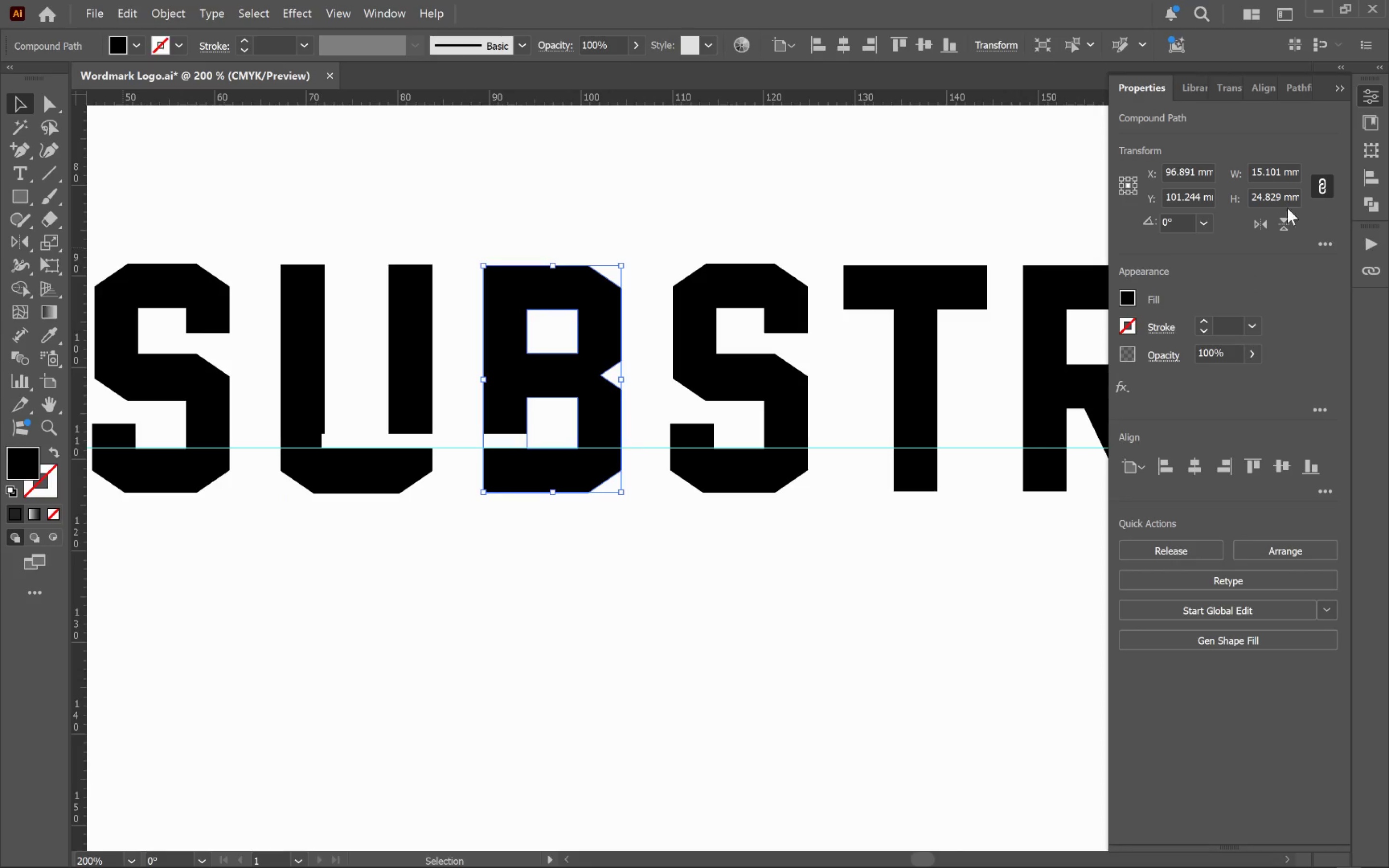 
left_click([1273, 197])
 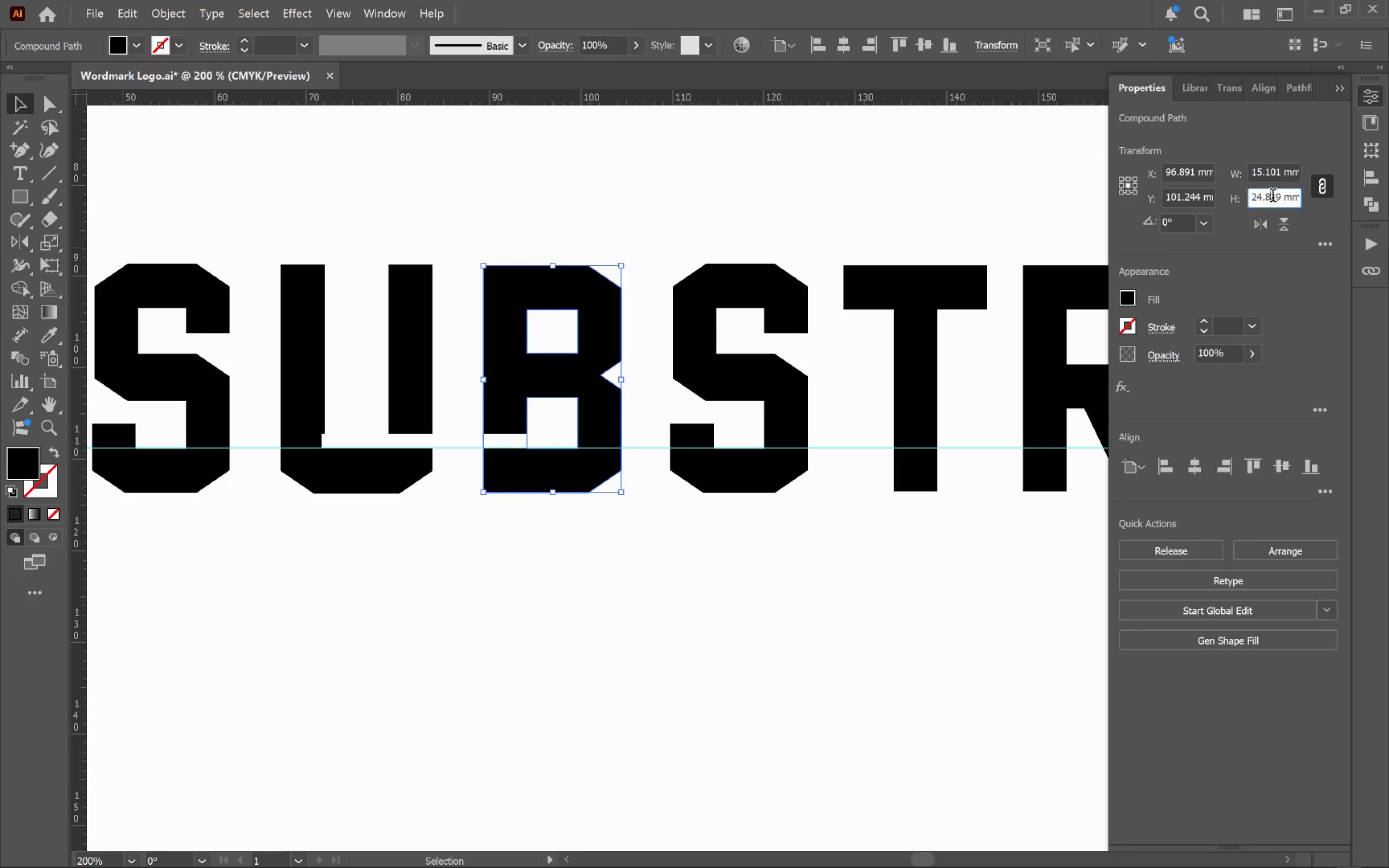 
key(Control+A)
 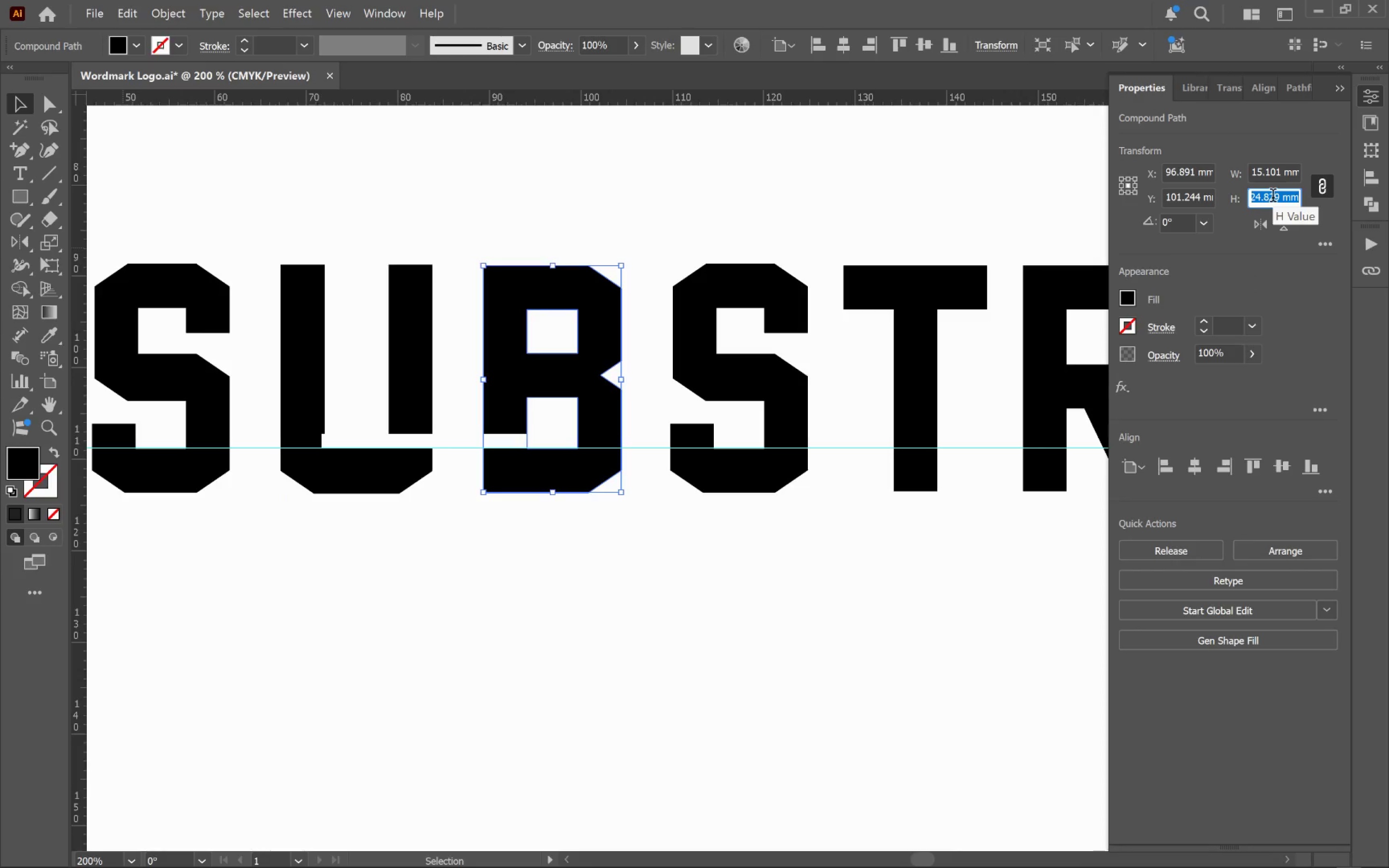 
type(25)
 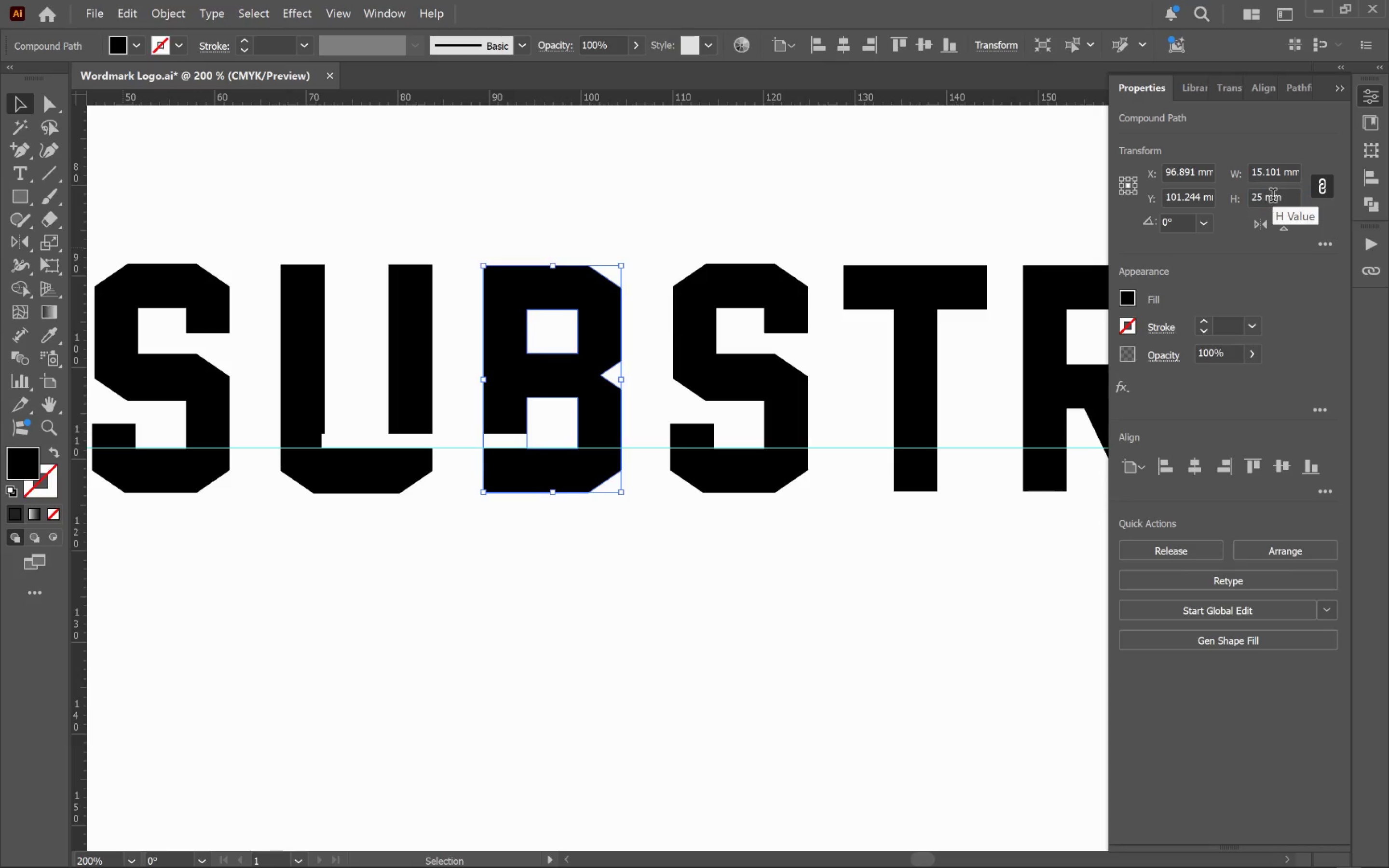 
key(Enter)
 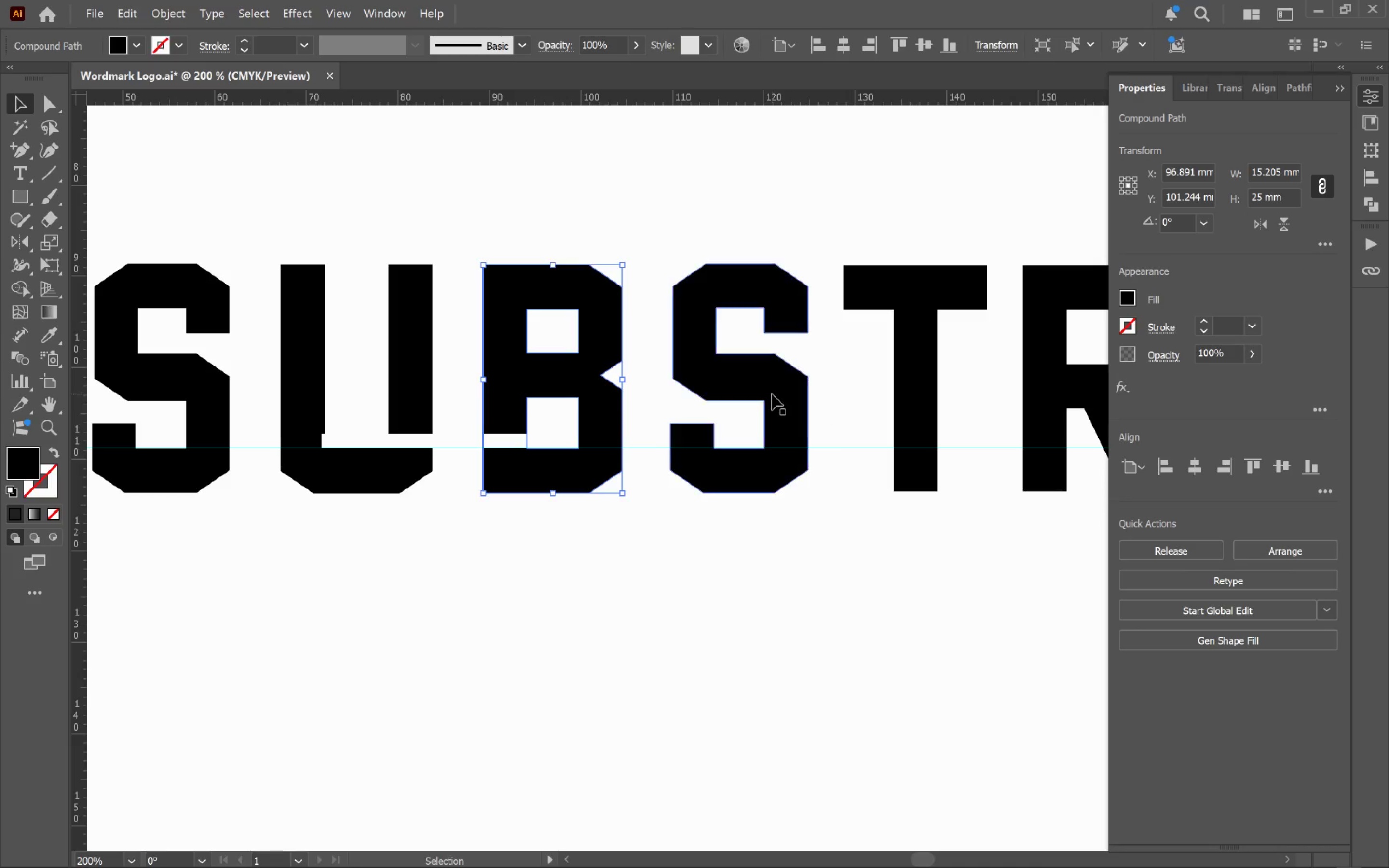 
left_click([773, 389])
 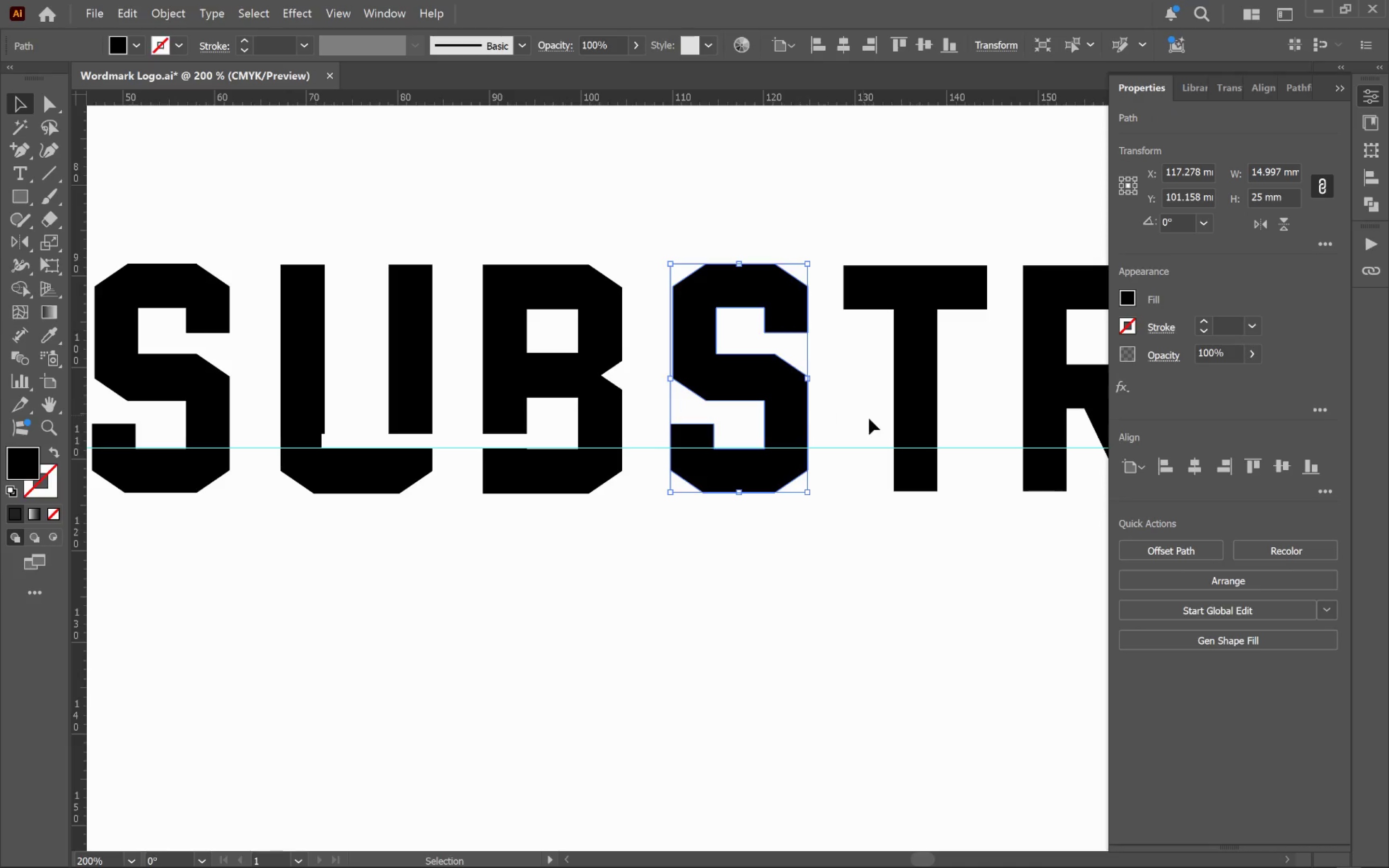 
hold_key(key=Space, duration=0.69)
 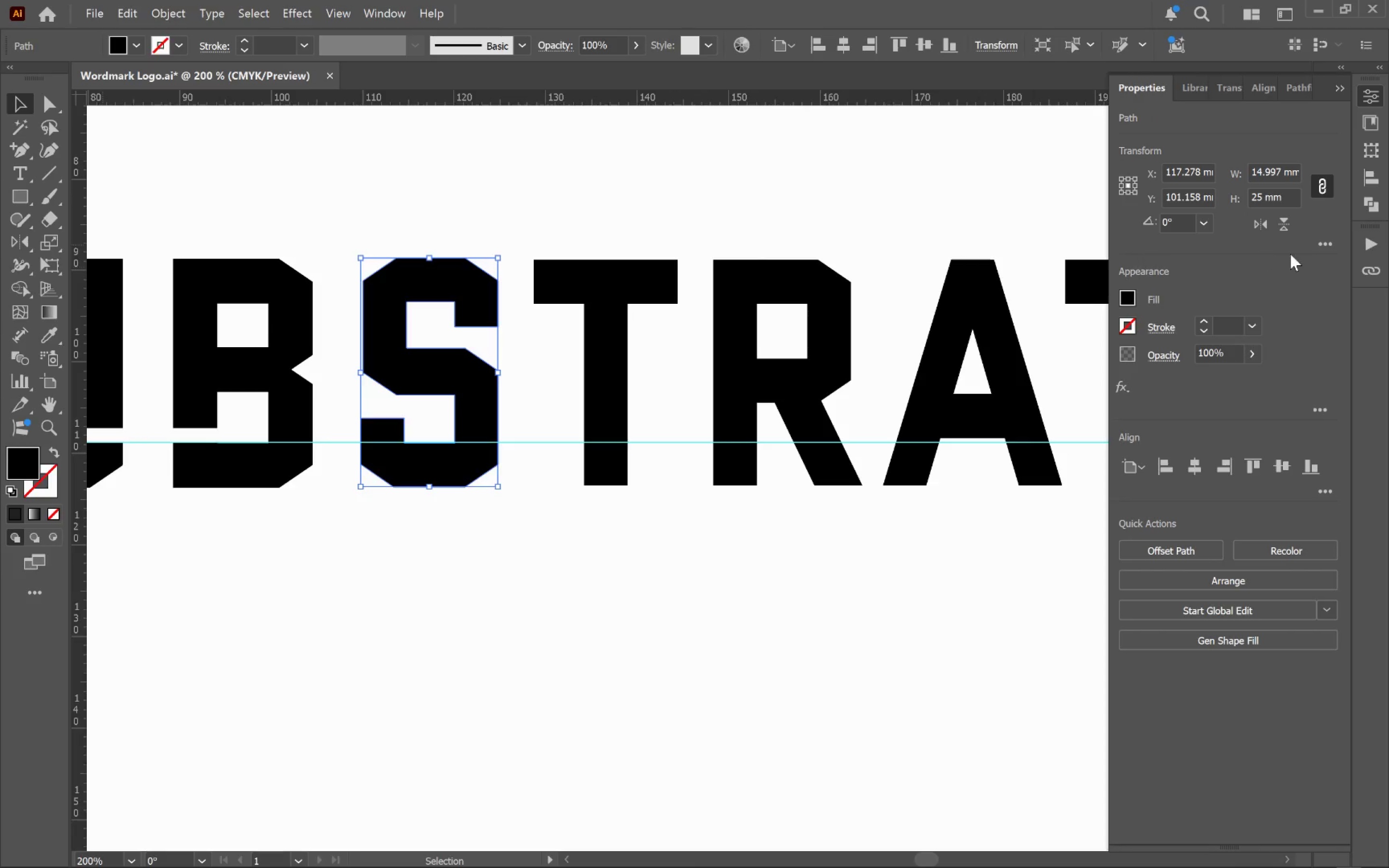 
left_click_drag(start_coordinate=[994, 443], to_coordinate=[683, 436])
 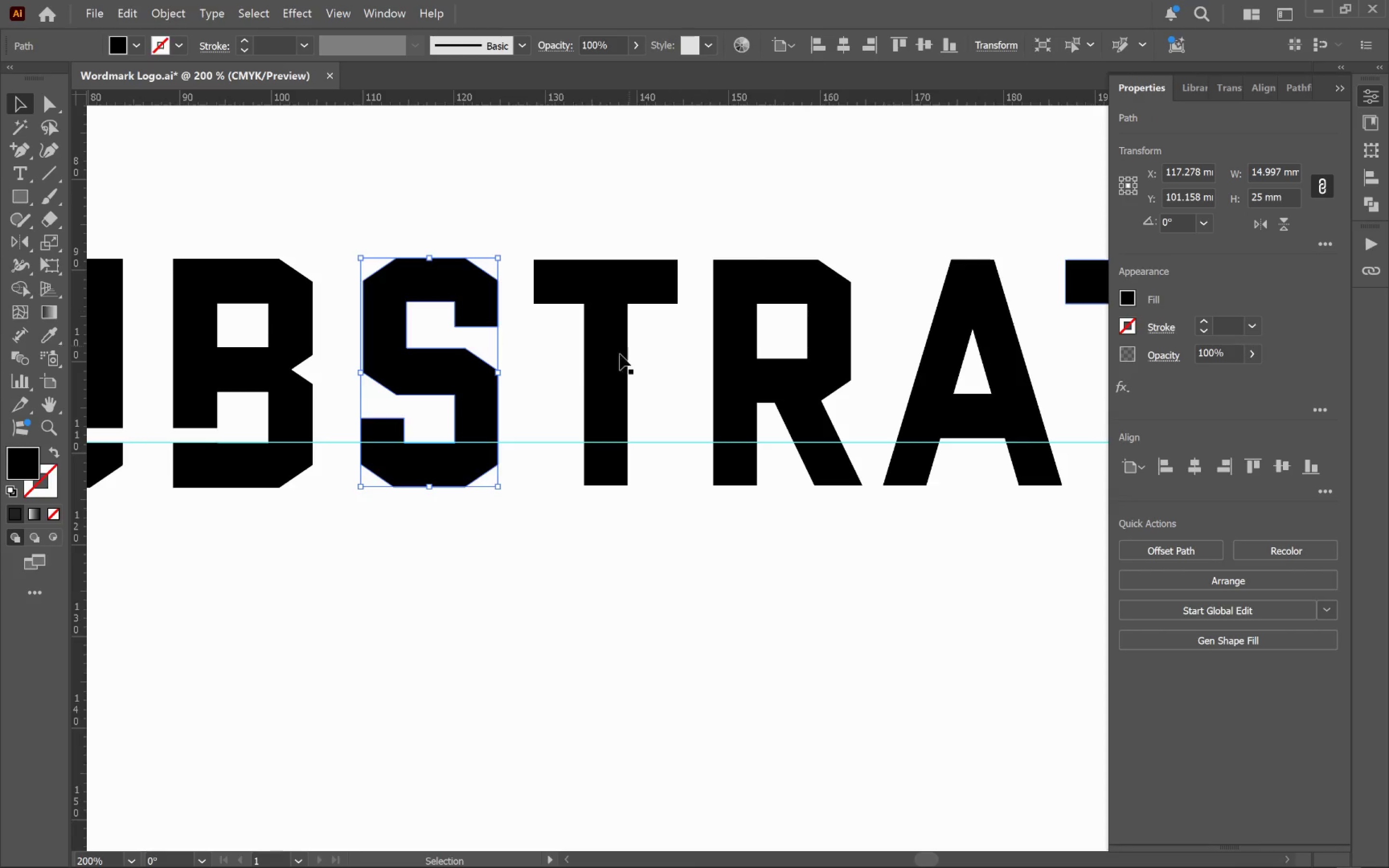 
left_click([609, 372])
 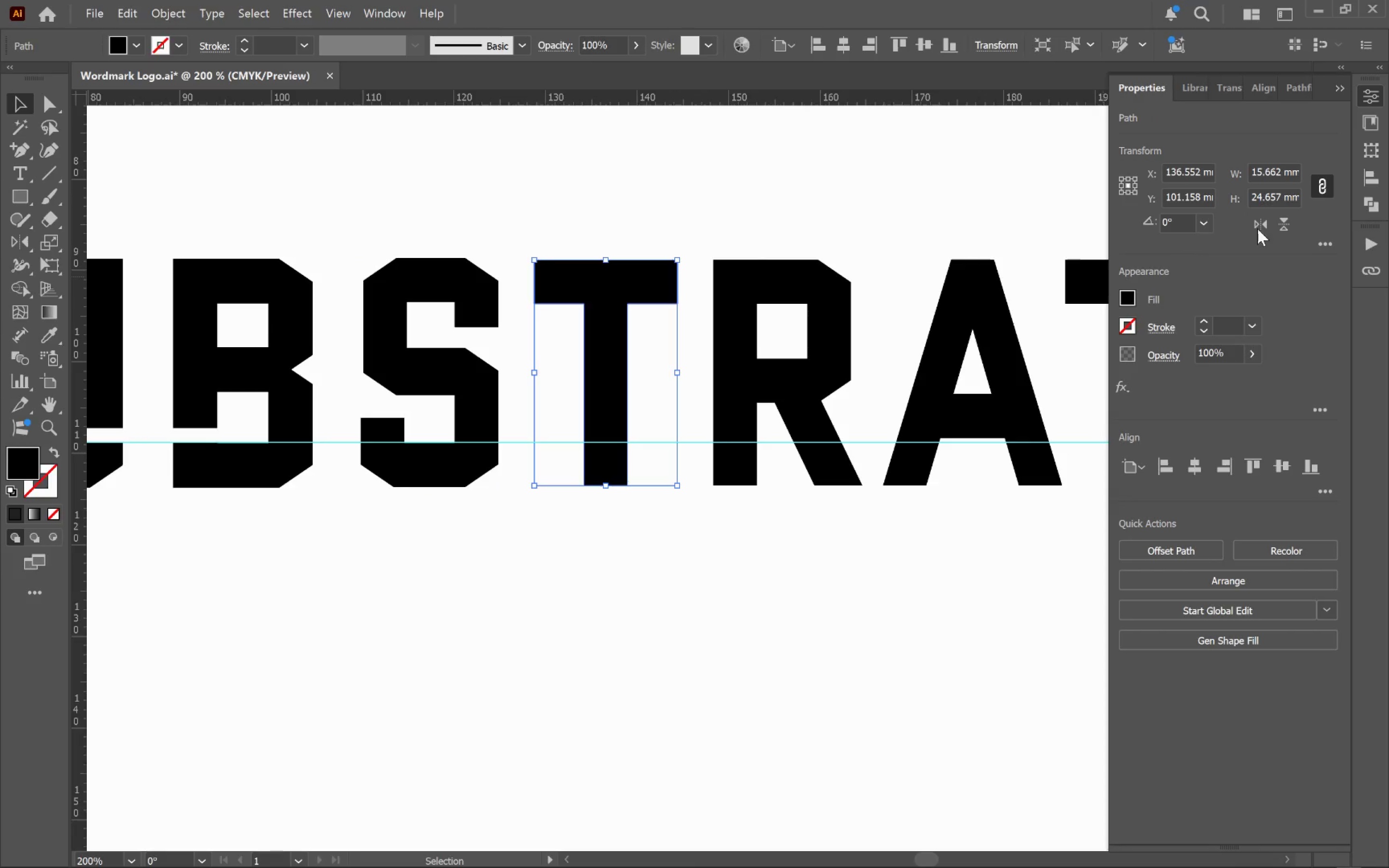 
left_click([1281, 201])
 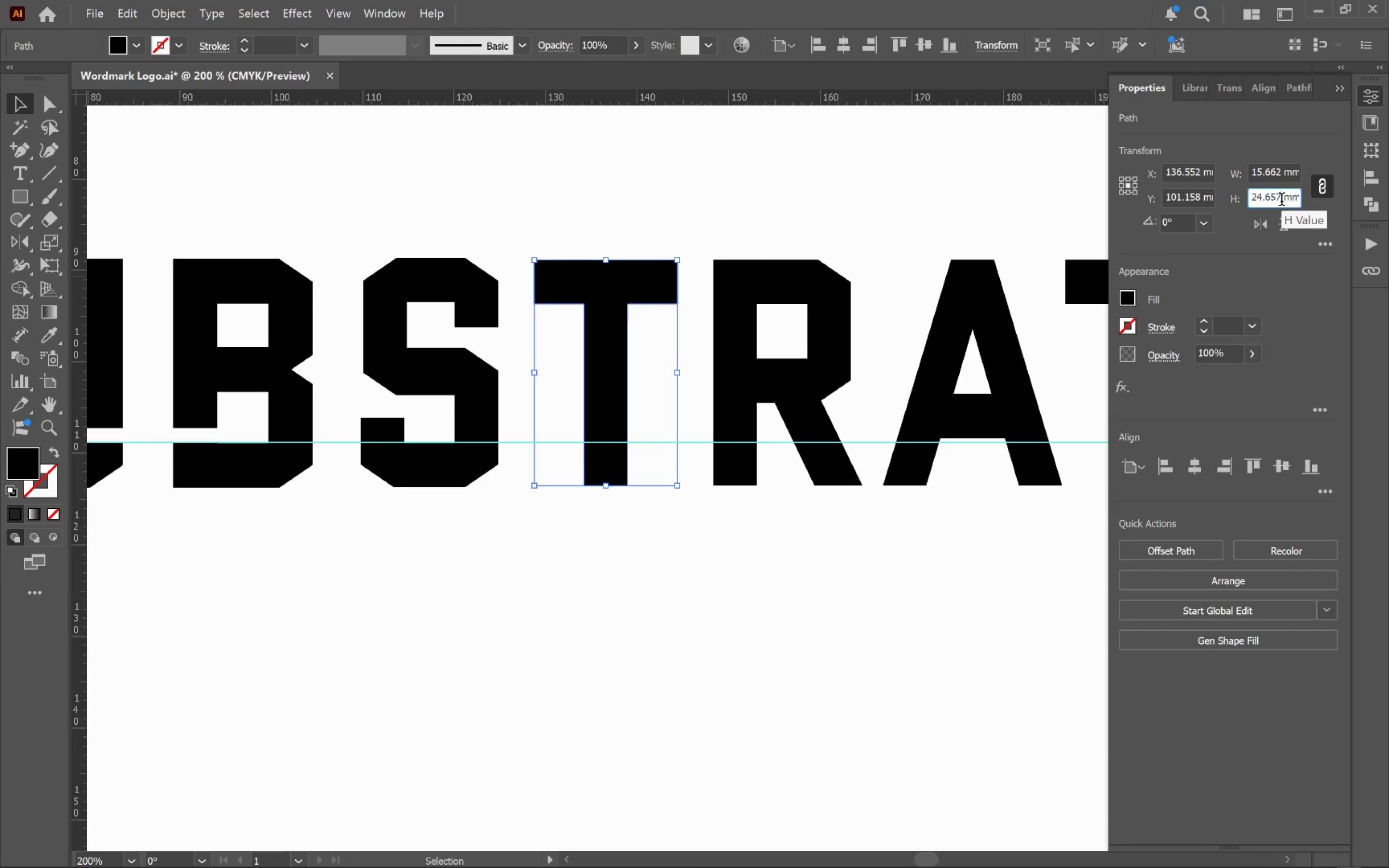 
scroll: coordinate [1281, 201], scroll_direction: up, amount: 1.0
 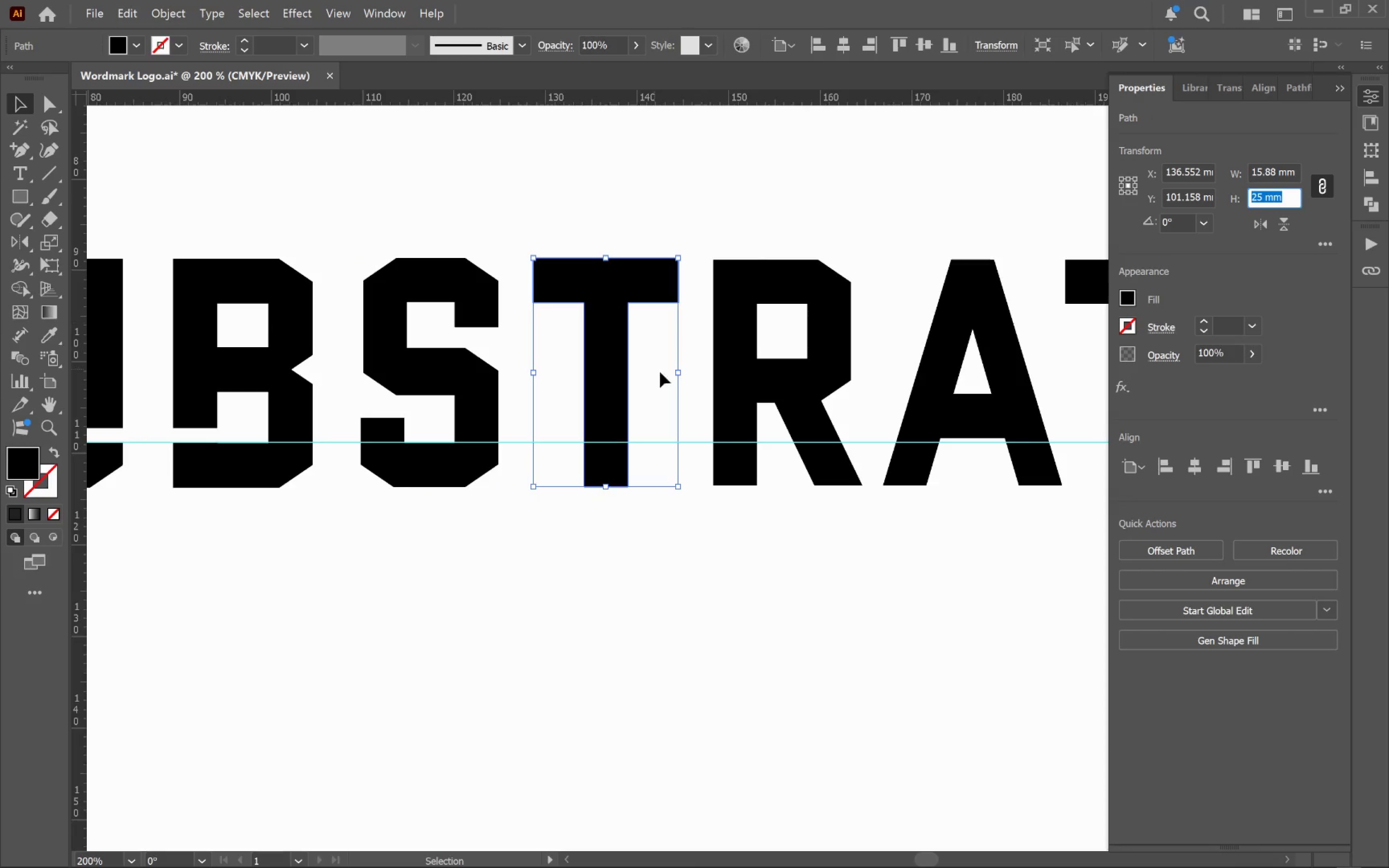 
left_click([758, 373])
 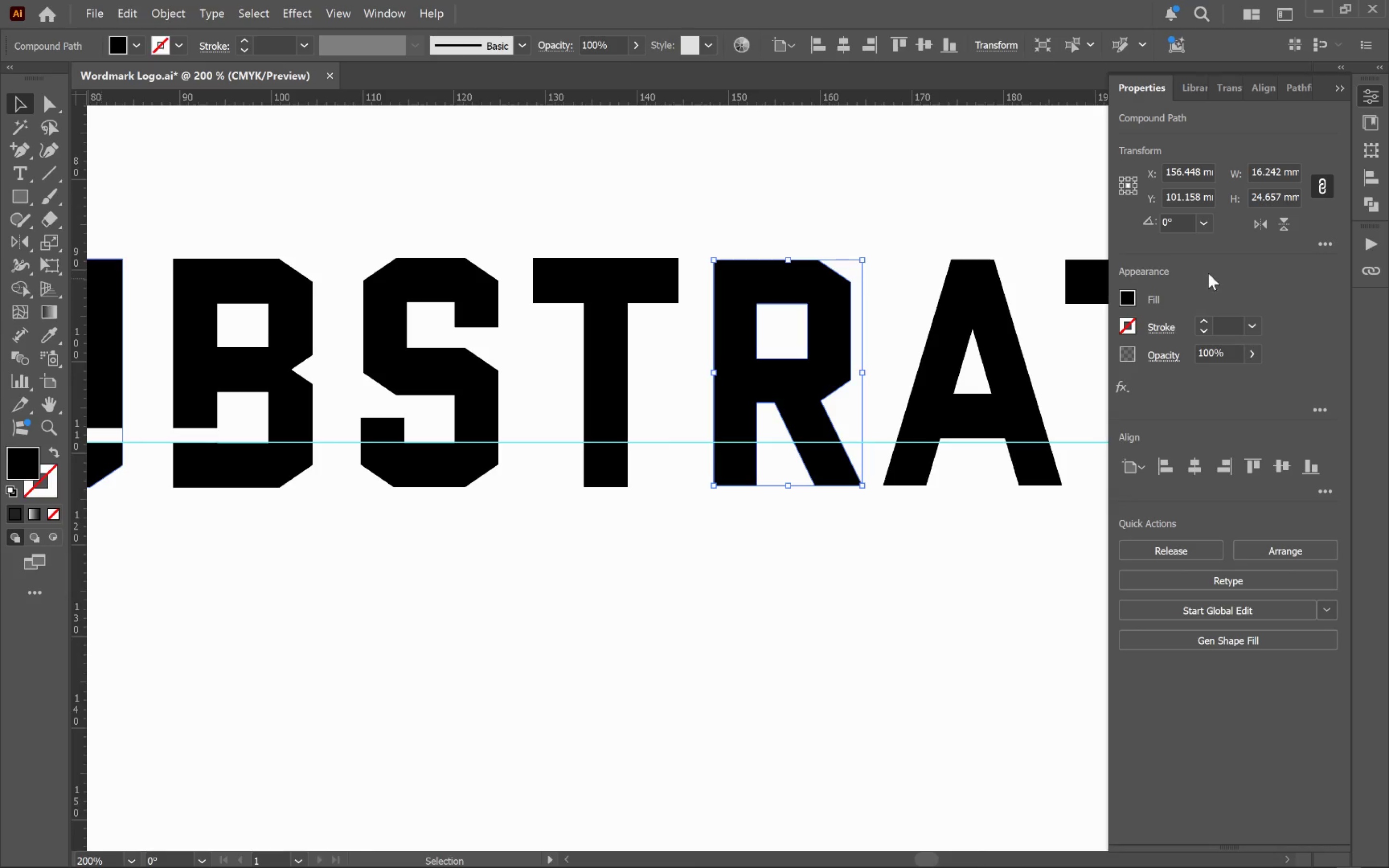 
left_click([1277, 199])
 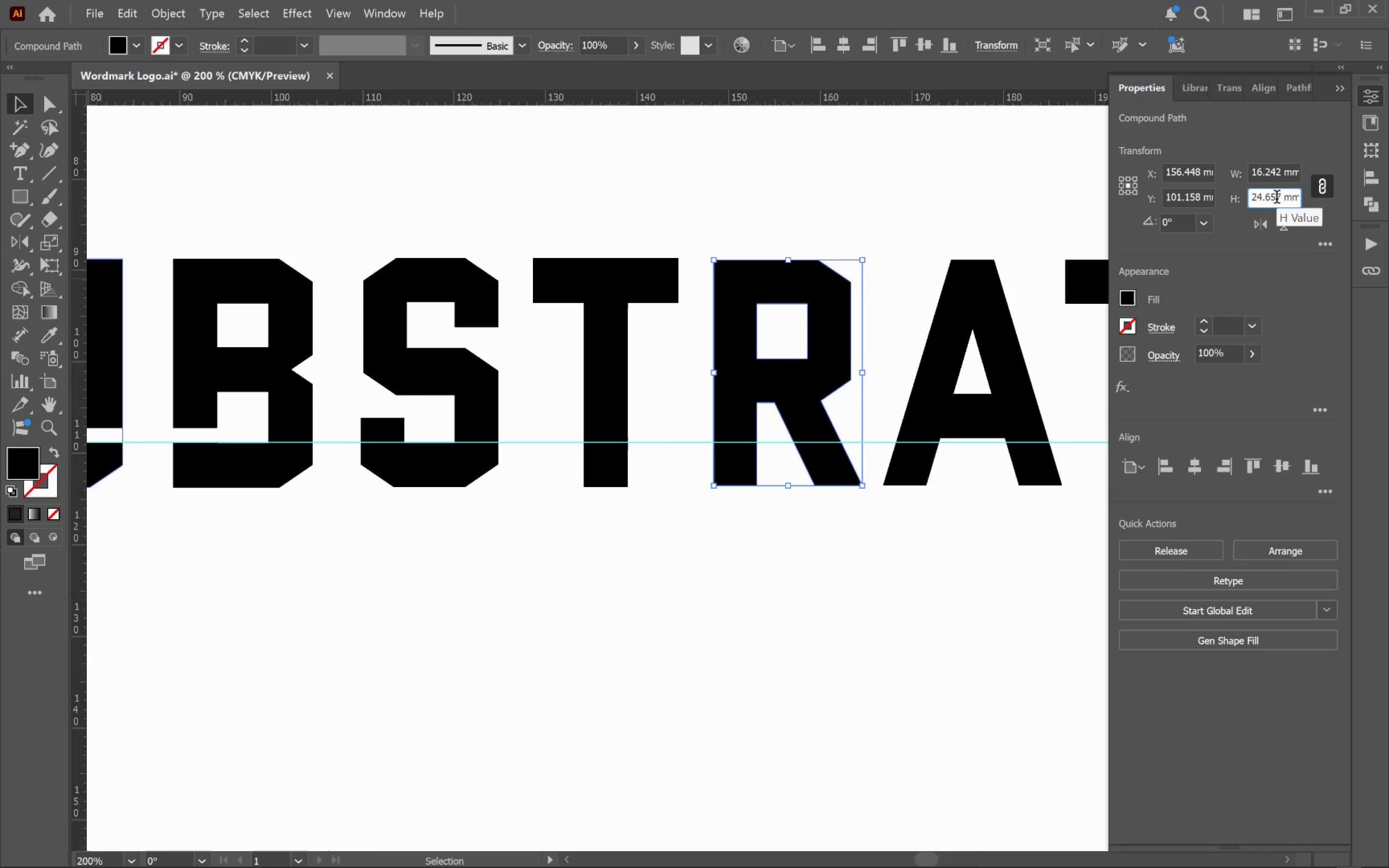 
scroll: coordinate [1277, 199], scroll_direction: up, amount: 1.0
 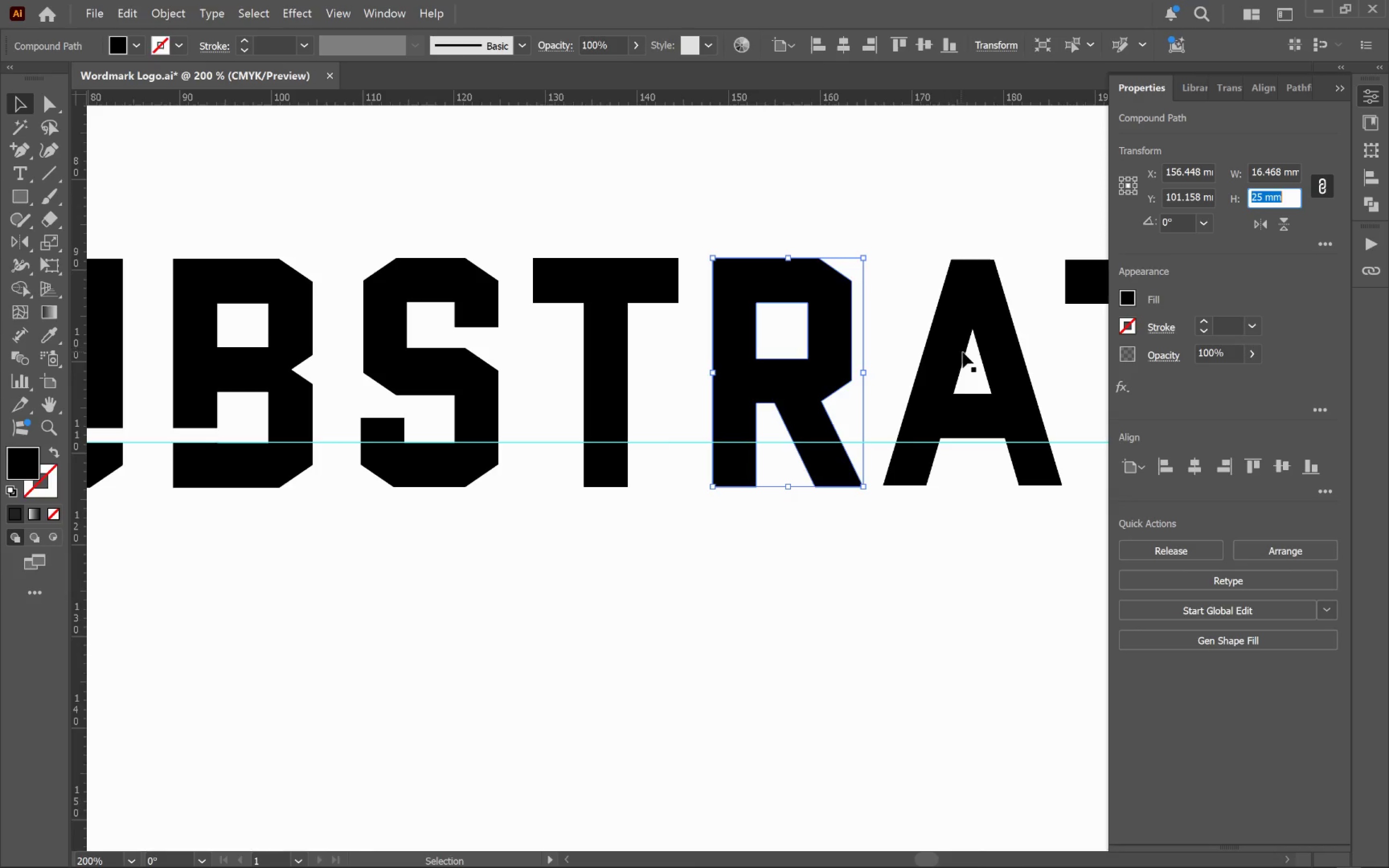 
left_click([963, 352])
 